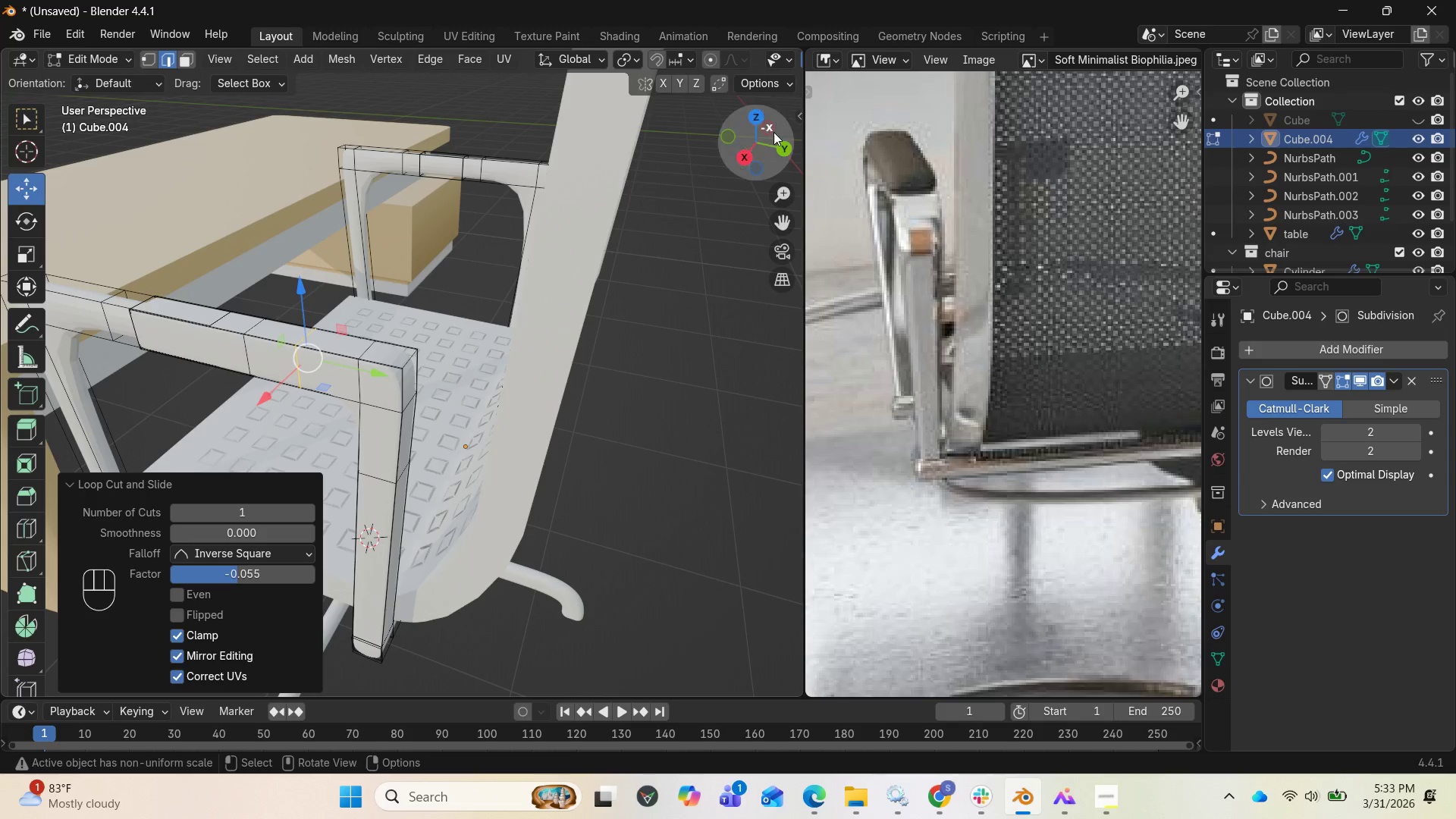 
left_click_drag(start_coordinate=[774, 133], to_coordinate=[425, 93])
 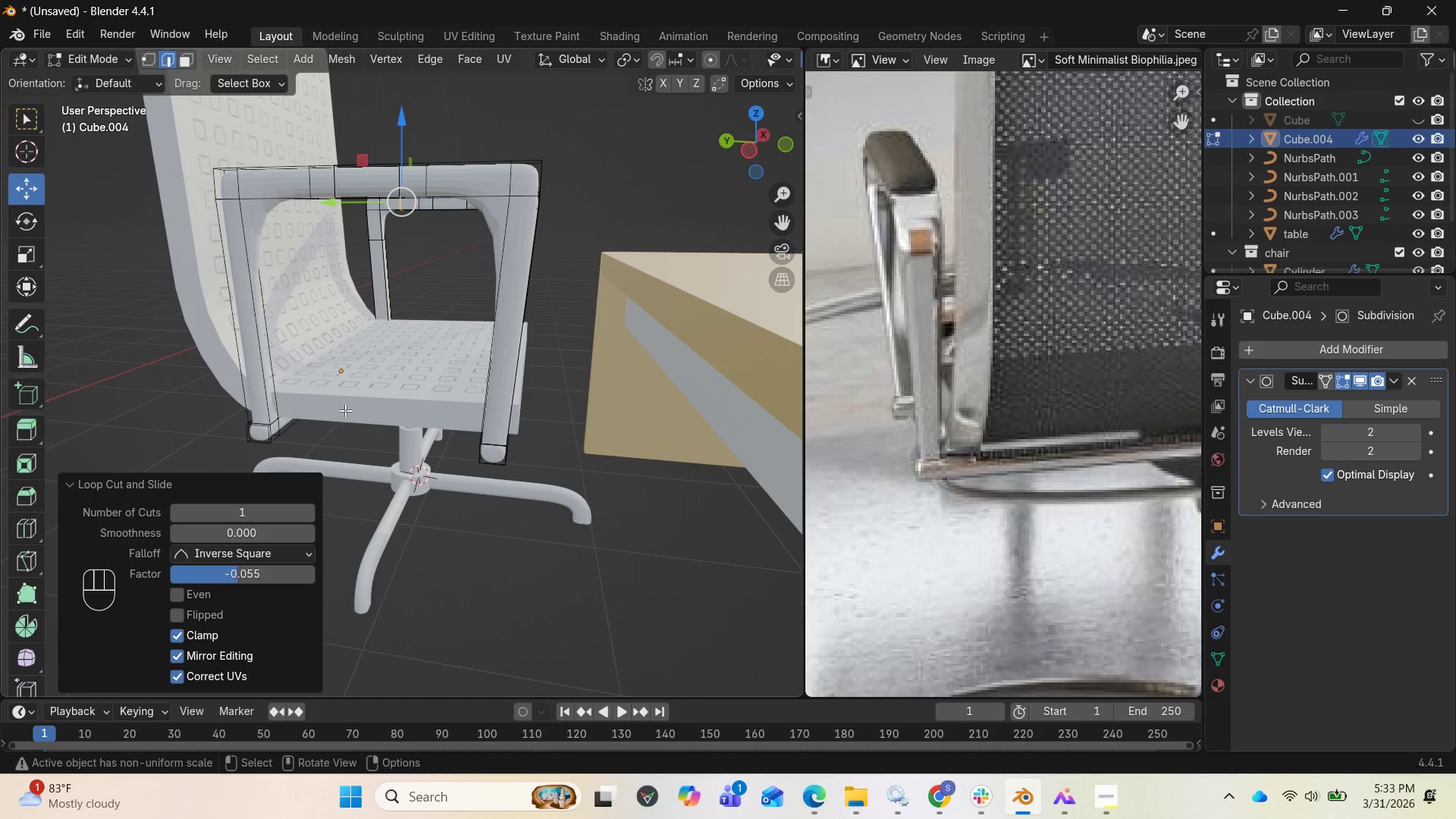 
scroll: coordinate [352, 274], scroll_direction: up, amount: 1.0
 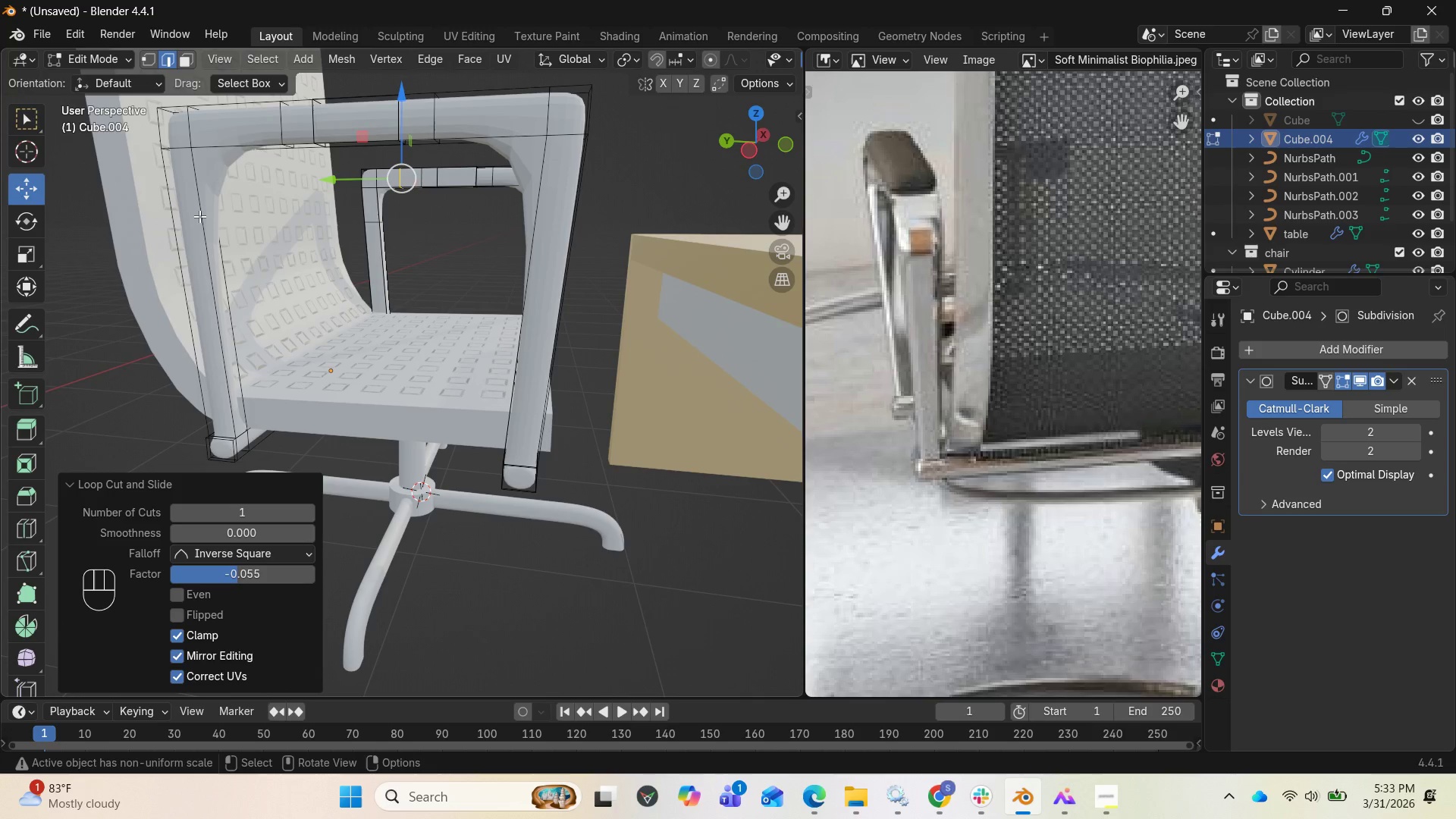 
key(Control+R)
 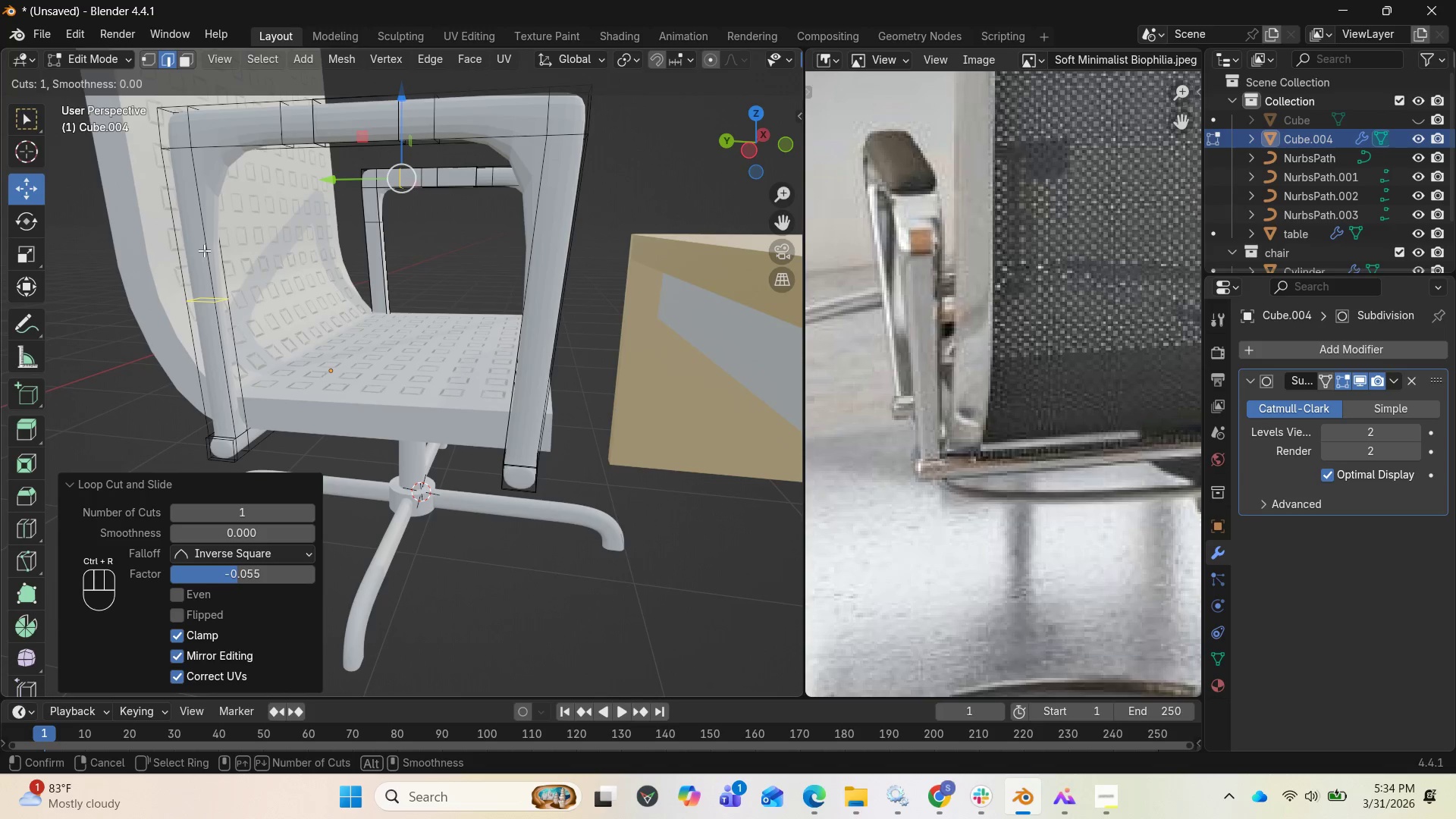 
left_click([204, 250])
 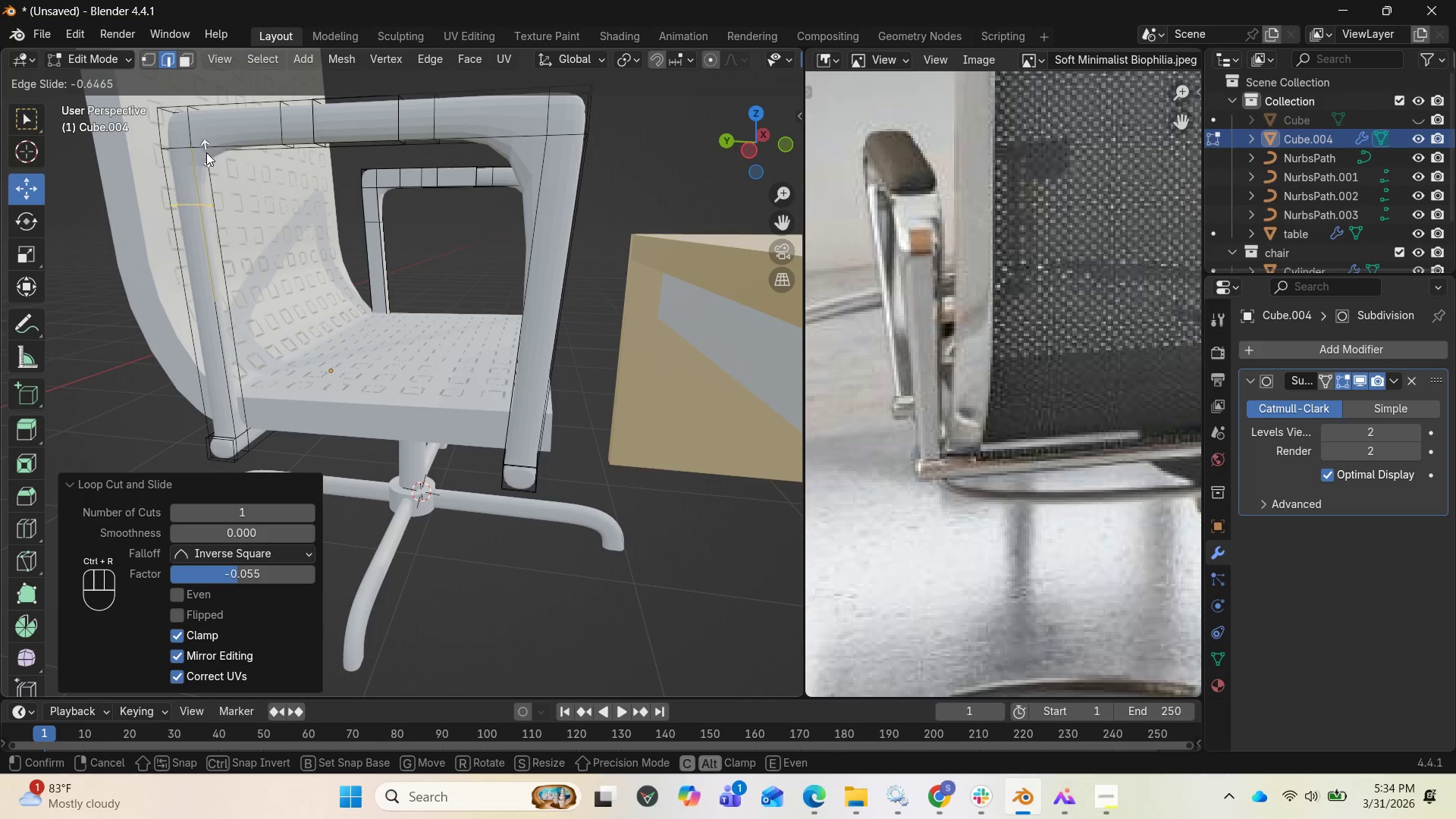 
left_click([206, 150])
 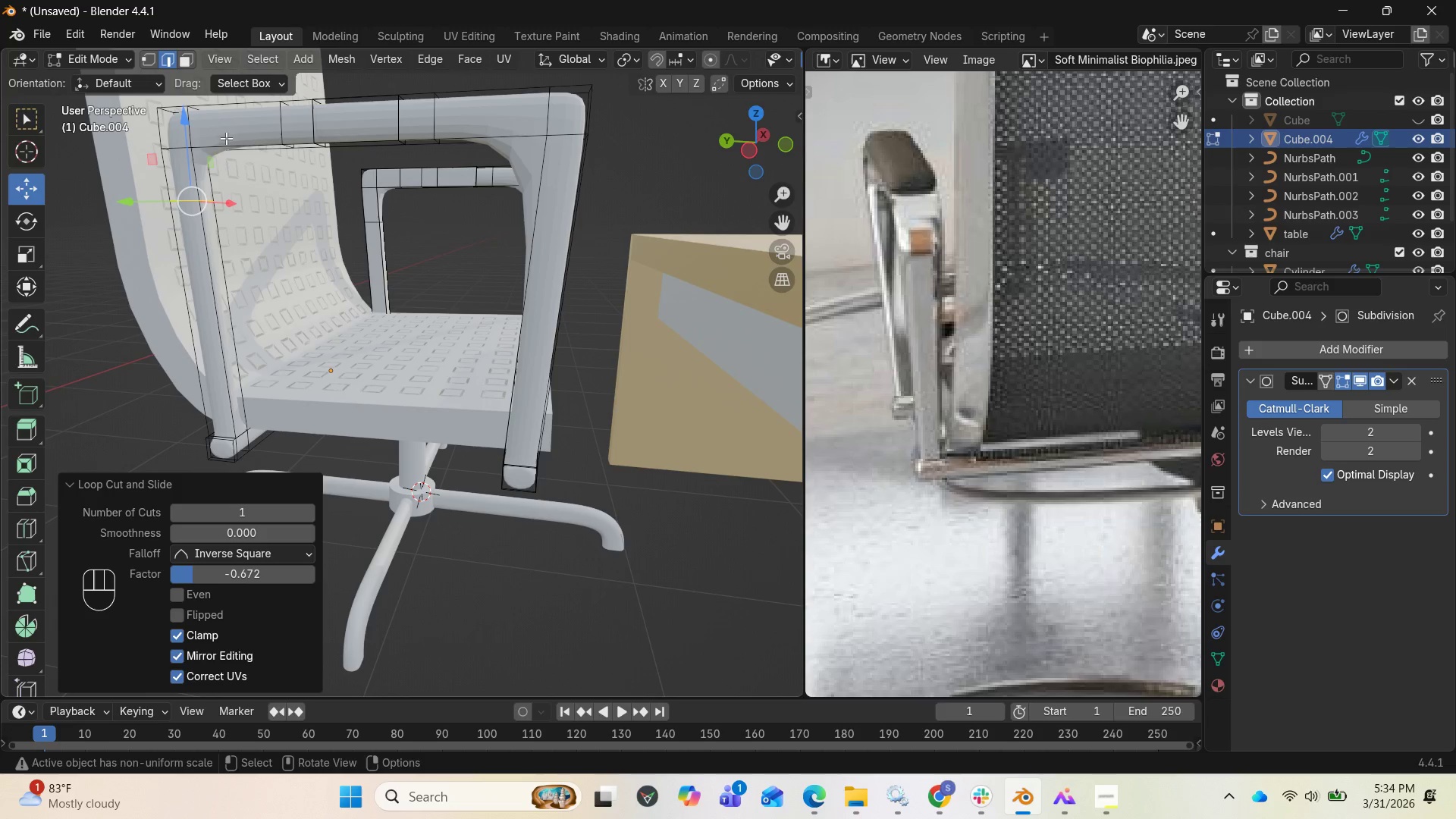 
key(Control+R)
 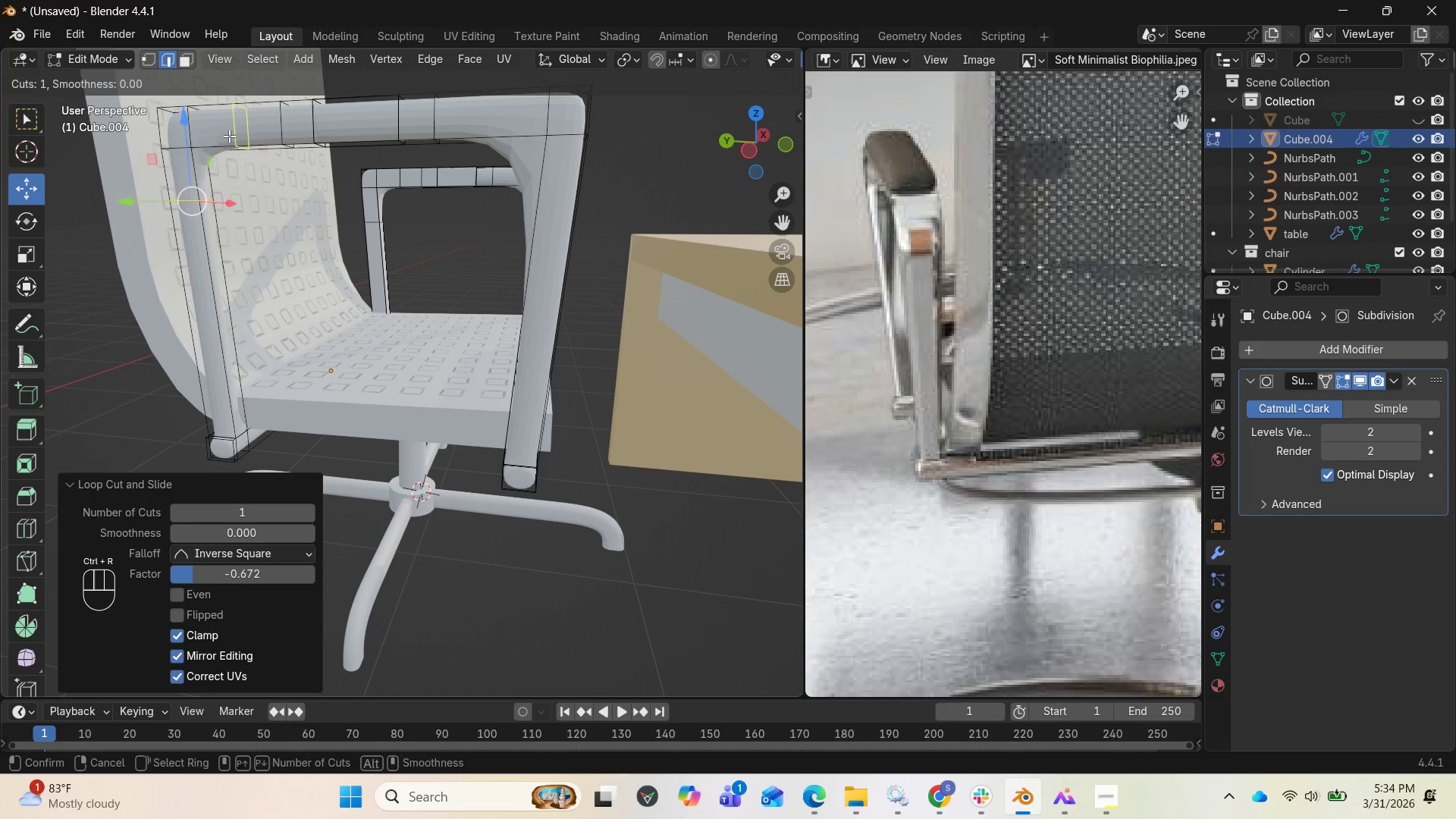 
left_click([229, 136])
 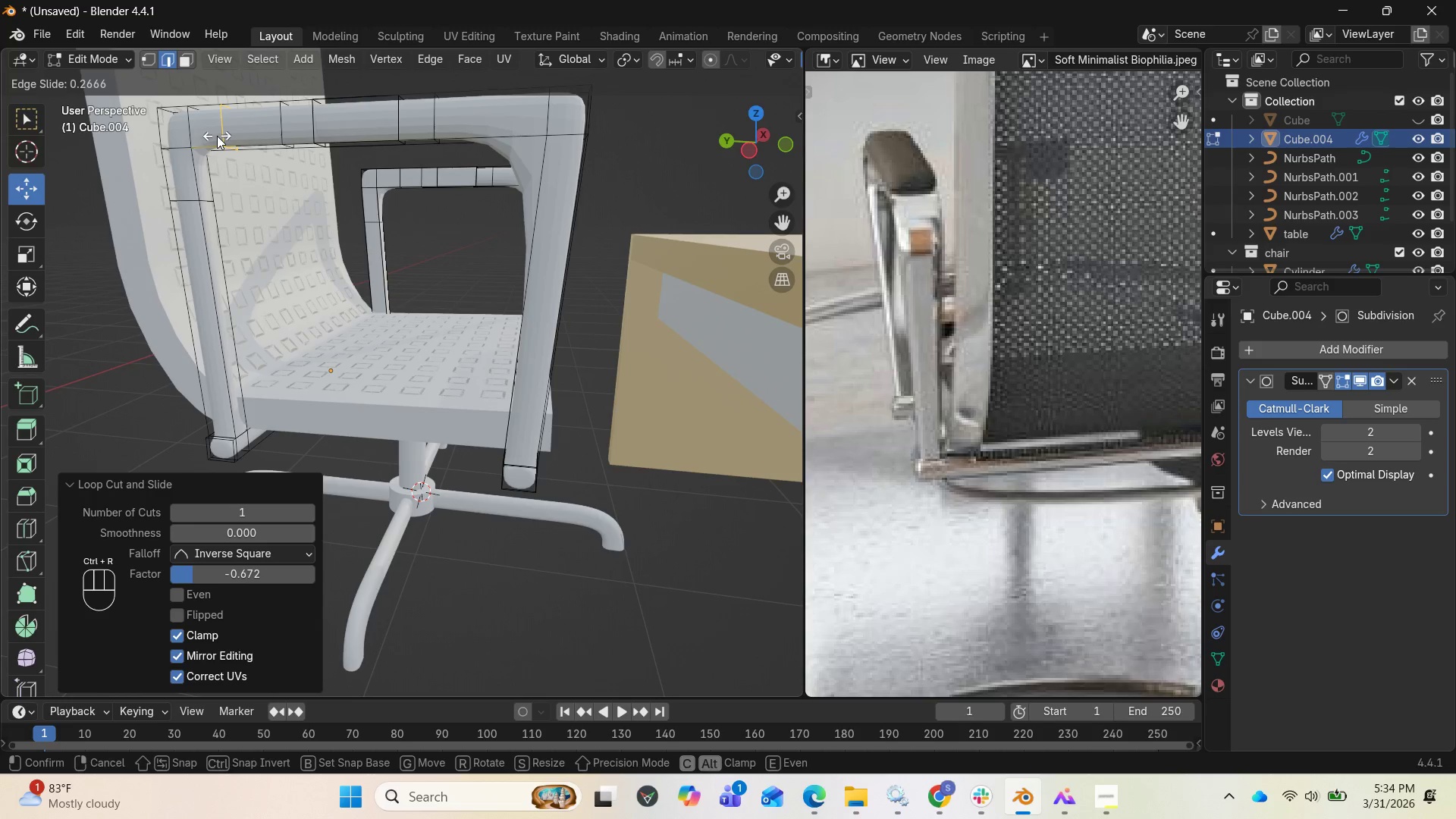 
left_click([221, 136])
 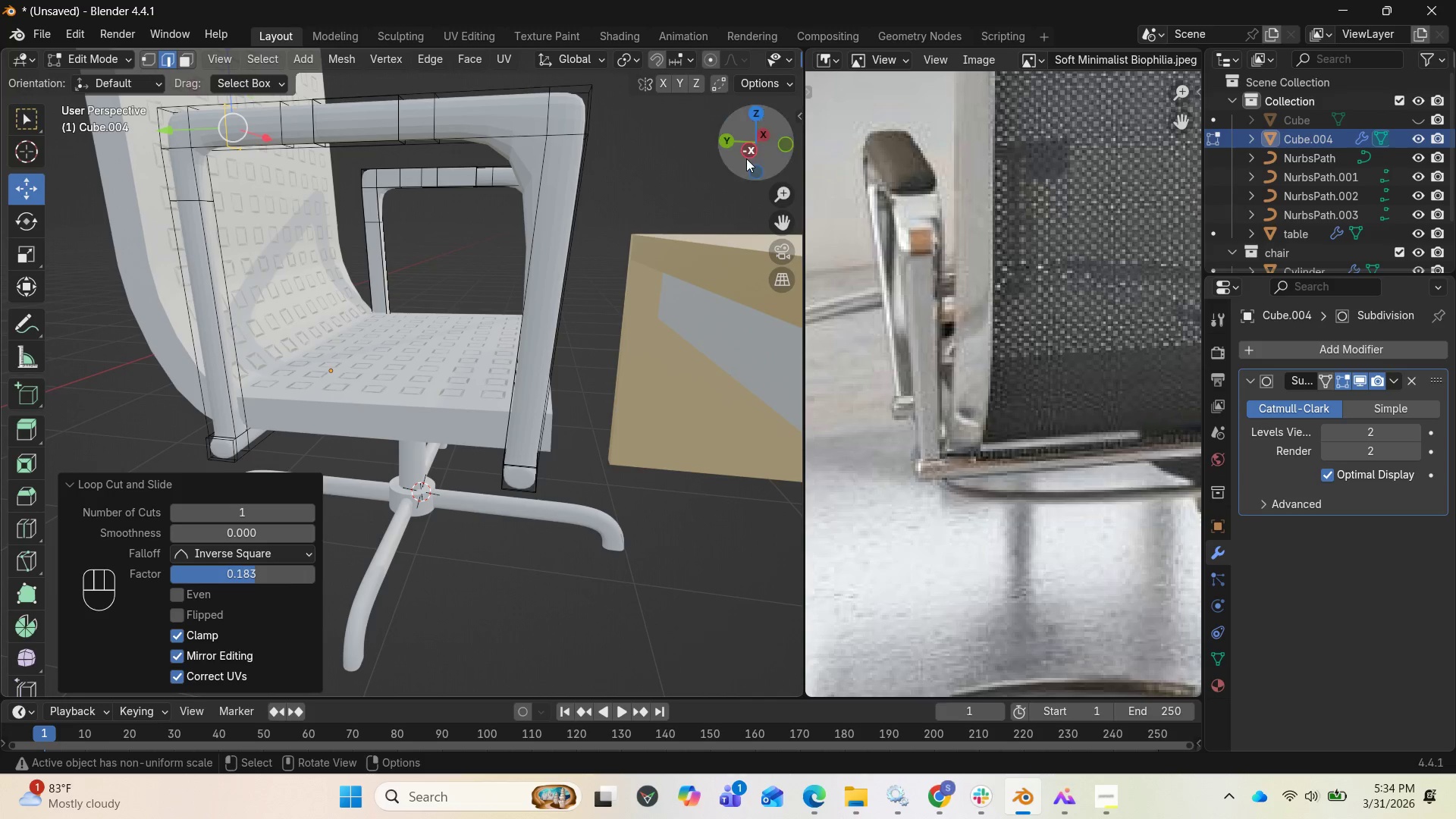 
left_click_drag(start_coordinate=[748, 152], to_coordinate=[29, 225])
 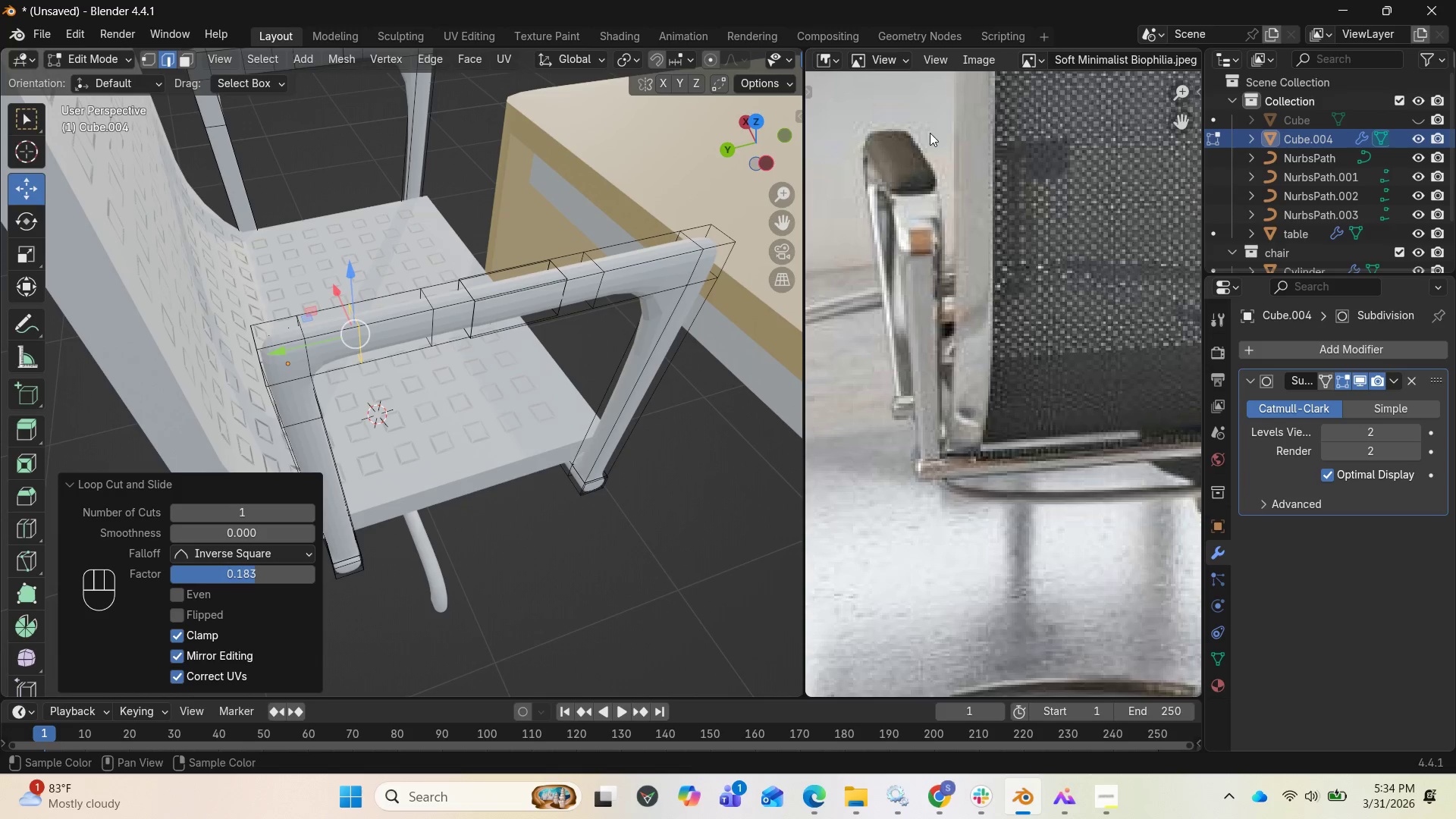 
left_click_drag(start_coordinate=[770, 141], to_coordinate=[73, 127])
 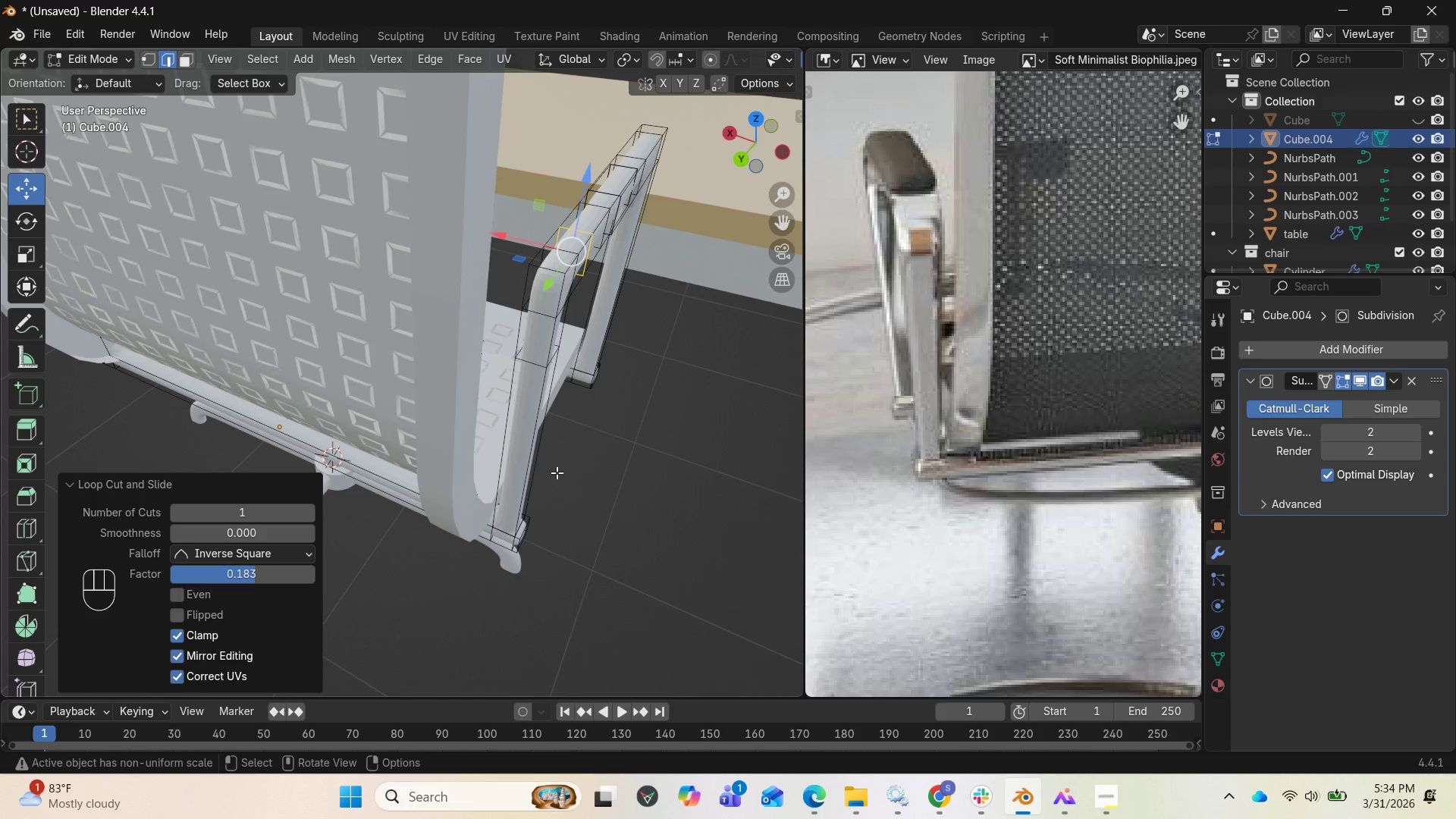 
key(Control+R)
 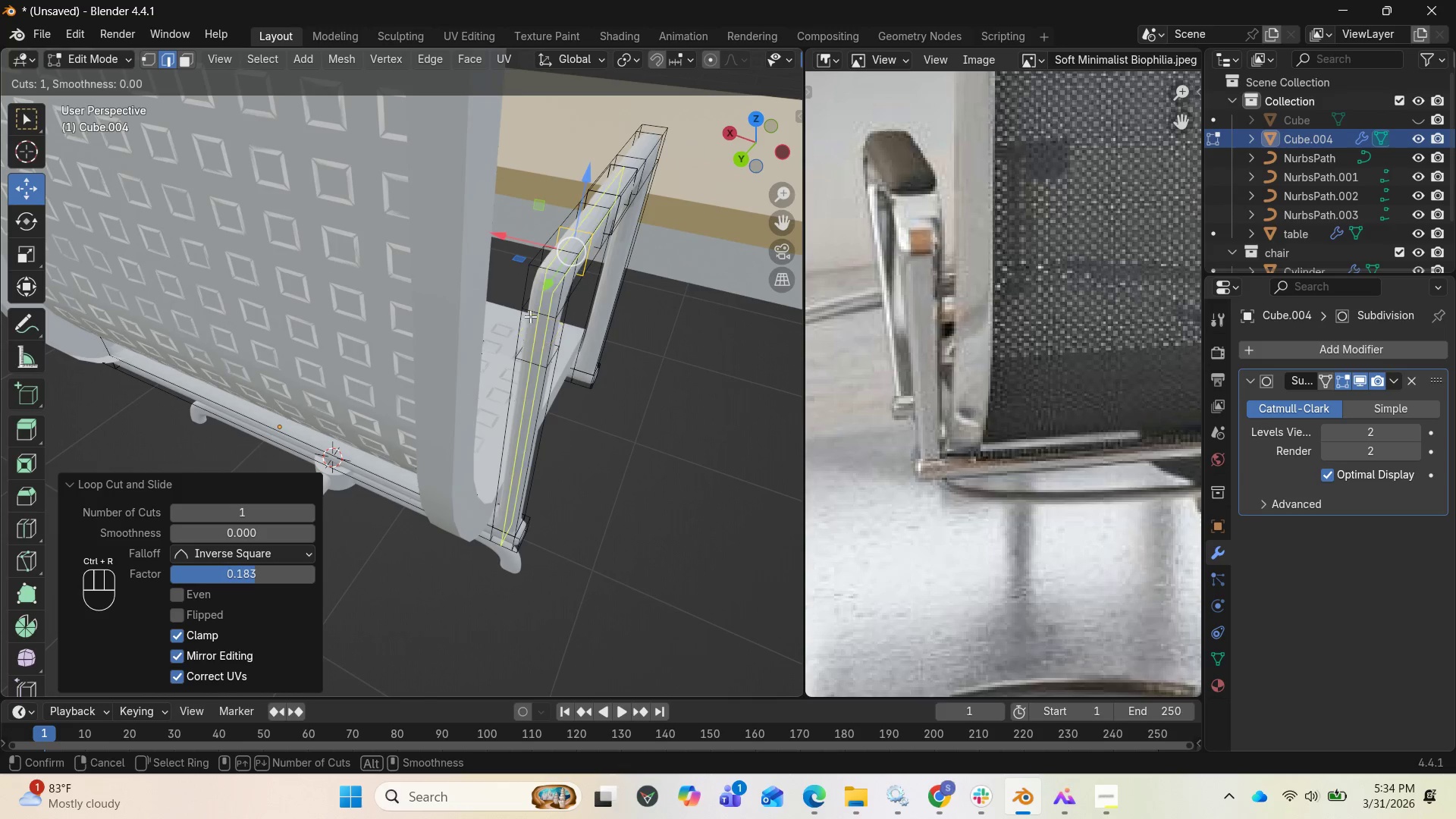 
left_click([534, 309])
 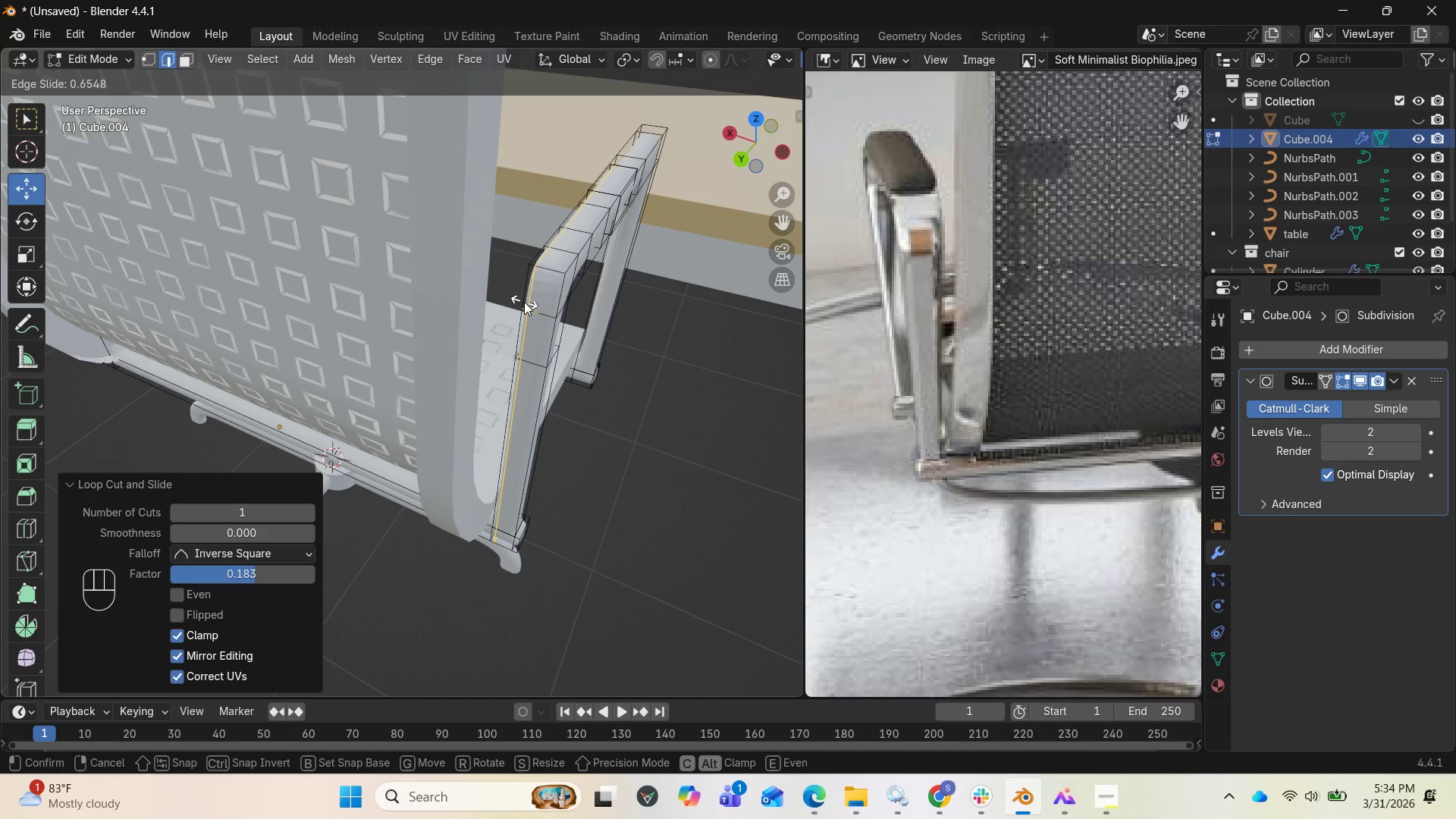 
wait(5.97)
 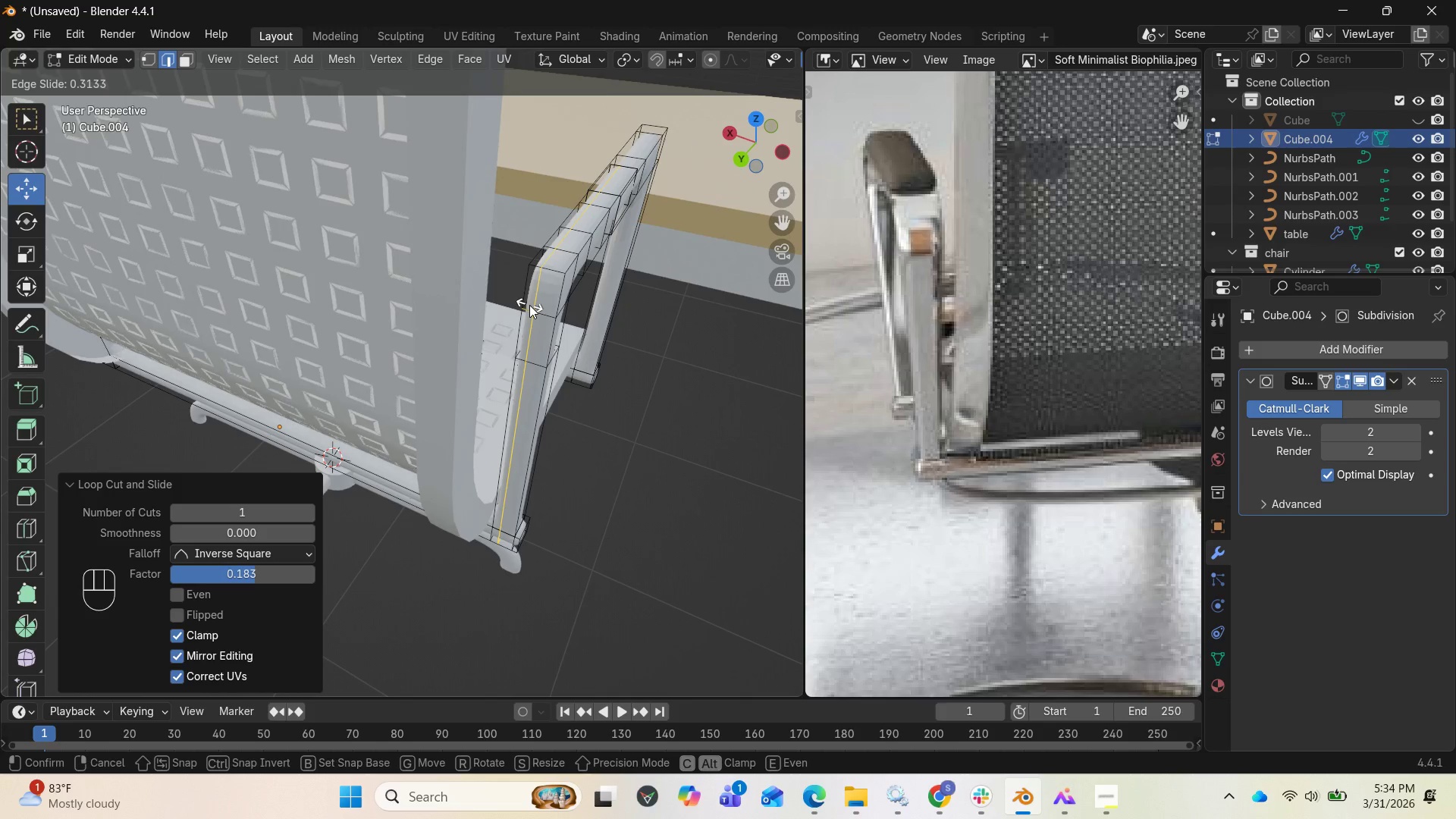 
left_click([524, 302])
 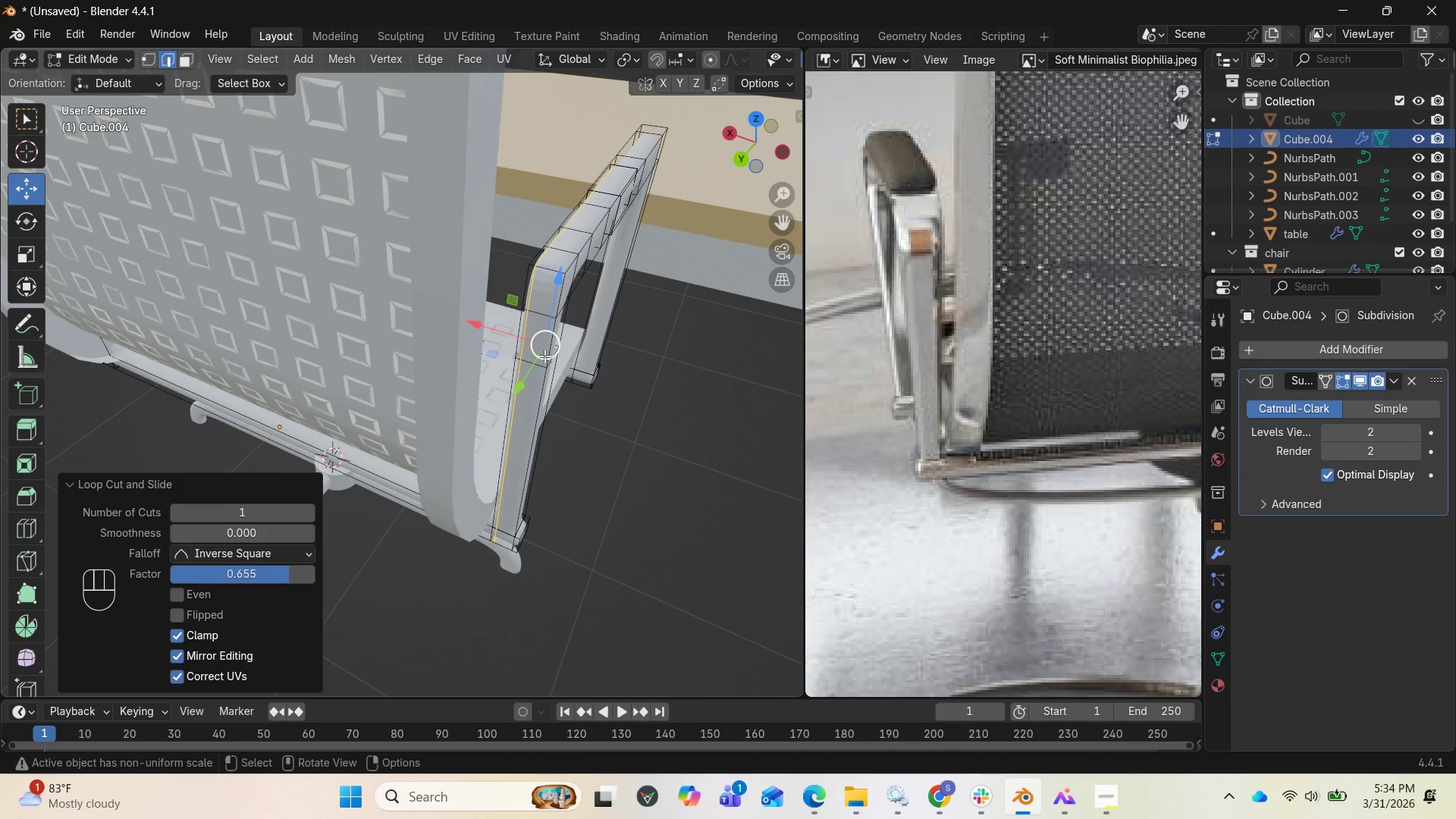 
key(Control+R)
 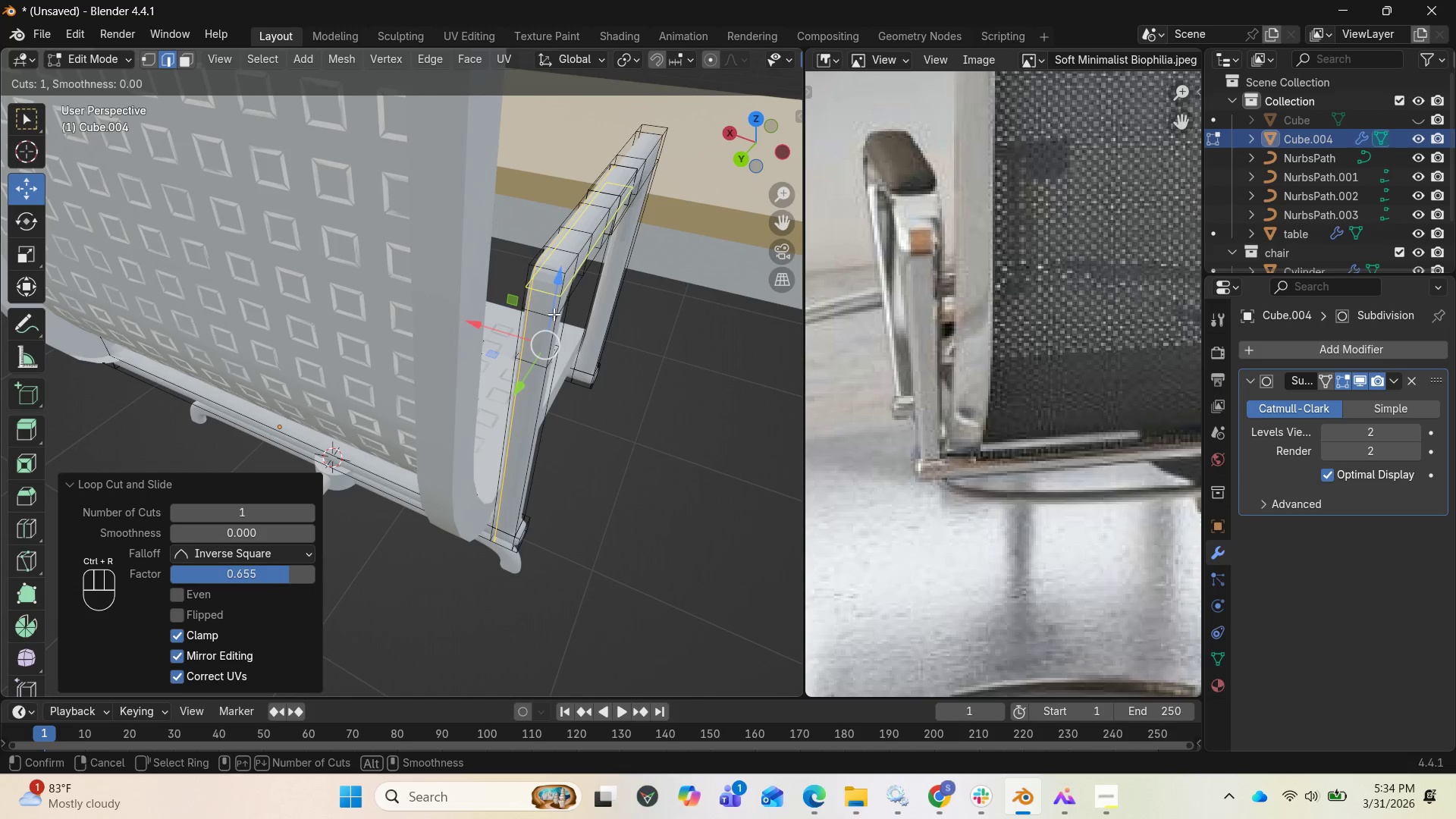 
left_click([553, 275])
 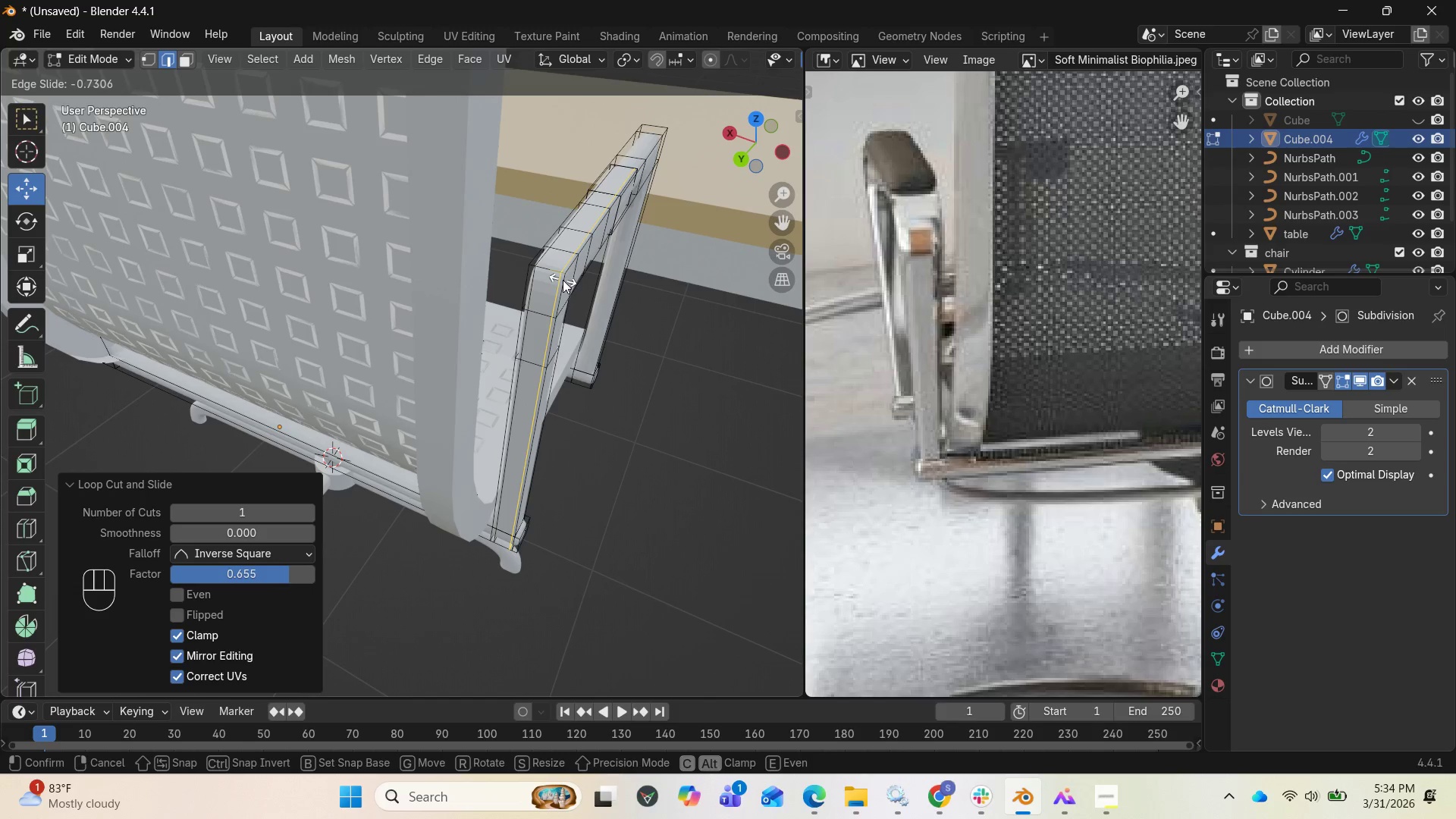 
left_click([563, 280])
 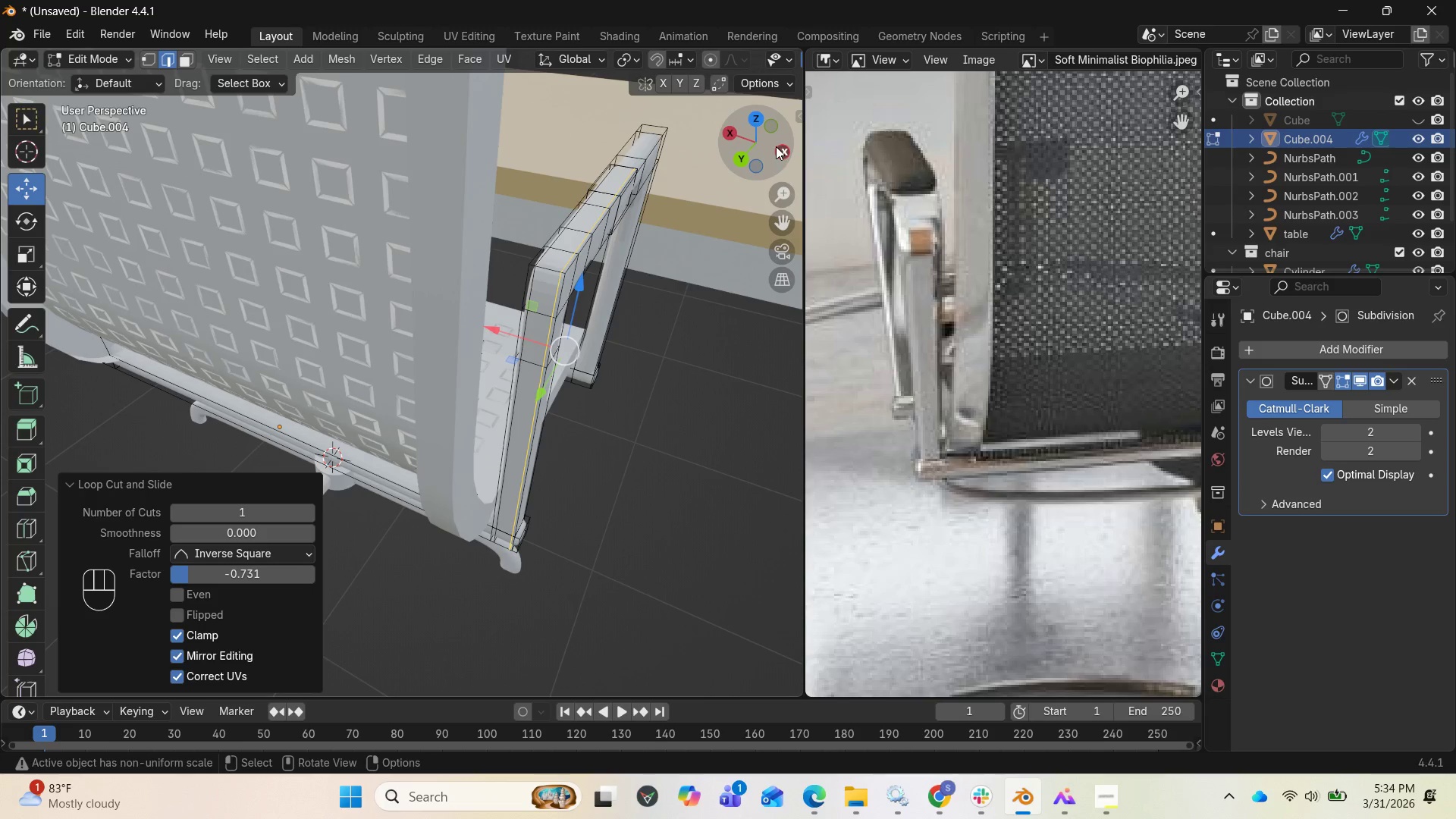 
left_click_drag(start_coordinate=[776, 146], to_coordinate=[560, 131])
 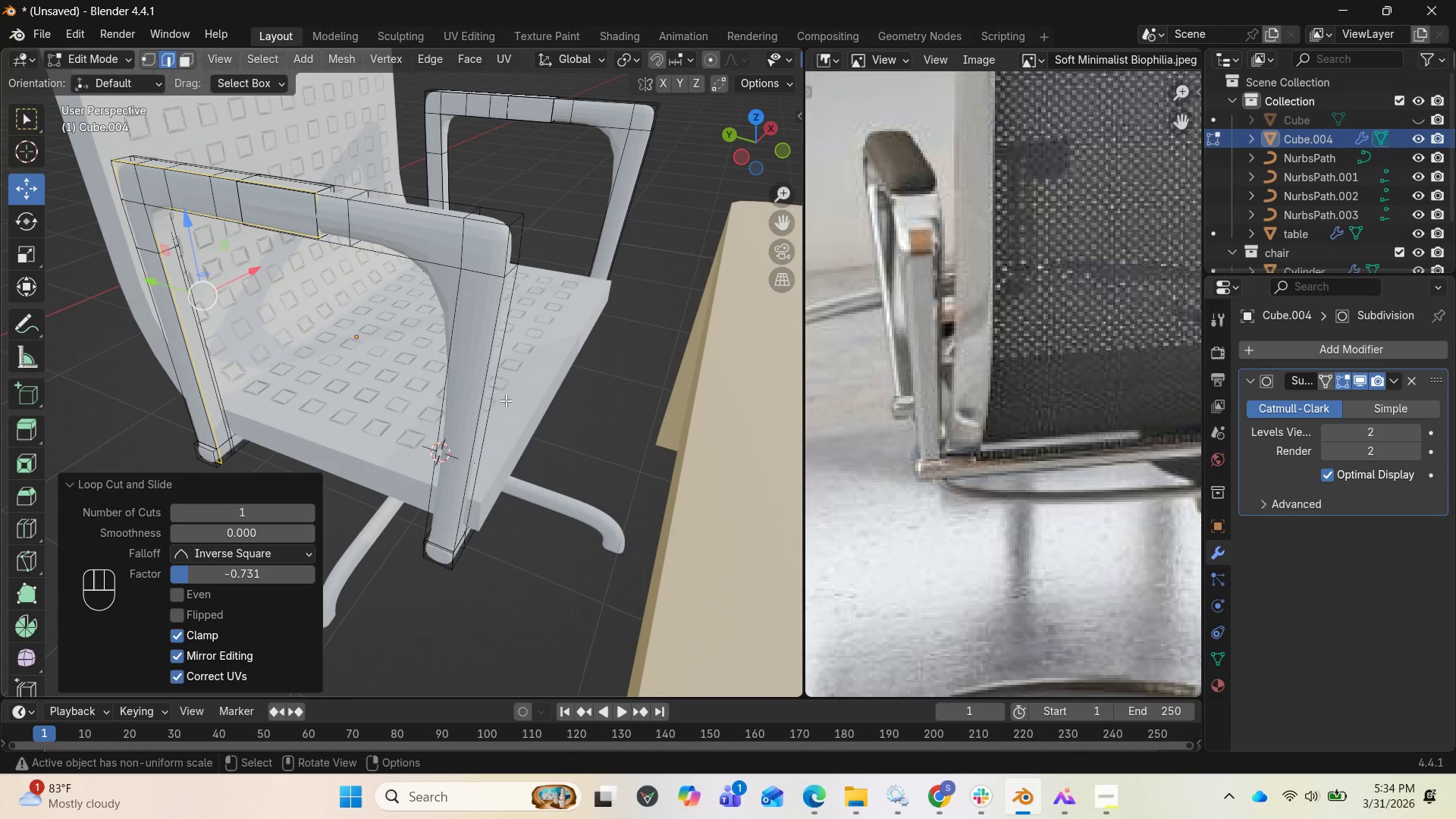 
left_click([472, 403])
 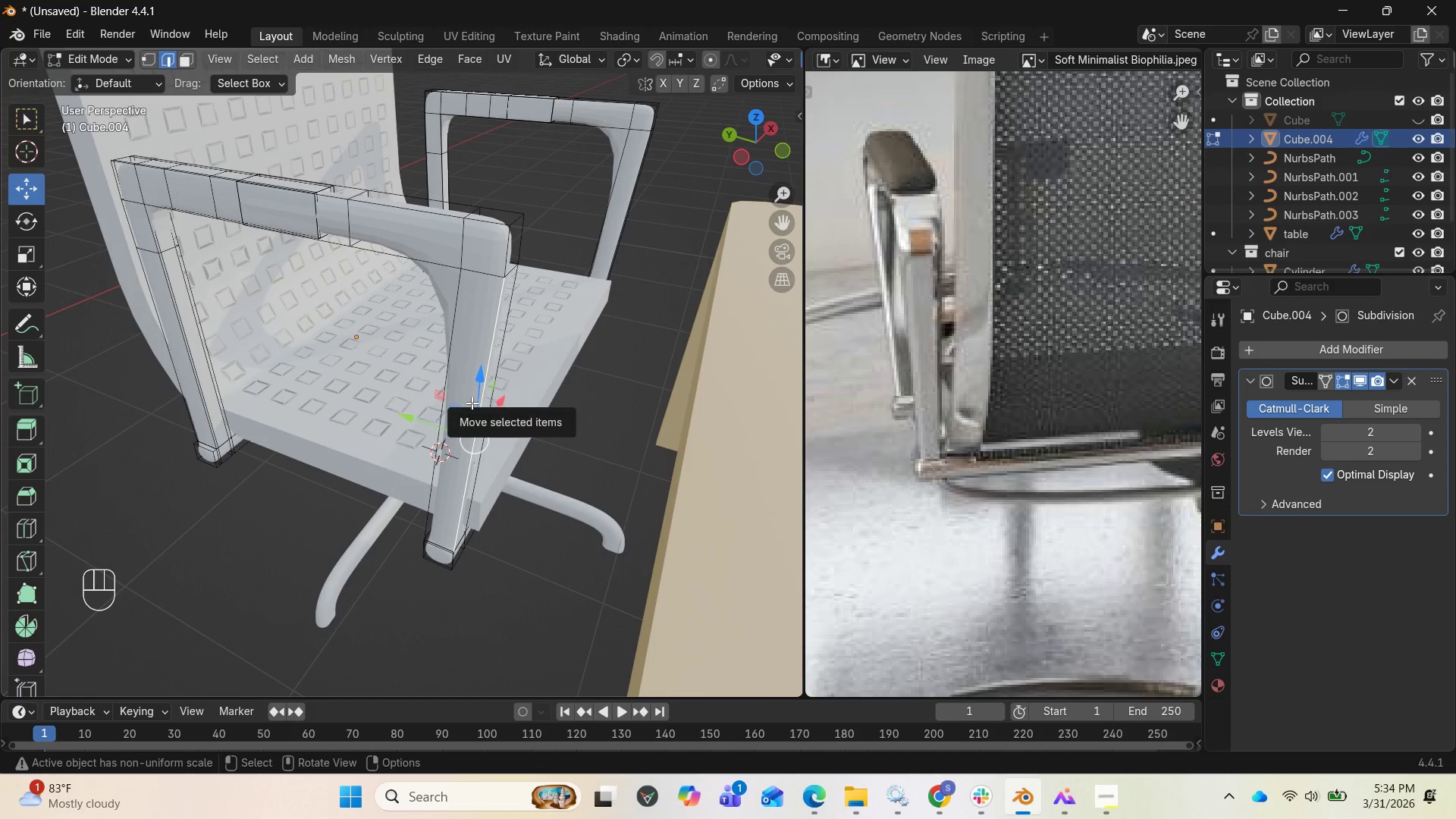 
key(L)
 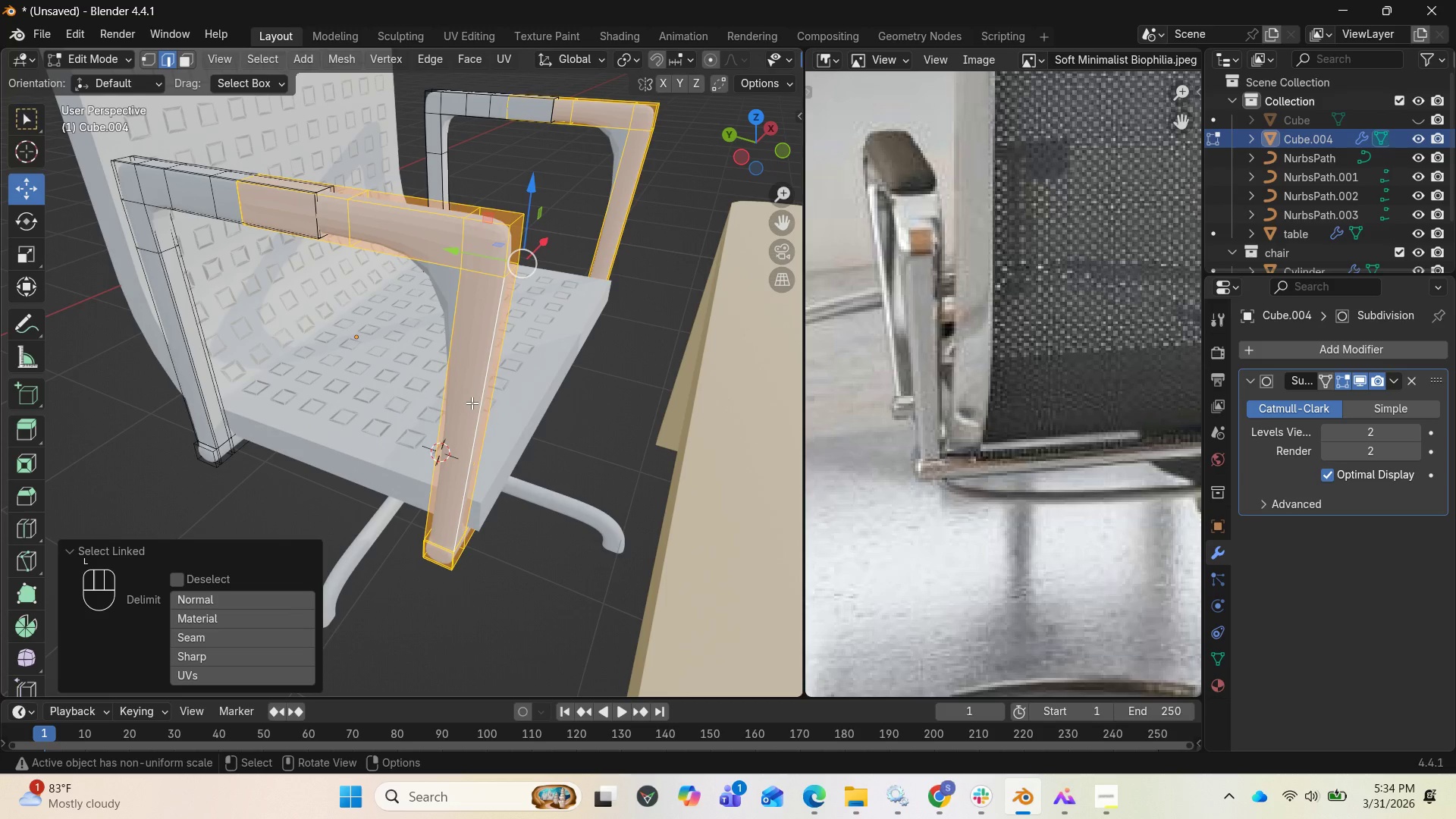 
key(Delete)
 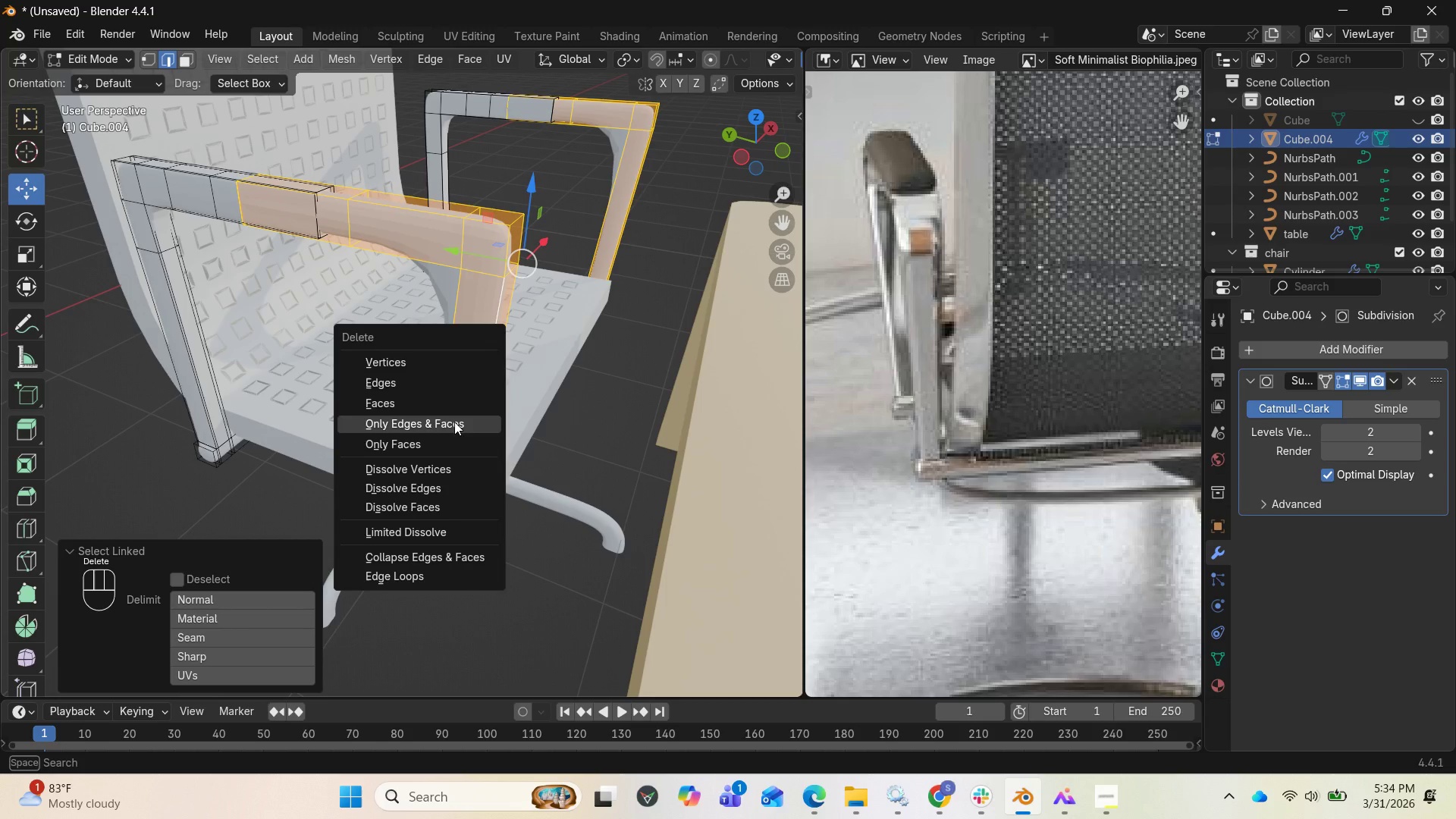 
left_click([449, 403])
 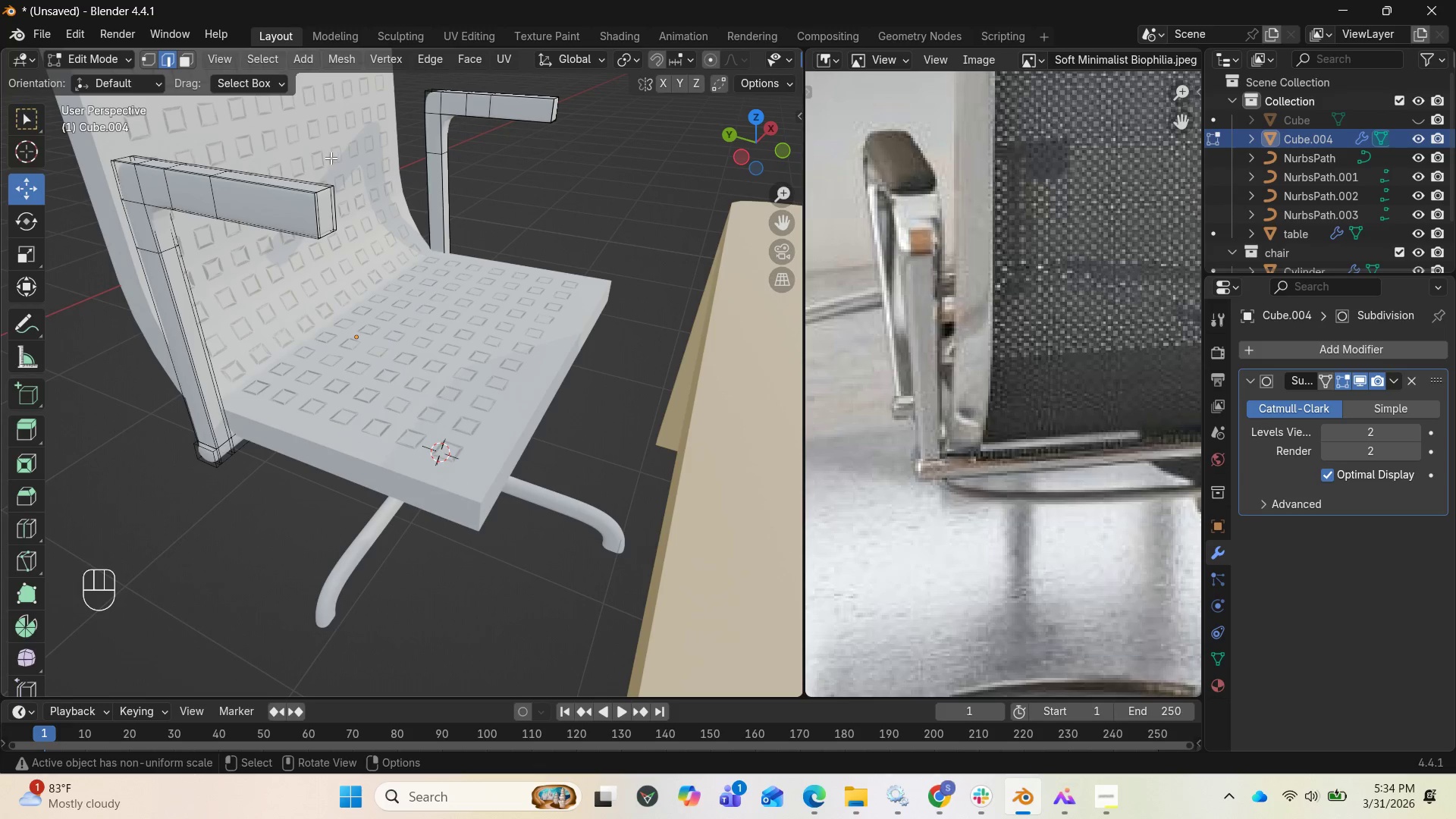 
wait(7.92)
 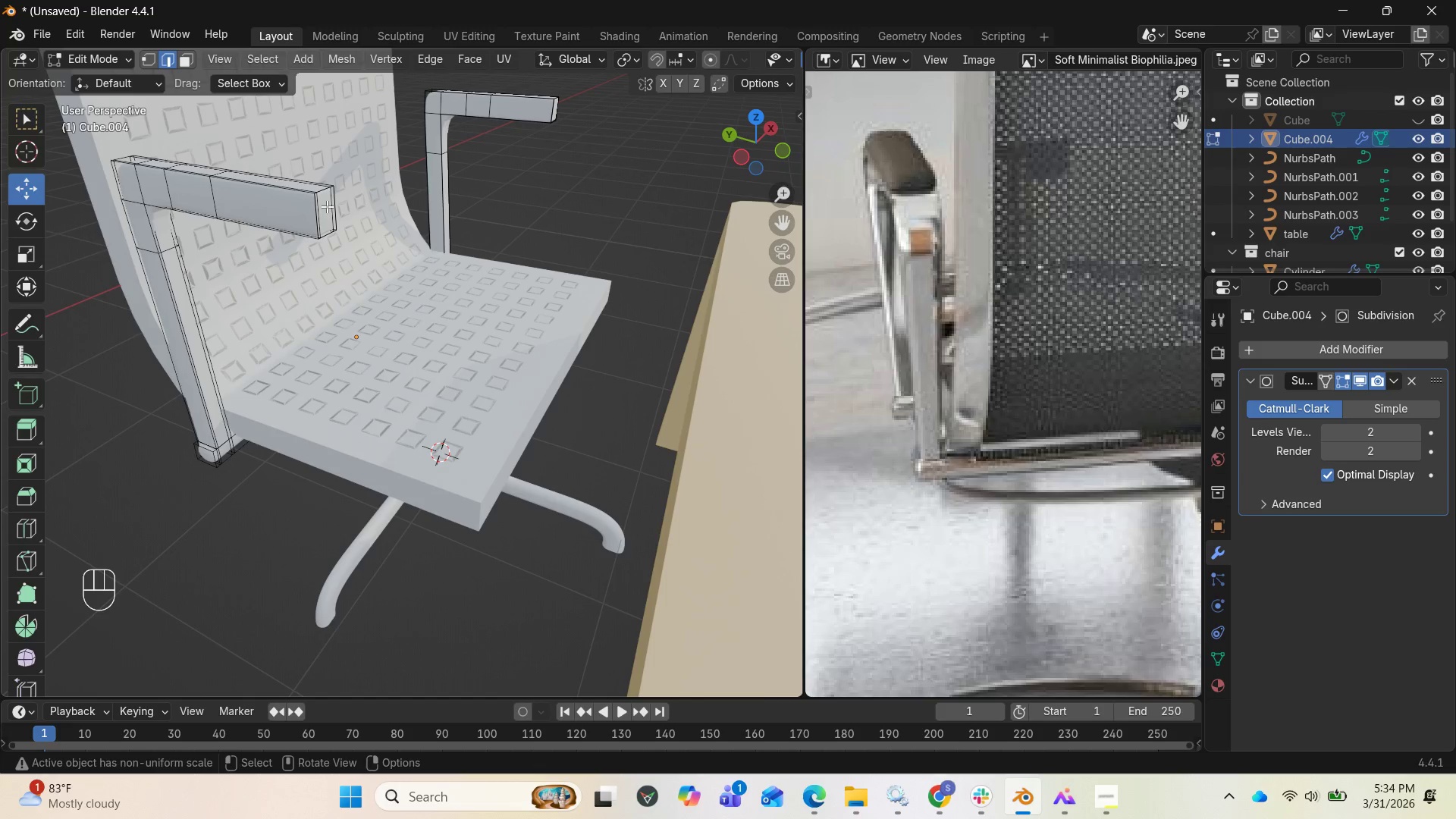 
scroll: coordinate [391, 254], scroll_direction: down, amount: 2.0
 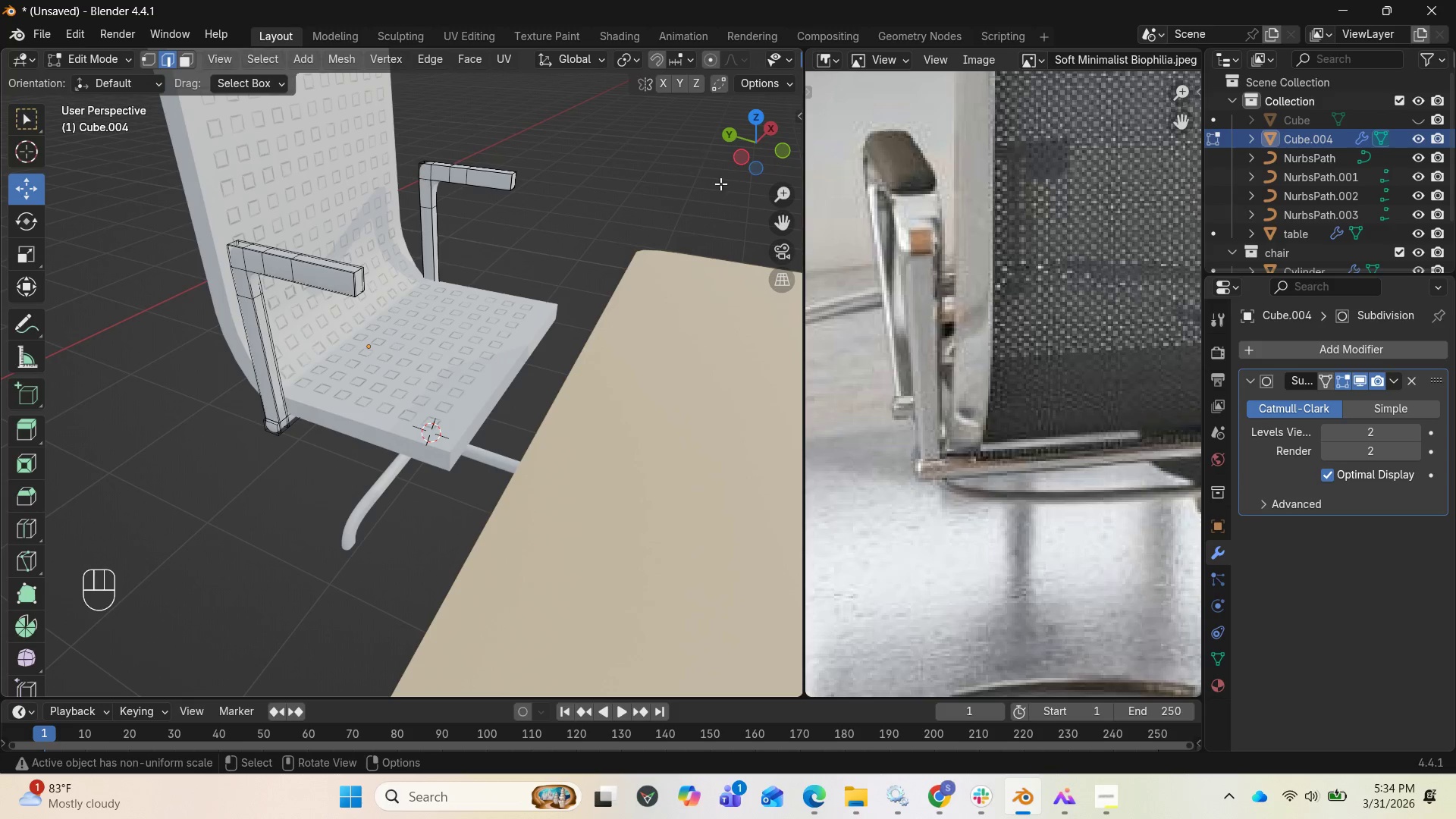 
key(Numpad1)
 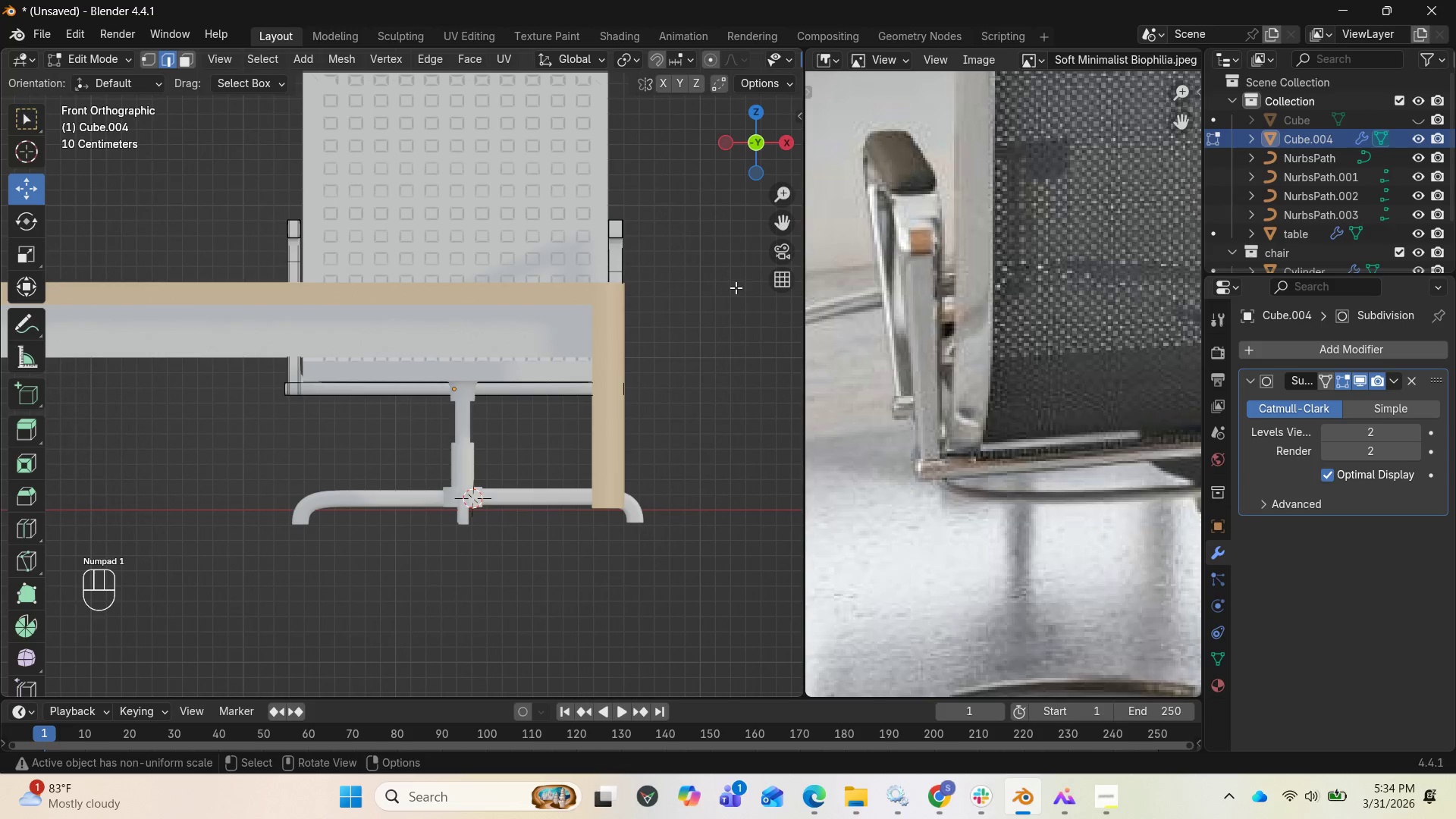 
key(Numpad3)
 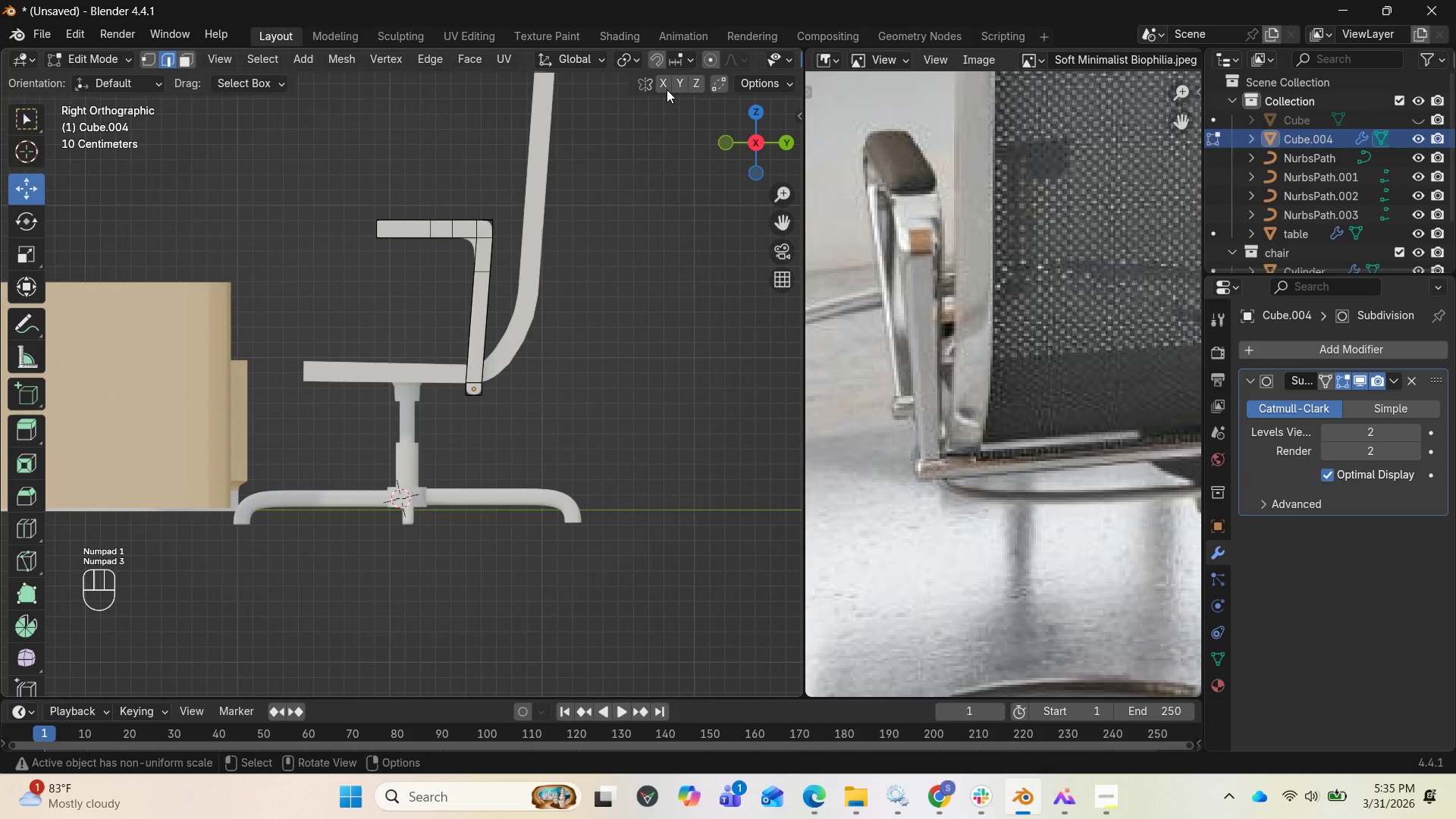 
scroll: coordinate [675, 65], scroll_direction: down, amount: 9.0
 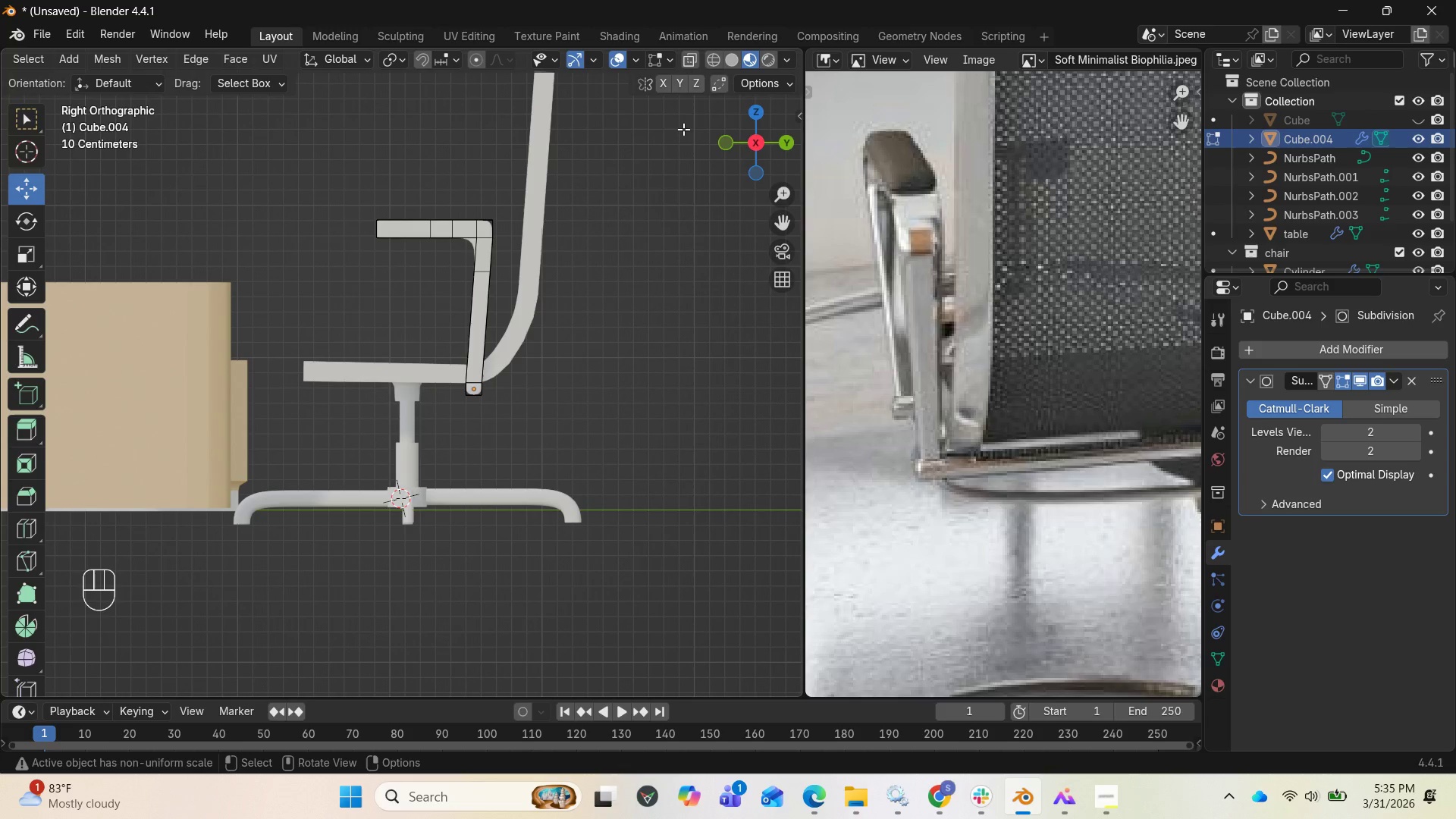 
left_click_drag(start_coordinate=[726, 131], to_coordinate=[46, 198])
 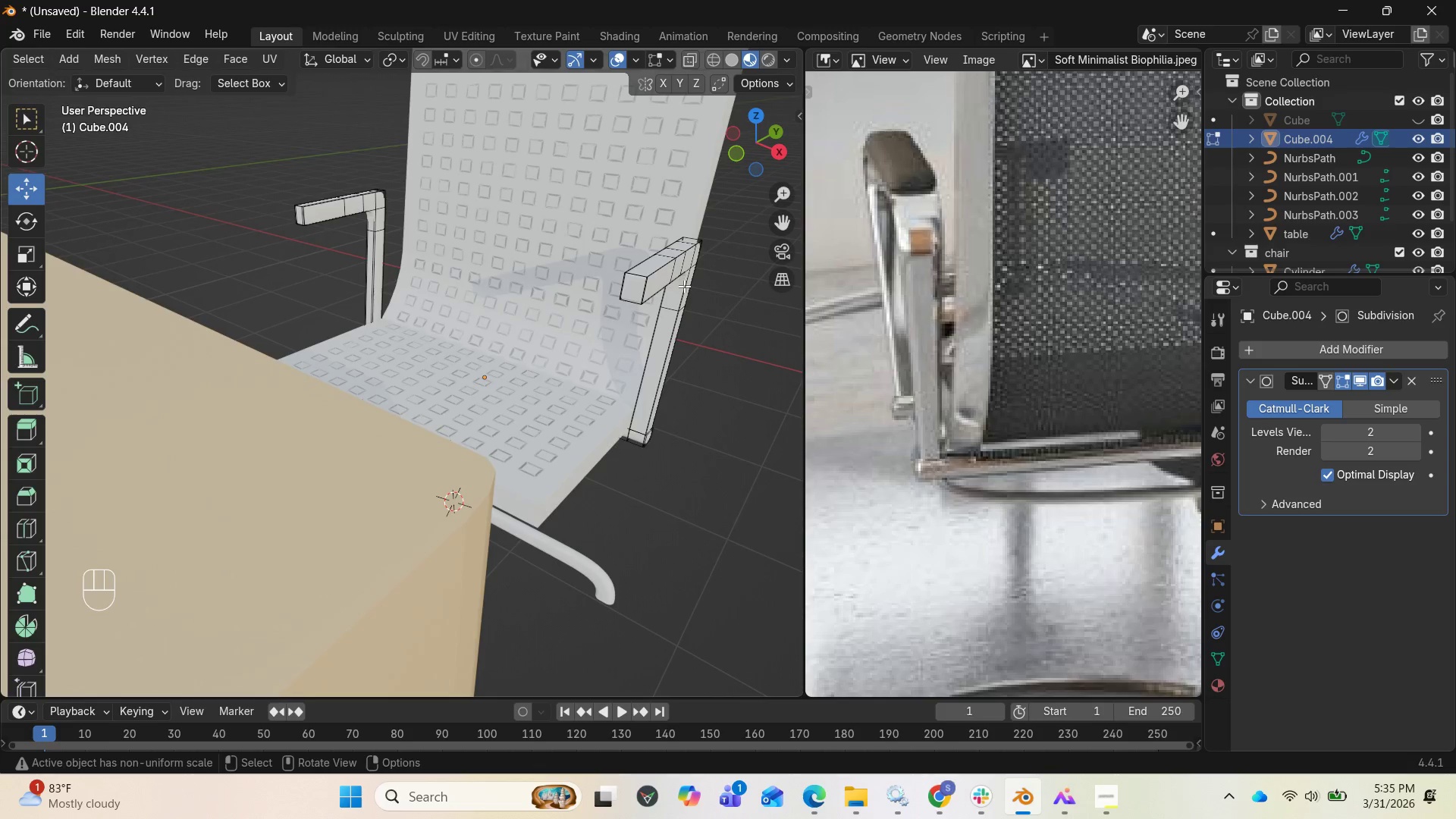 
scroll: coordinate [684, 286], scroll_direction: up, amount: 1.0
 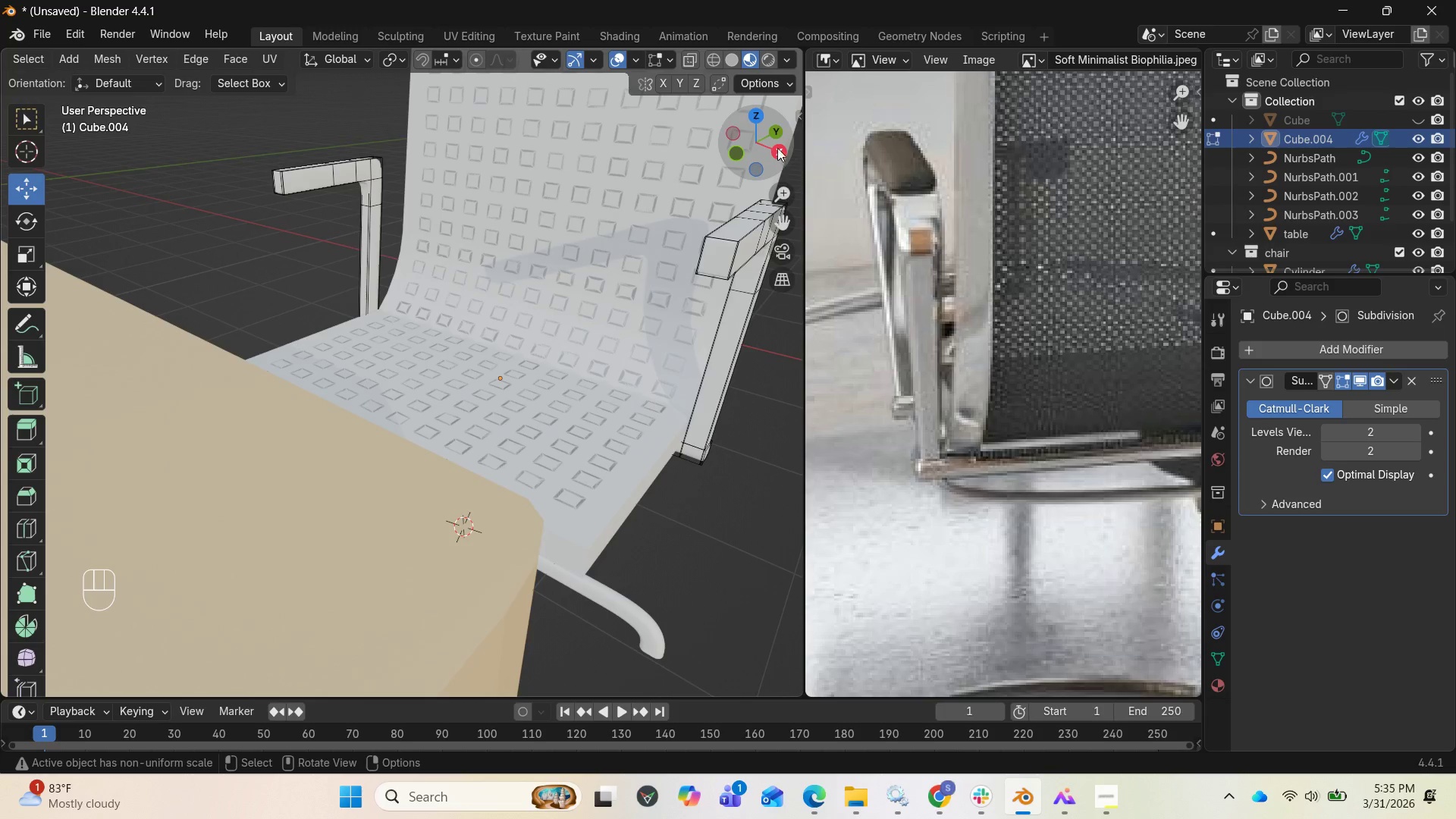 
left_click_drag(start_coordinate=[757, 140], to_coordinate=[629, 131])
 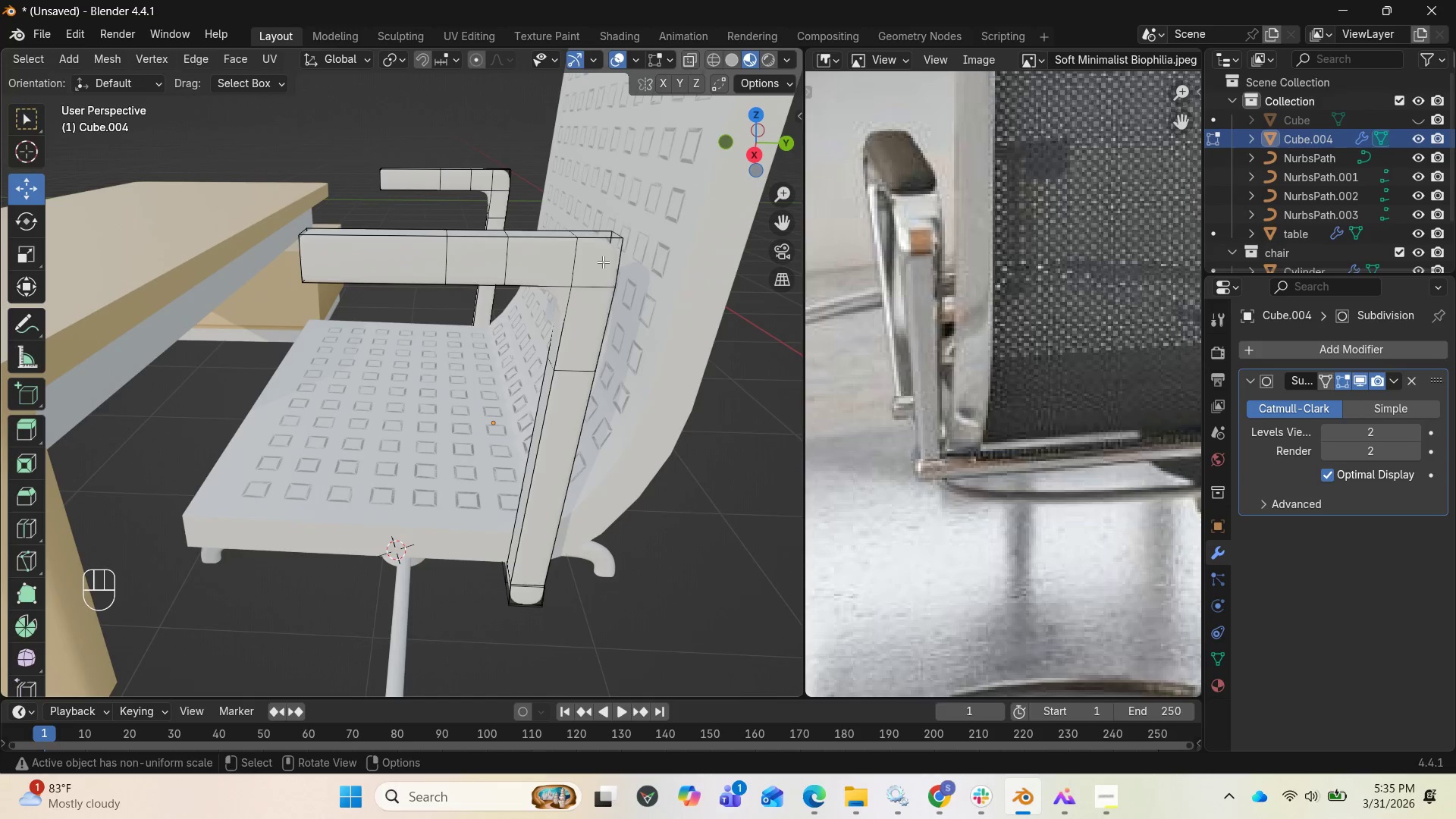 
wait(7.69)
 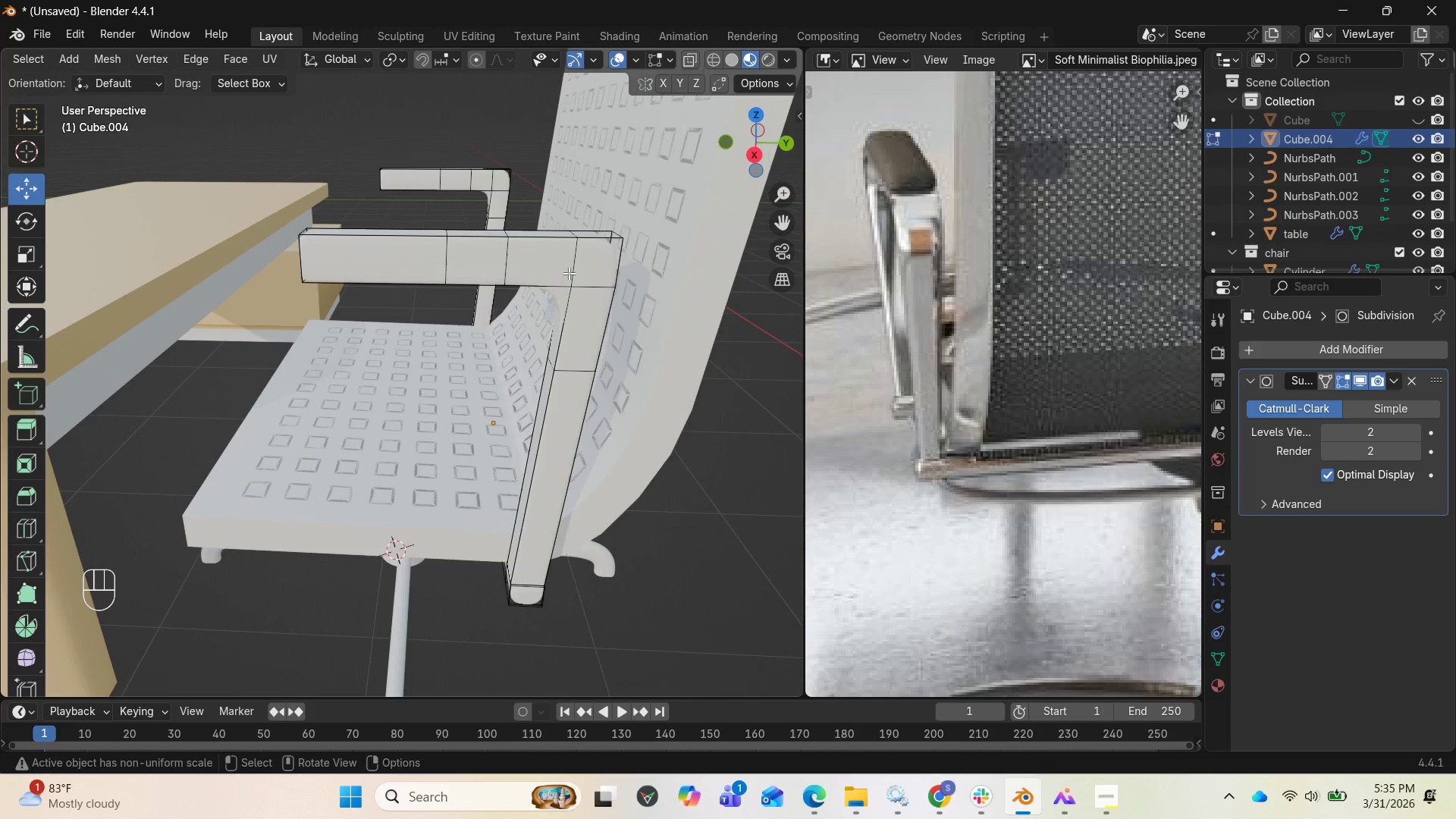 
hold_key(key=C, duration=0.45)
 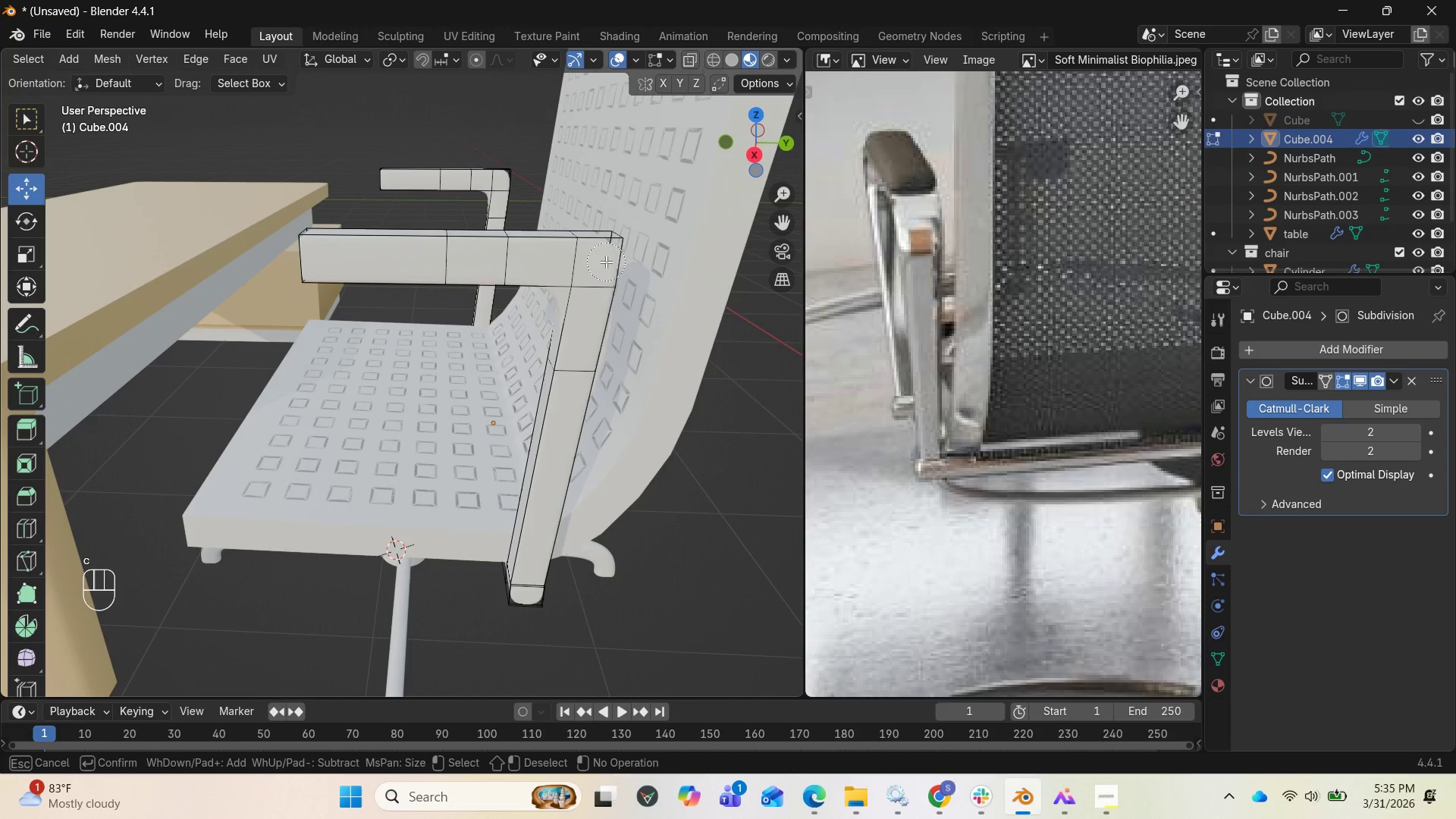 
key(C)
 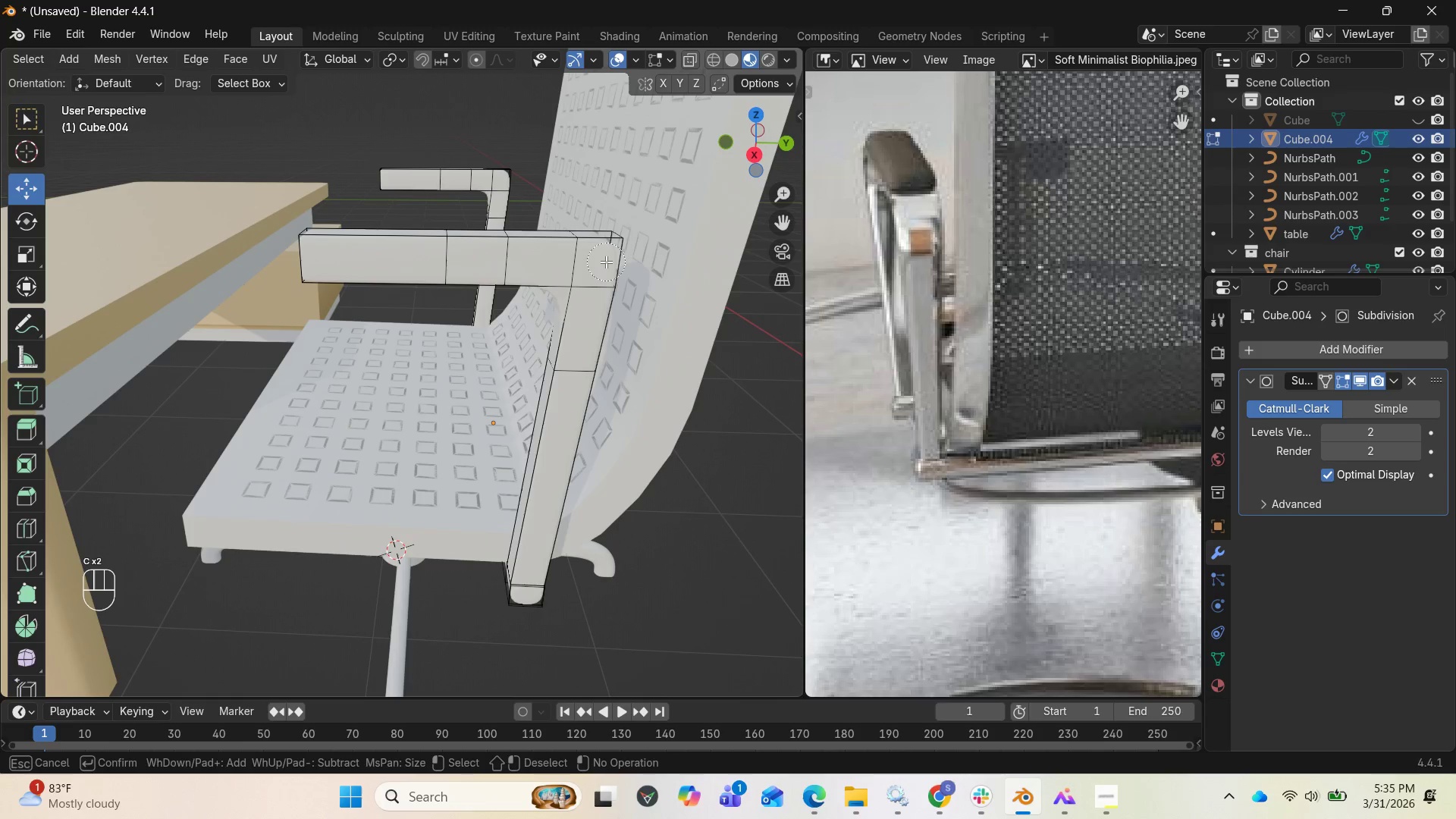 
right_click([606, 262])
 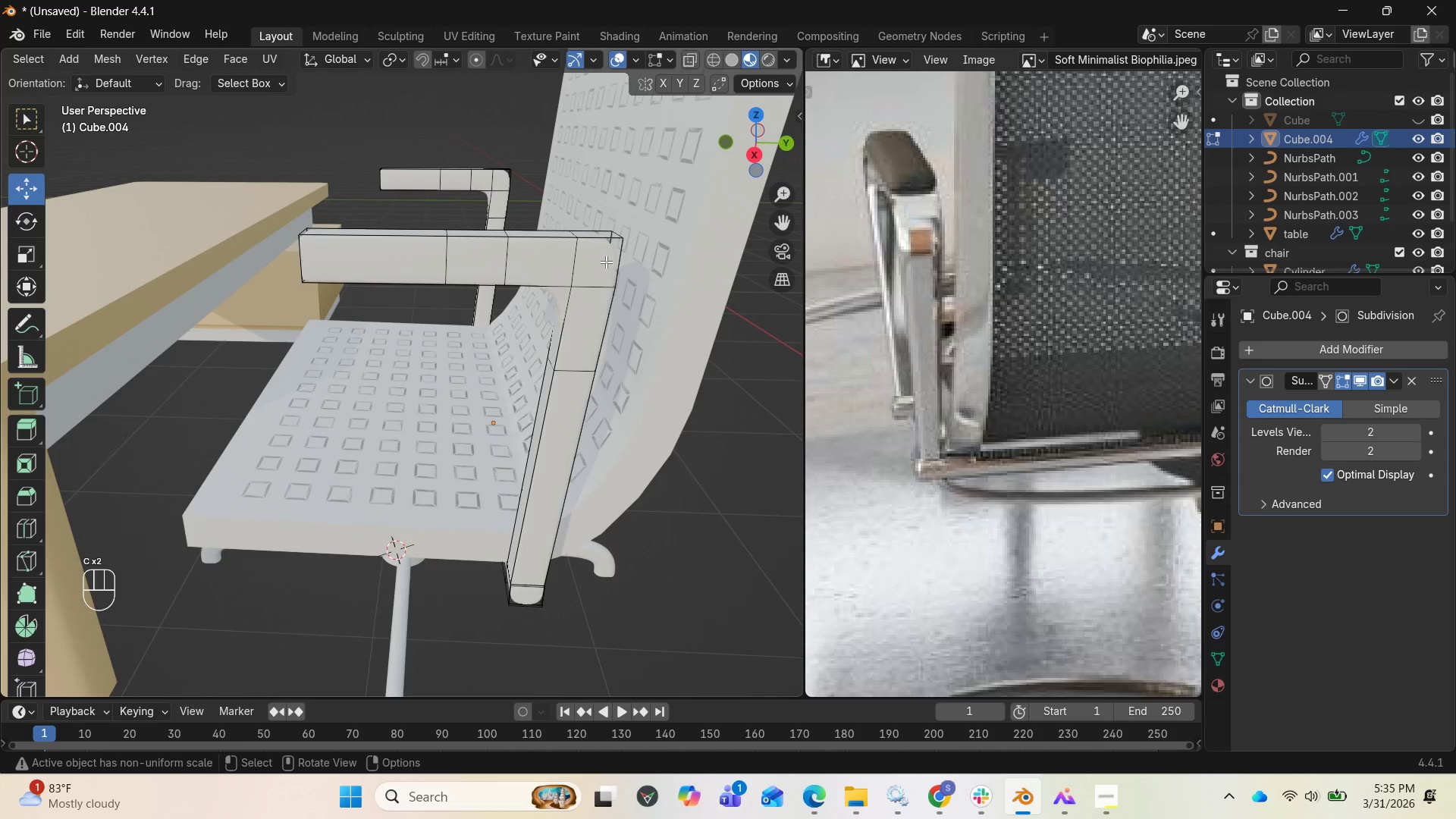 
hold_key(key=ShiftLeft, duration=1.01)
 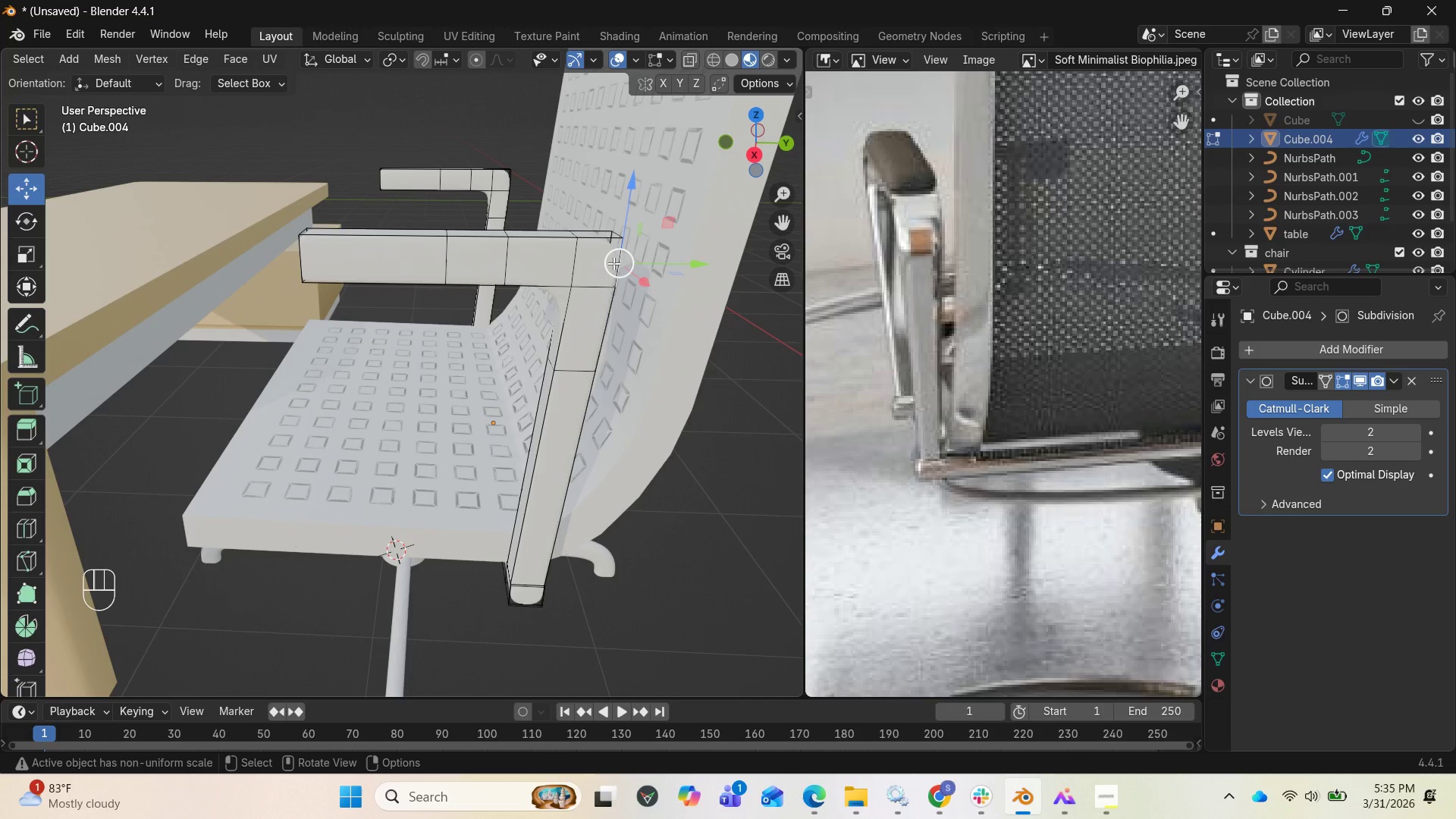 
left_click([613, 263])
 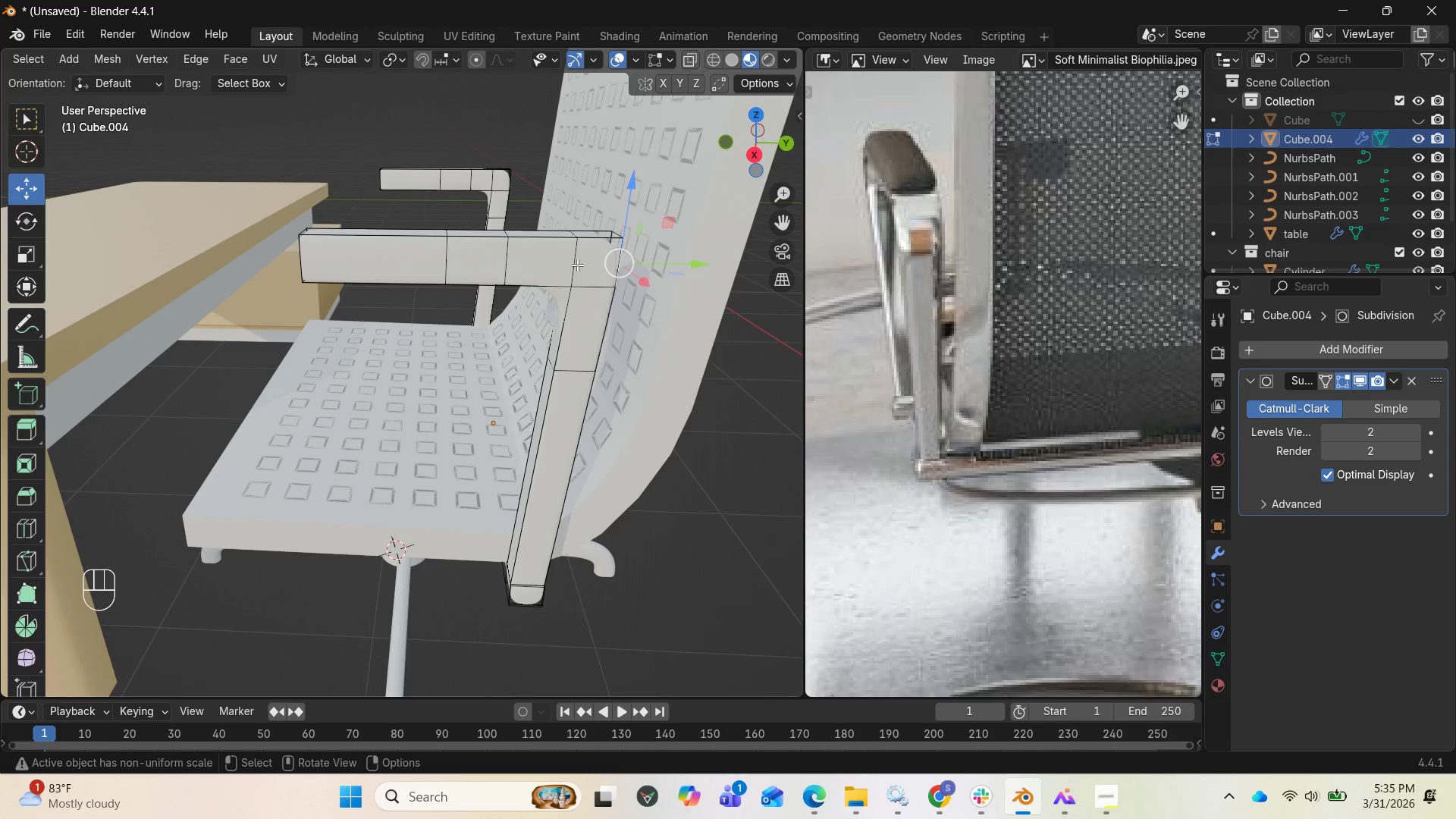 
hold_key(key=AltLeft, duration=1.75)
left_click([577, 265])
 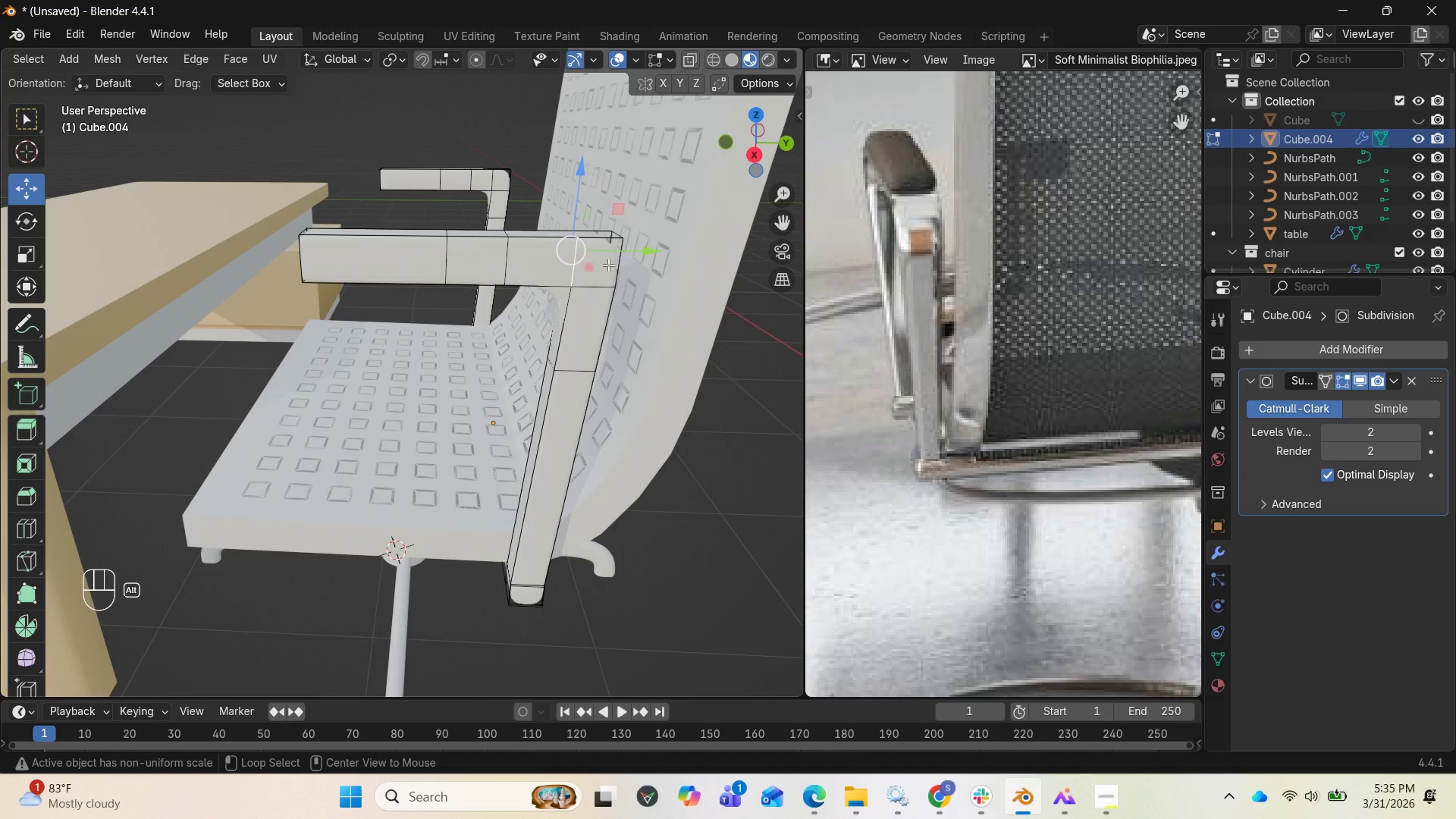 
left_click([614, 265])
 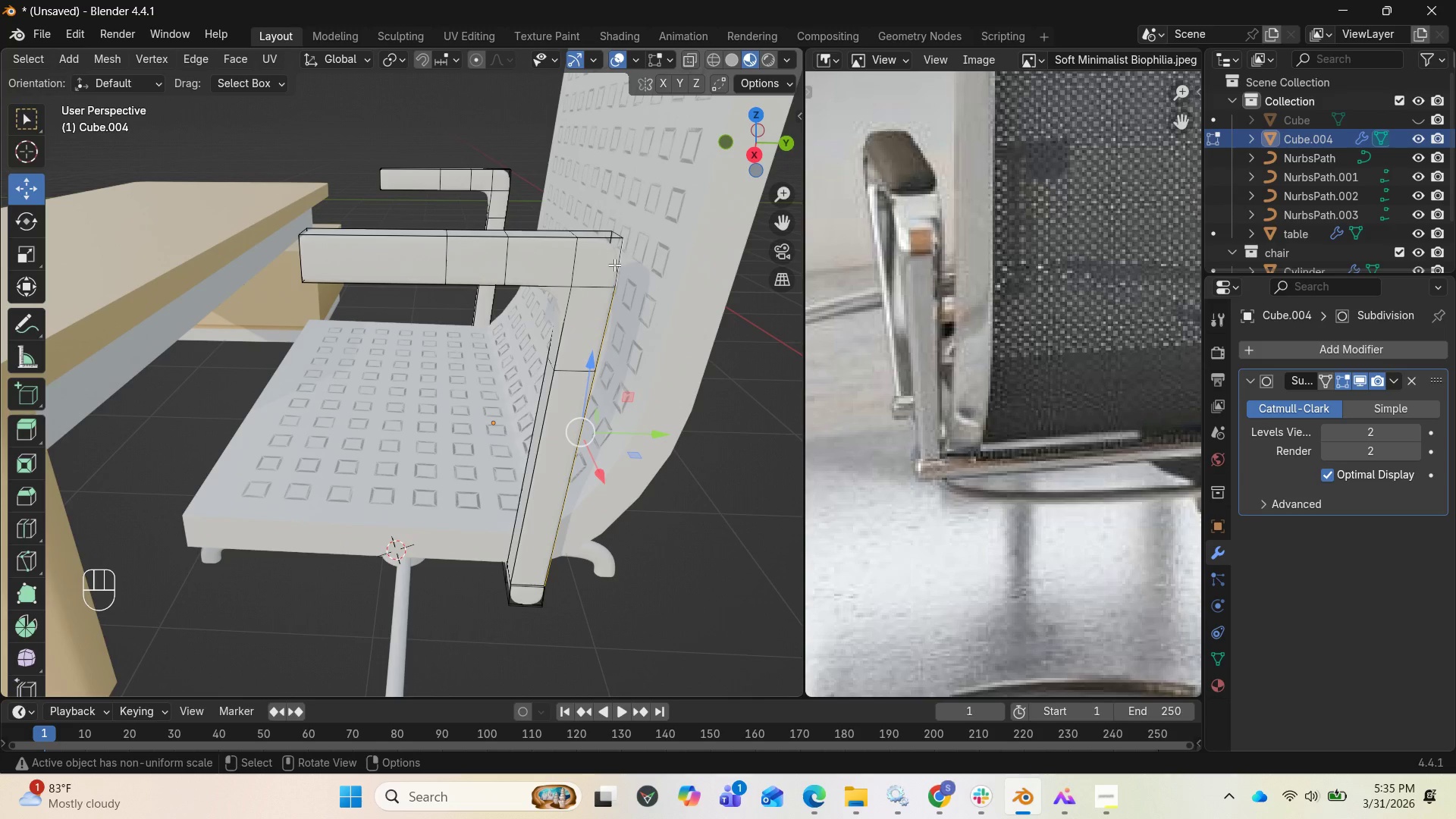 
key(3)
 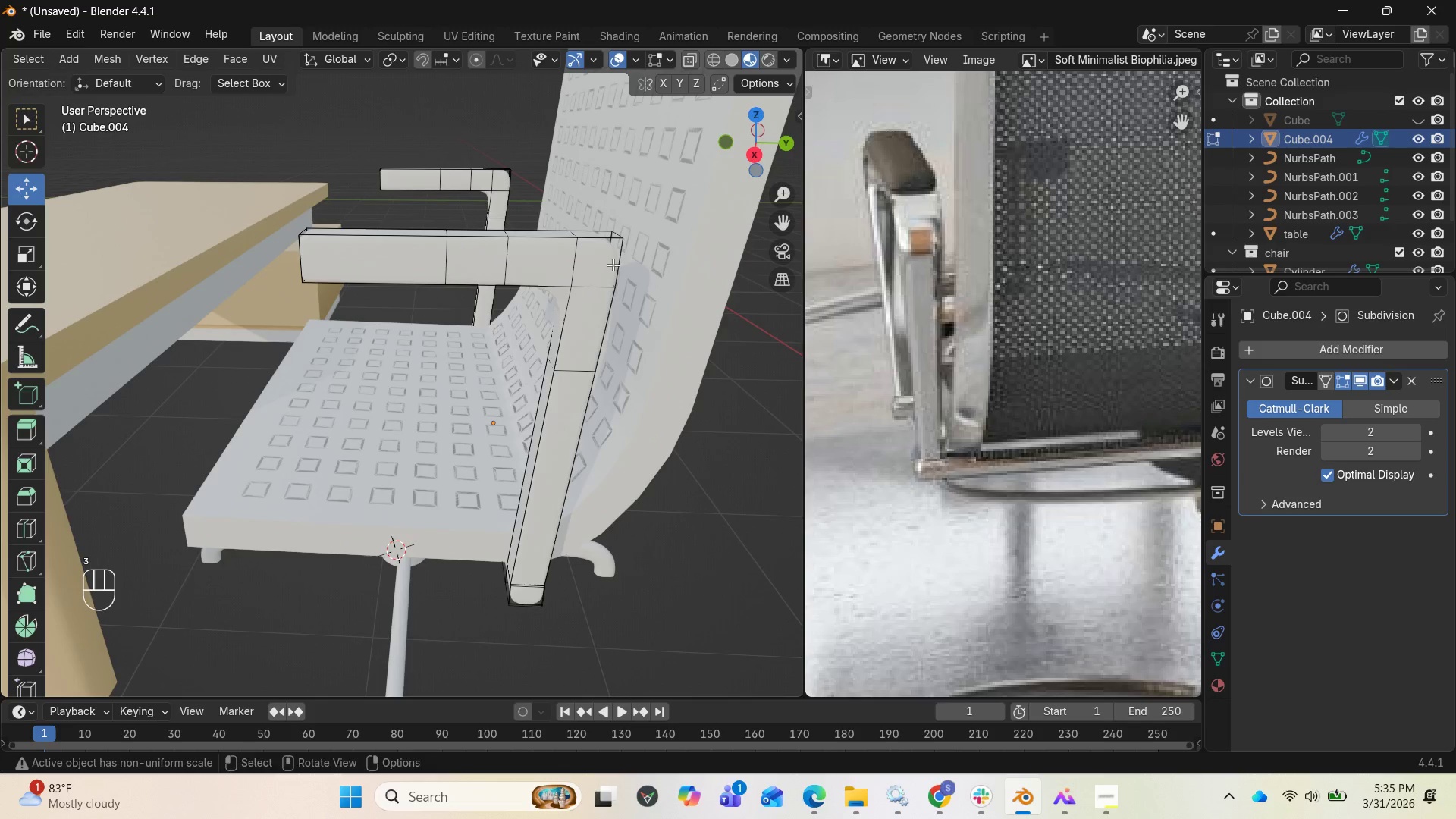 
hold_key(key=AltLeft, duration=0.92)
left_click([611, 264])
 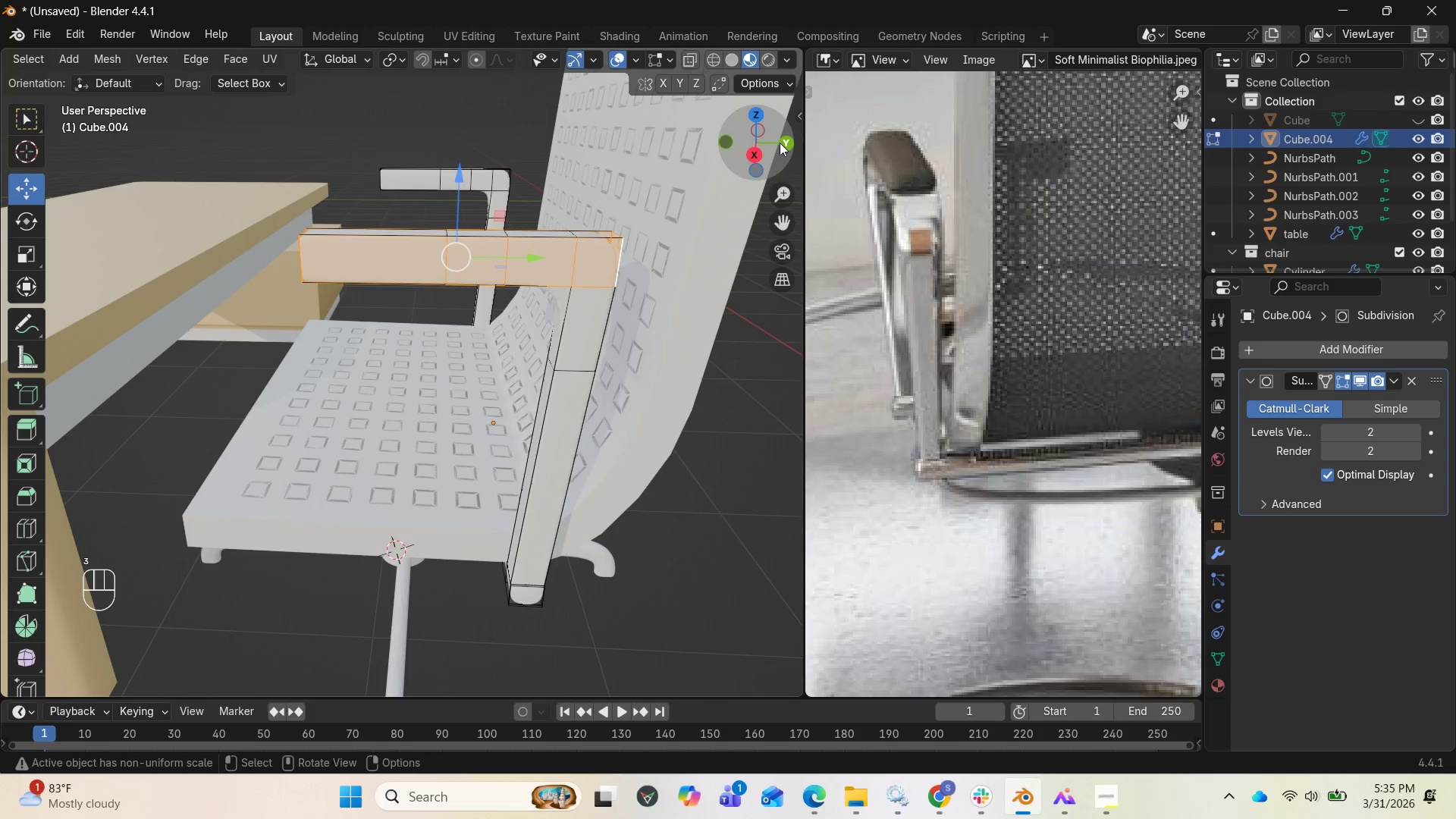 
left_click_drag(start_coordinate=[773, 141], to_coordinate=[39, 168])
 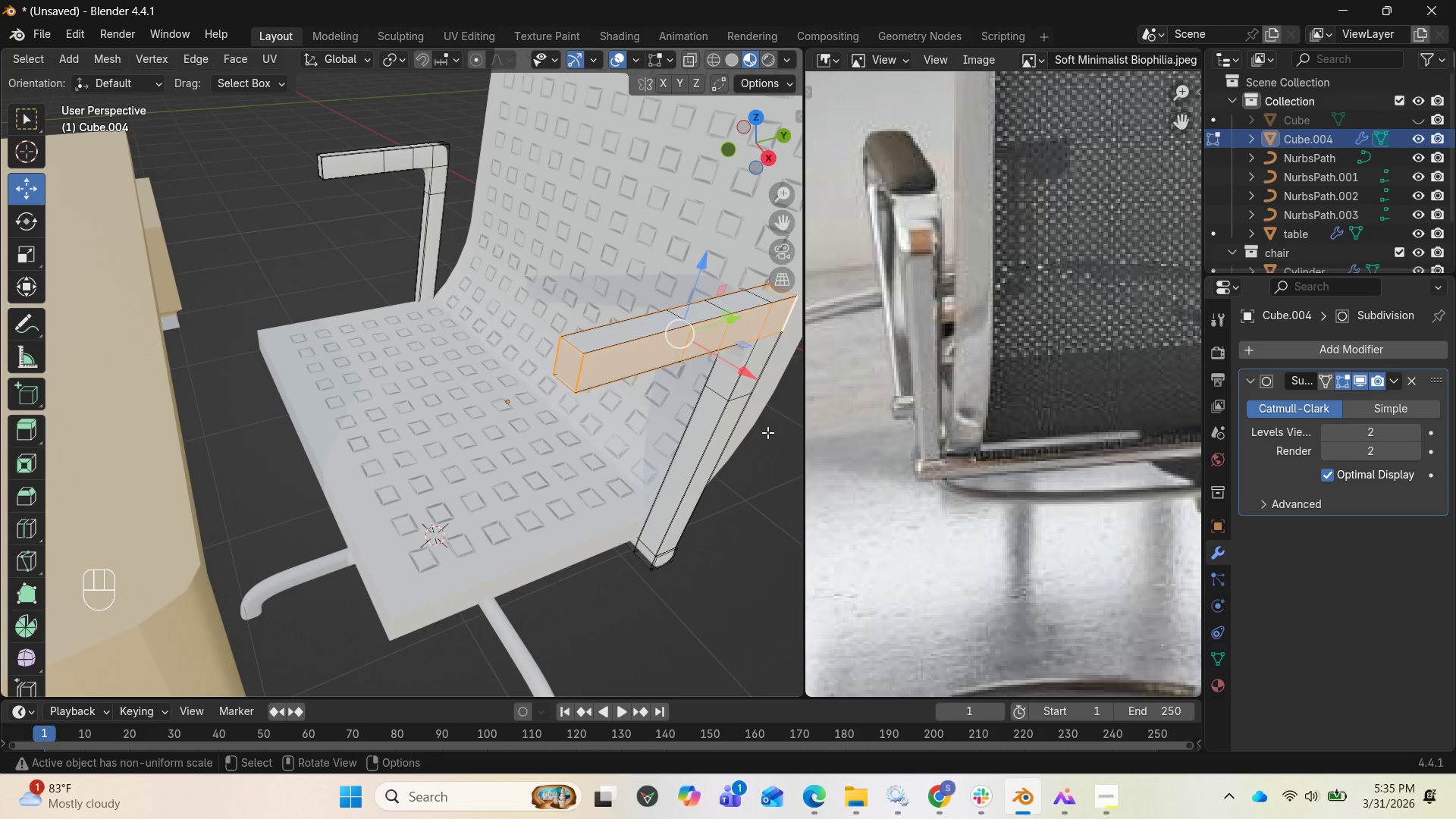 
type(SYX)
 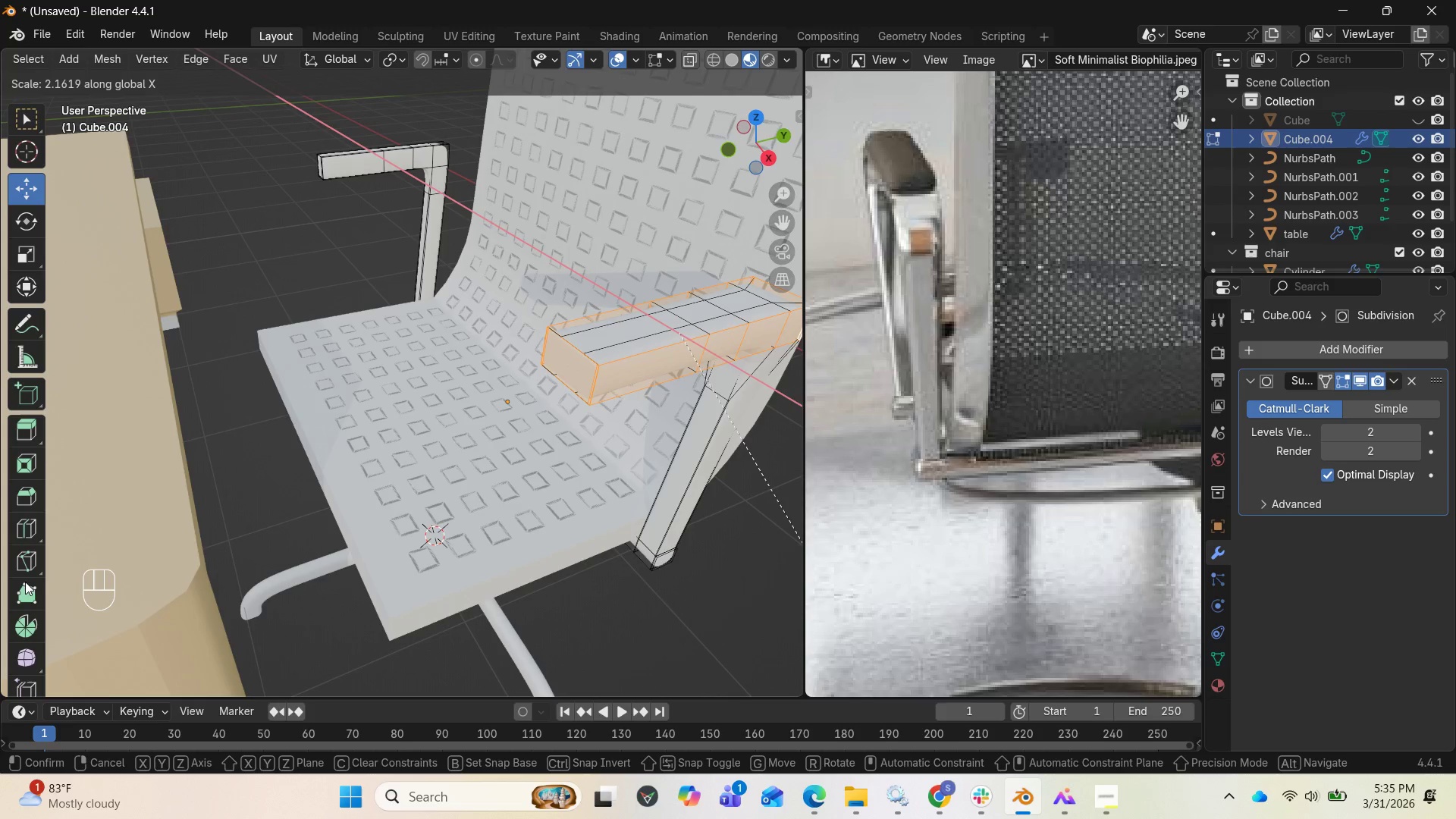 
wait(5.56)
 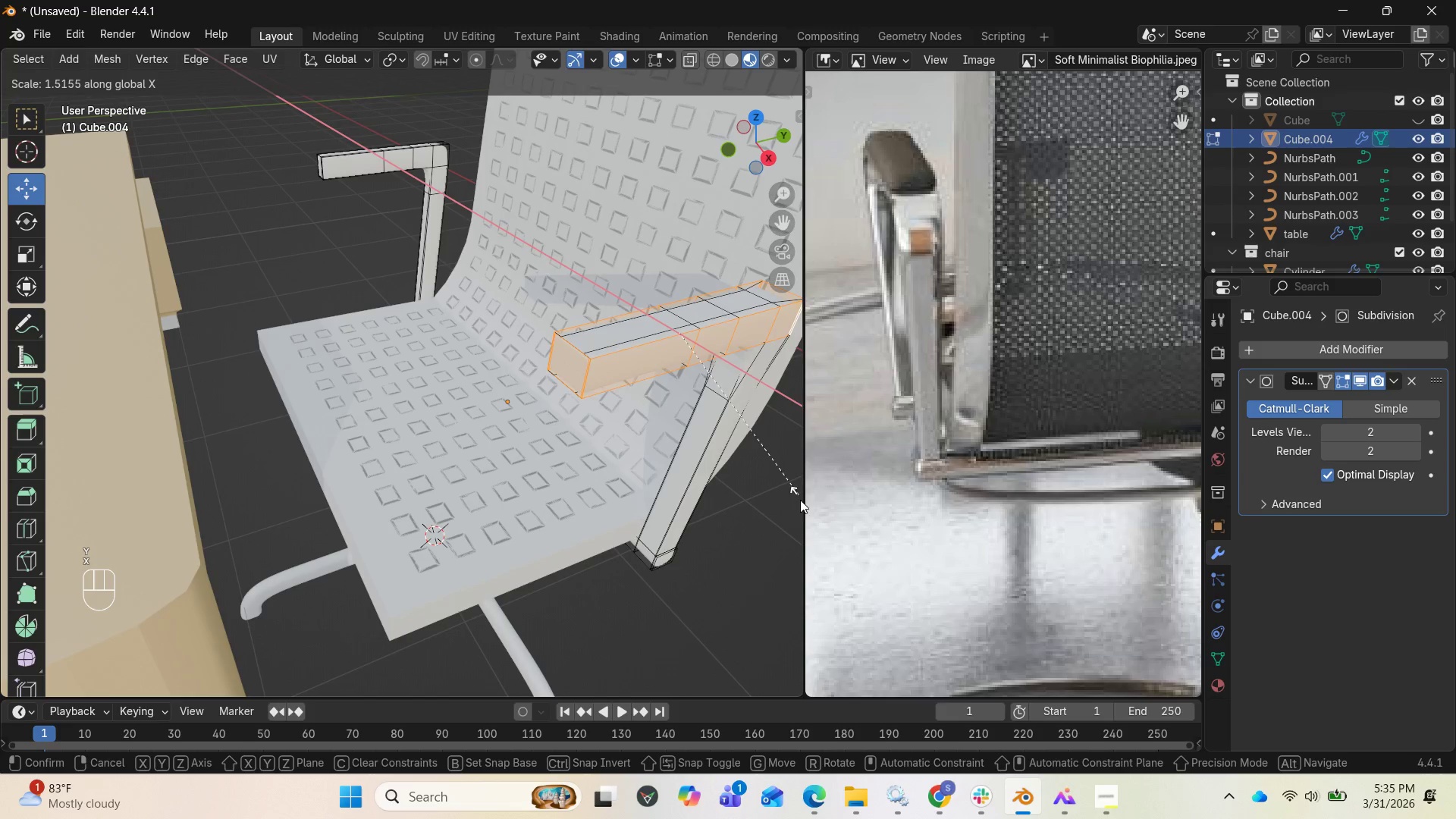 
left_click([36, 614])
 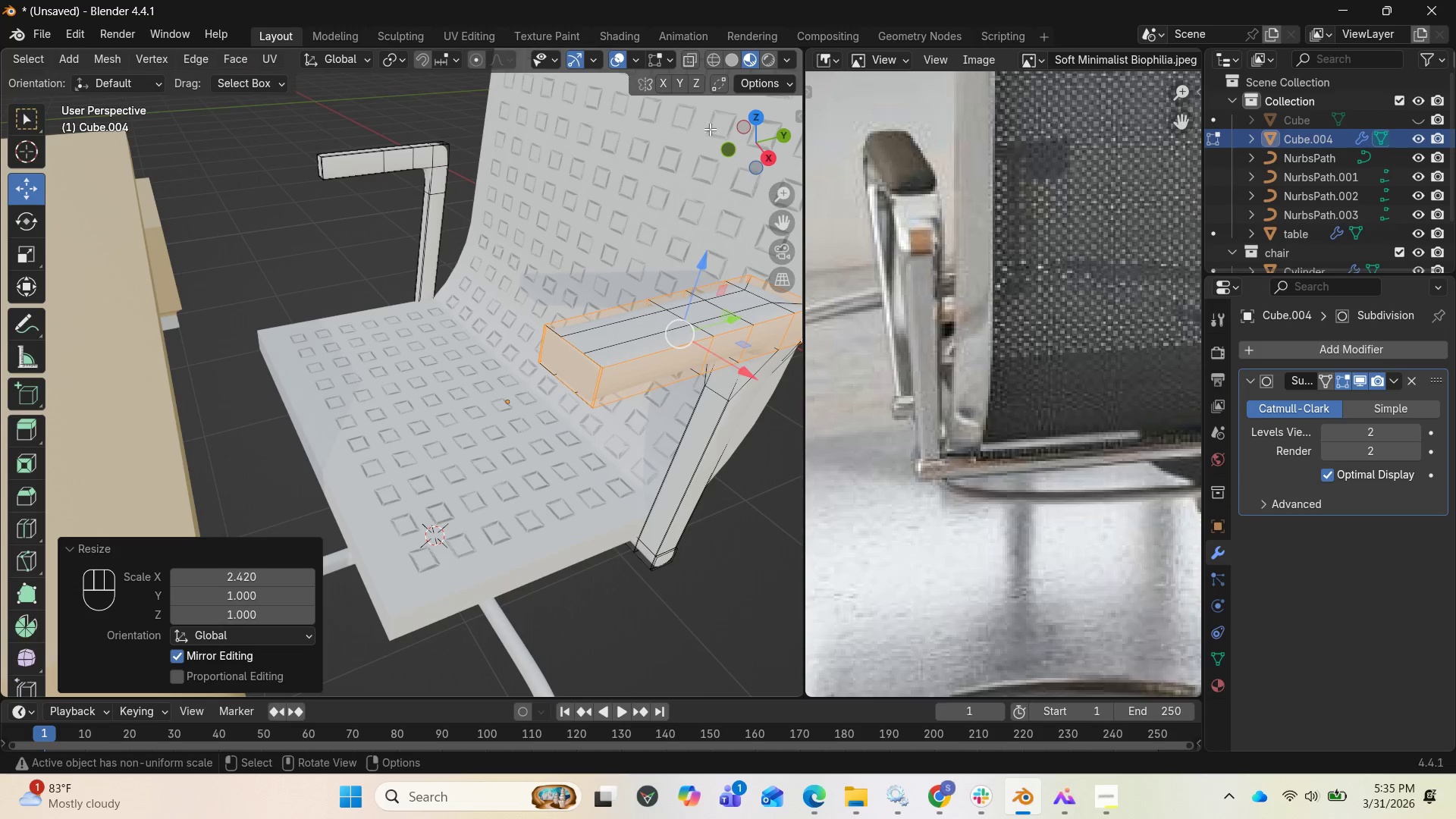 
left_click_drag(start_coordinate=[748, 118], to_coordinate=[102, 133])
 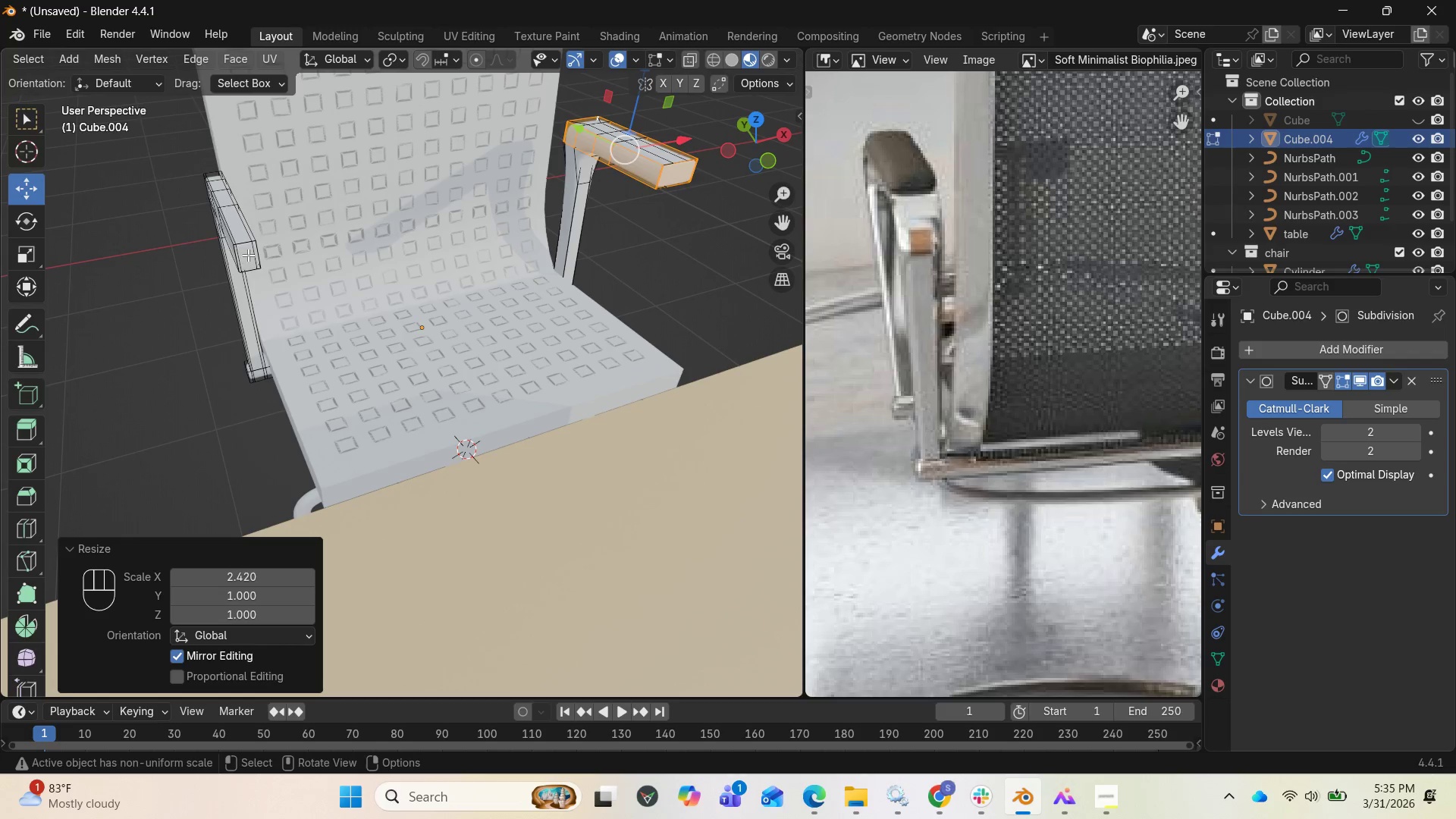 
hold_key(key=AltLeft, duration=1.11)
left_click([251, 256])
 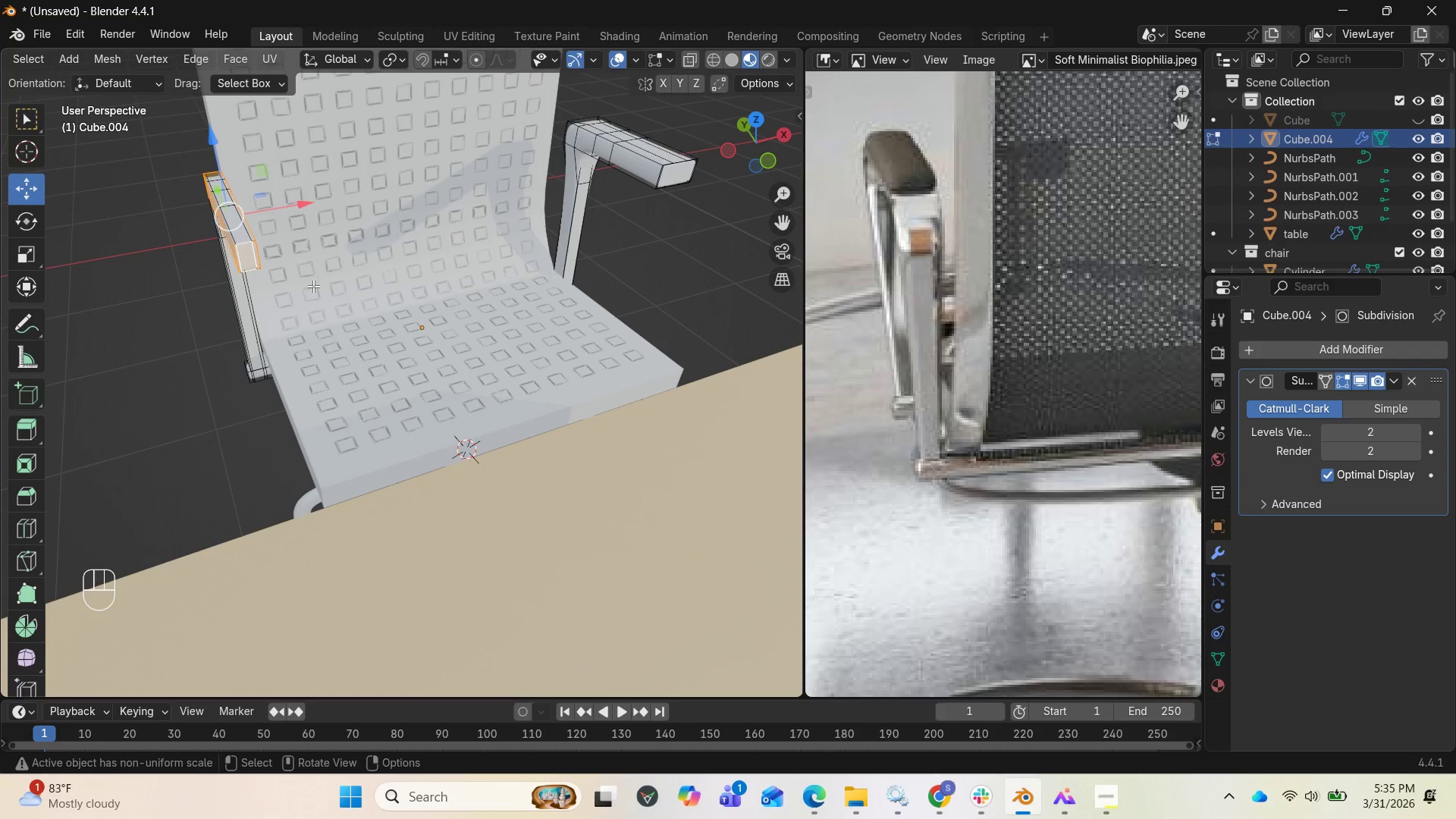 
type(SX)
 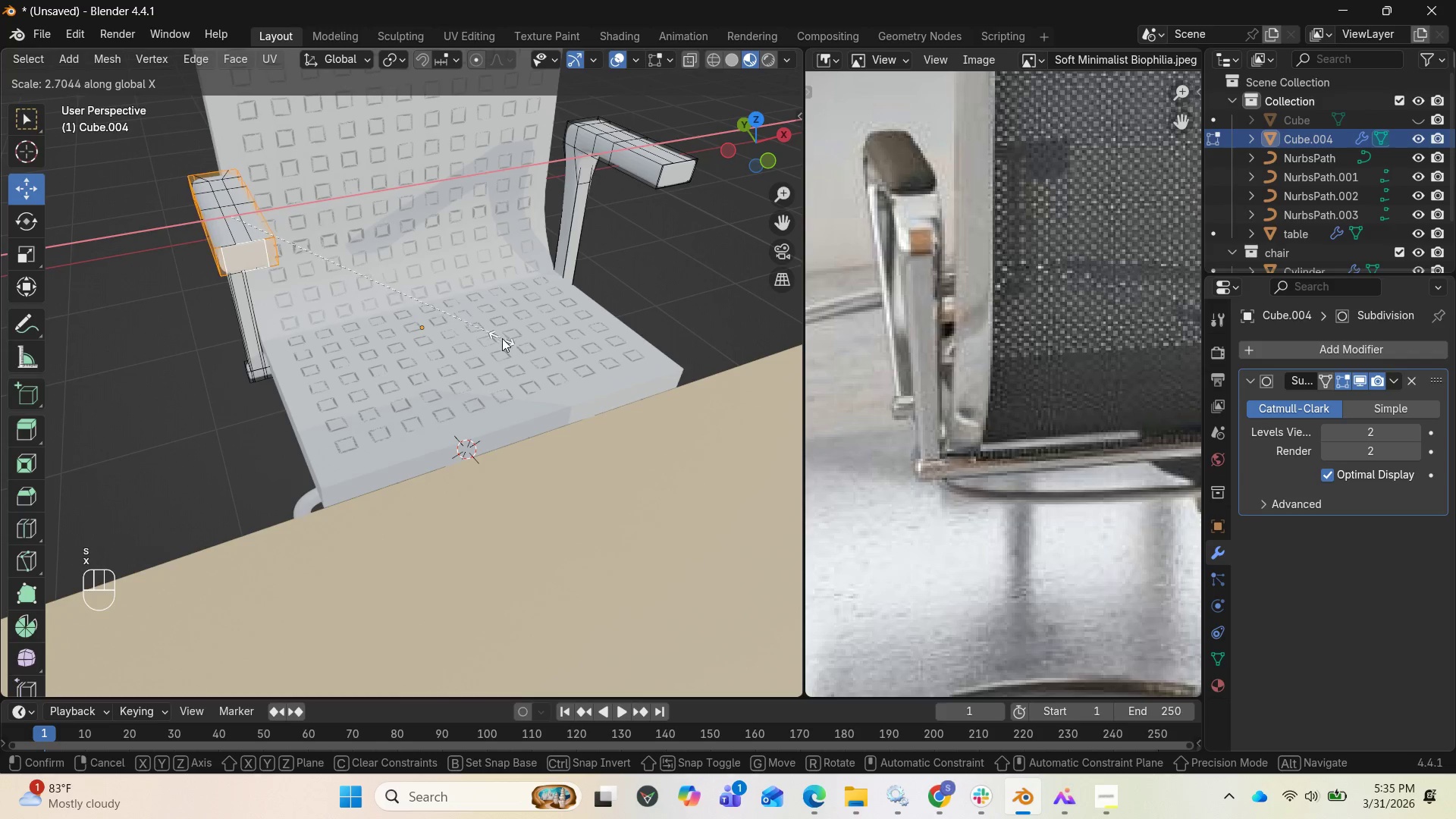 
left_click([524, 340])
 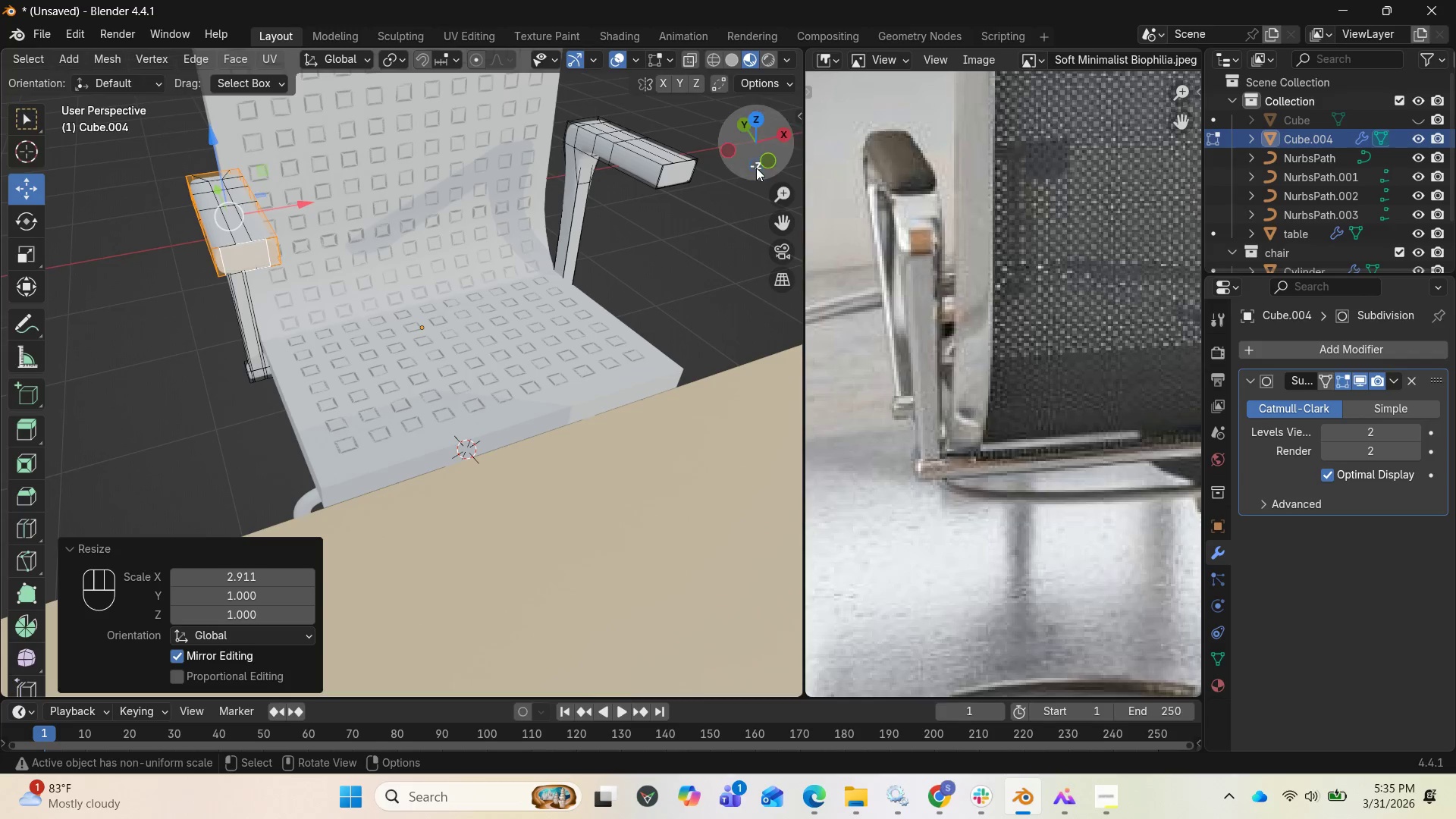 
left_click_drag(start_coordinate=[757, 160], to_coordinate=[84, 153])
 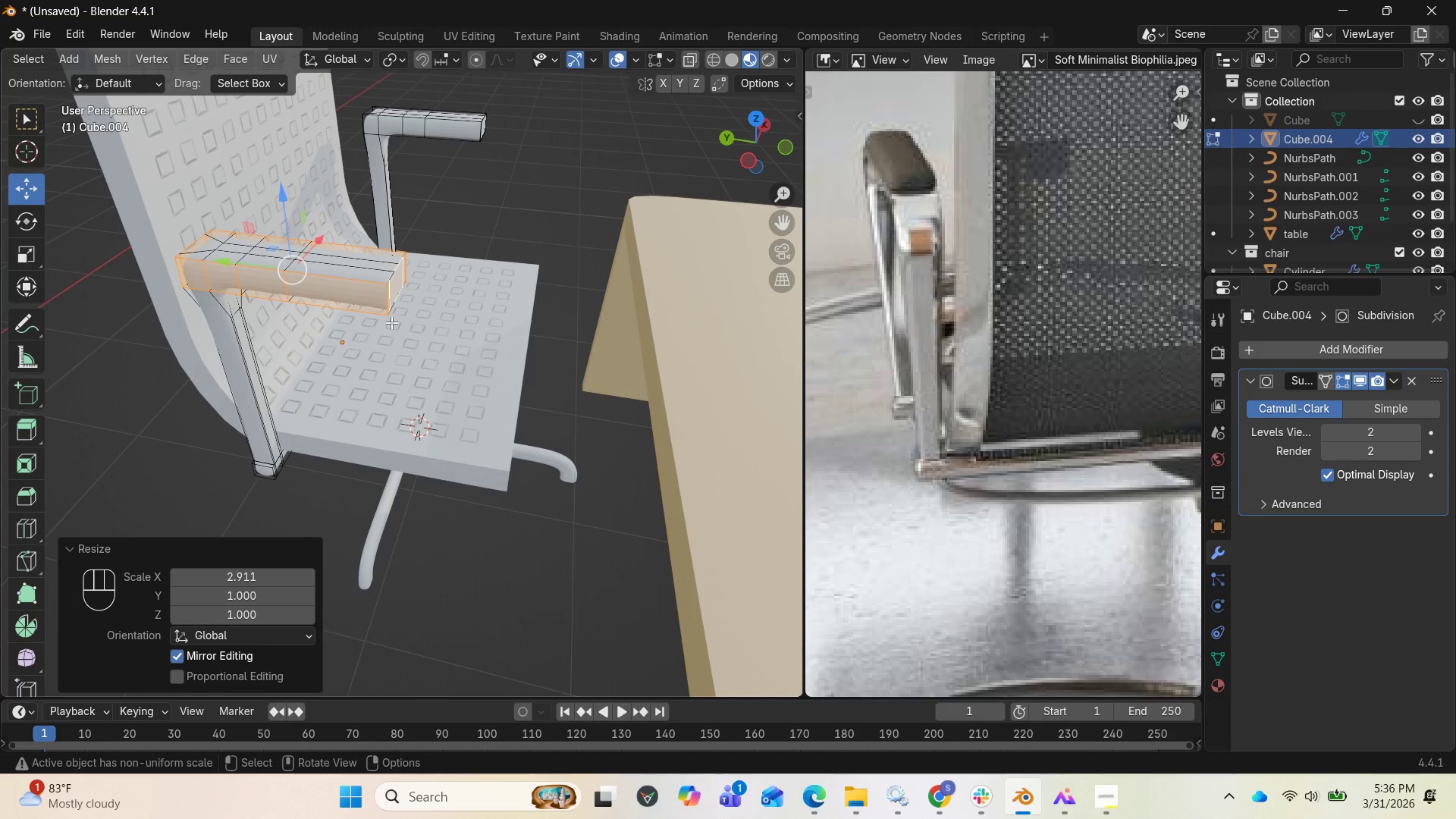 
scroll: coordinate [391, 322], scroll_direction: up, amount: 1.0
 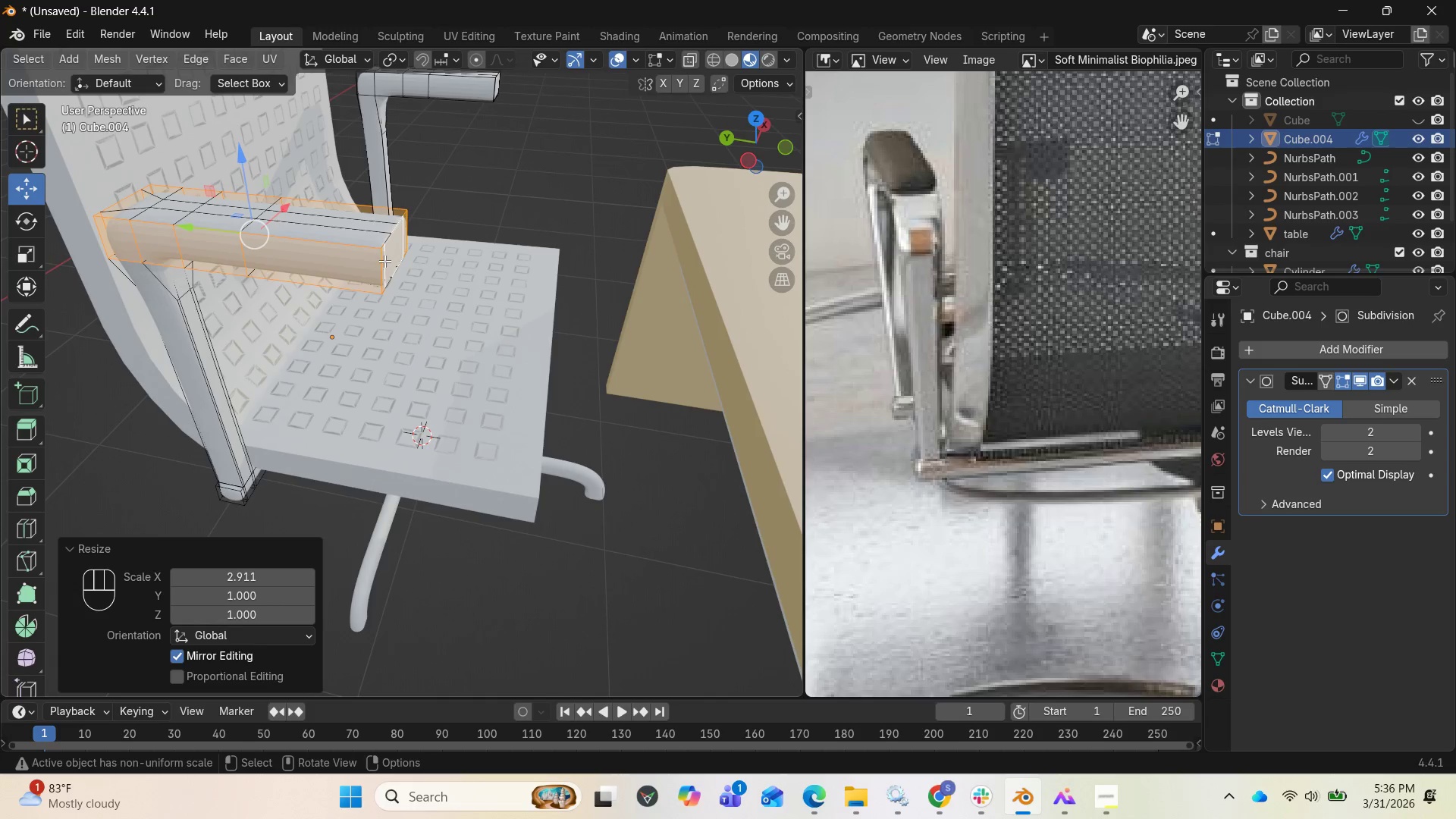 
left_click([385, 259])
 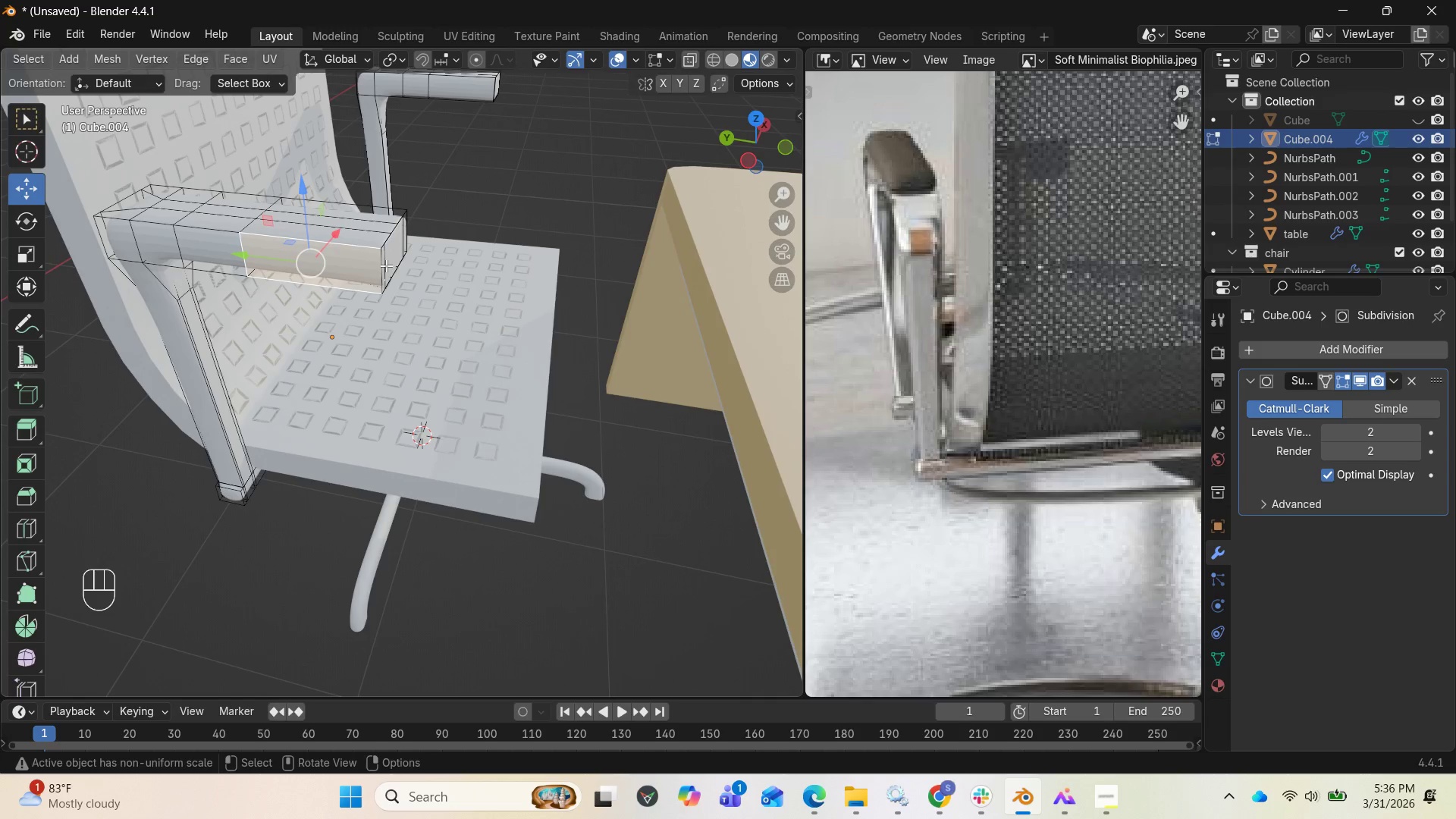 
left_click([384, 268])
 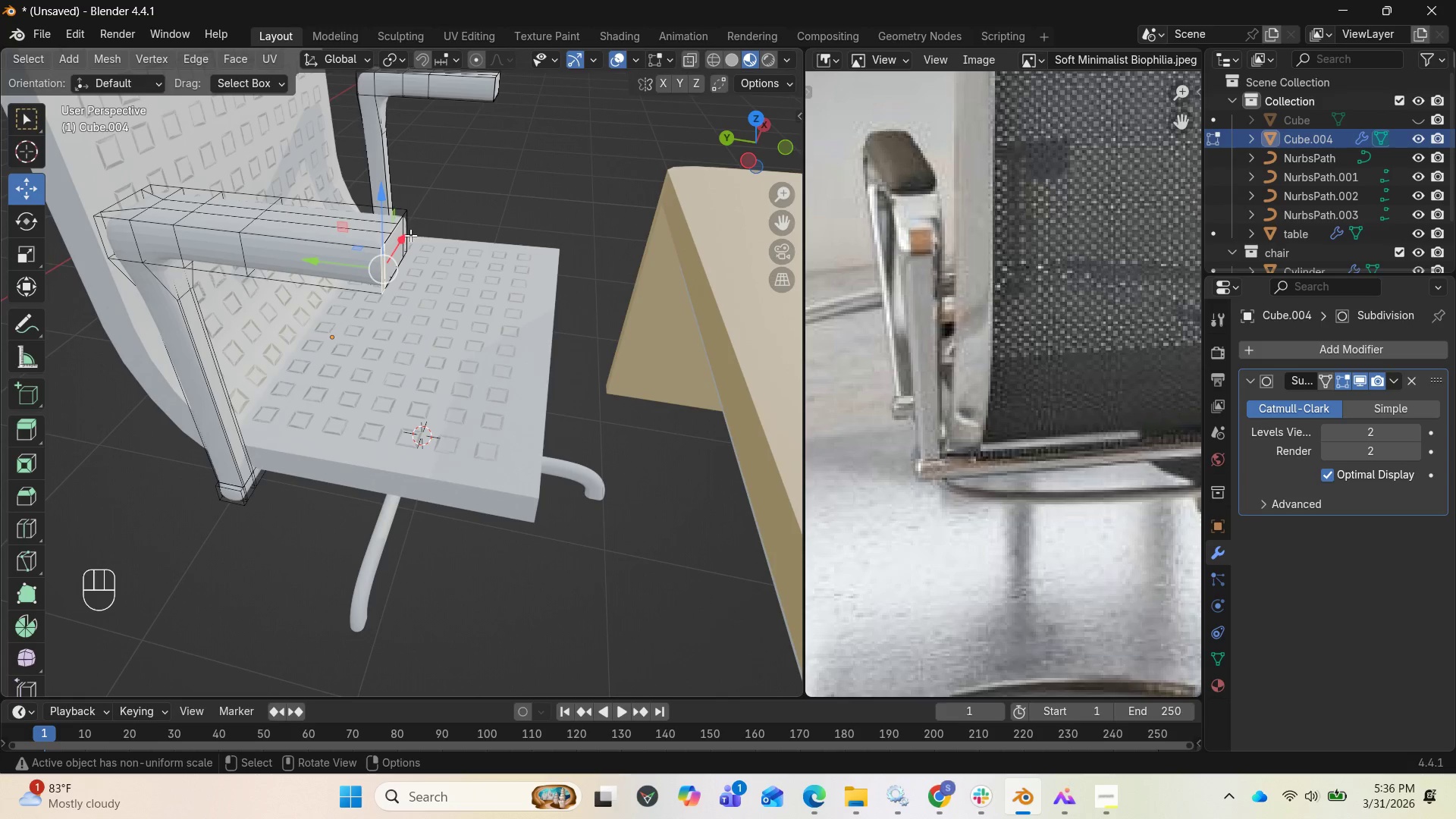 
hold_key(key=ControlLeft, duration=0.67)
 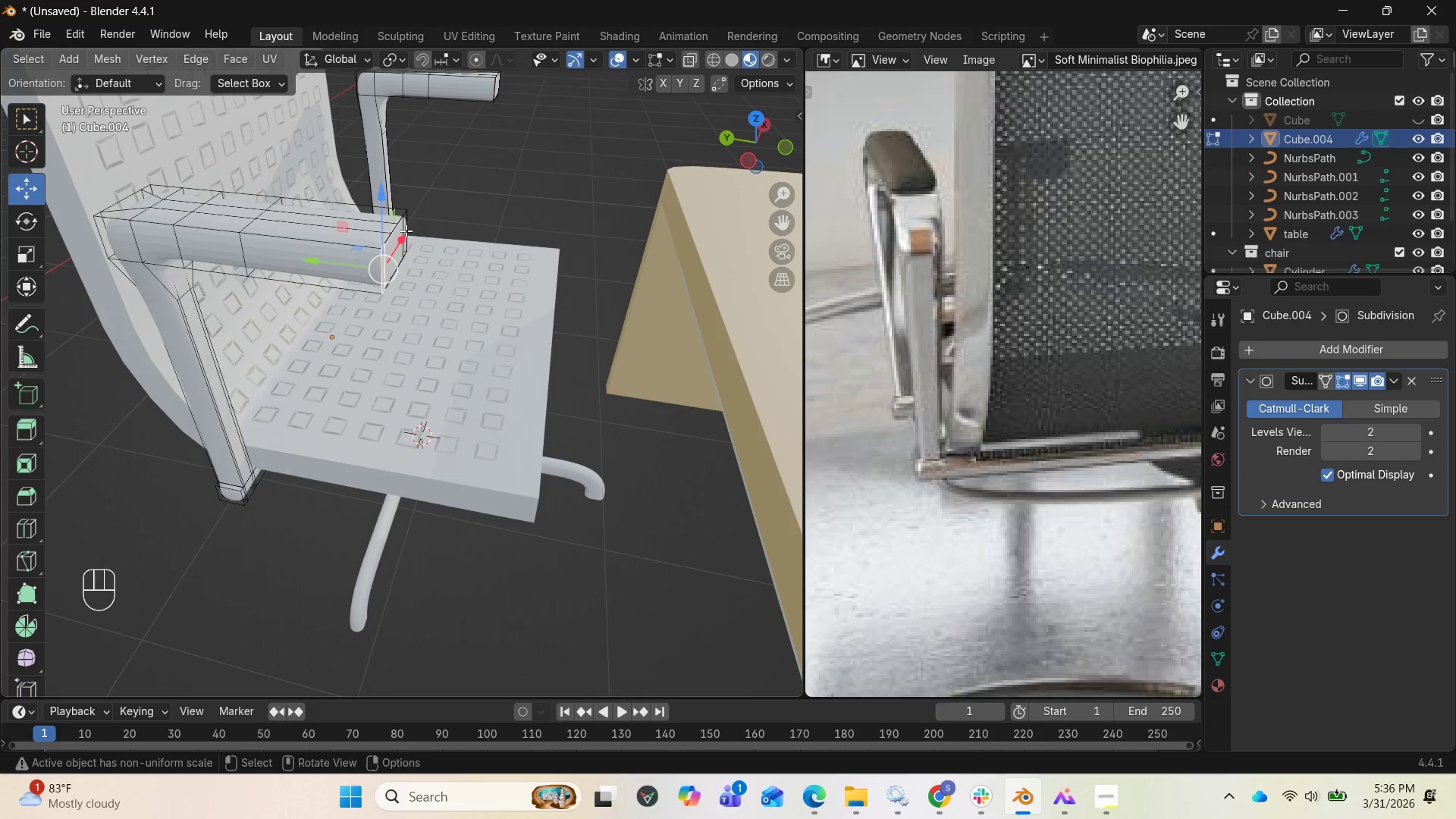 
hold_key(key=ShiftLeft, duration=2.25)
left_click([406, 231])
 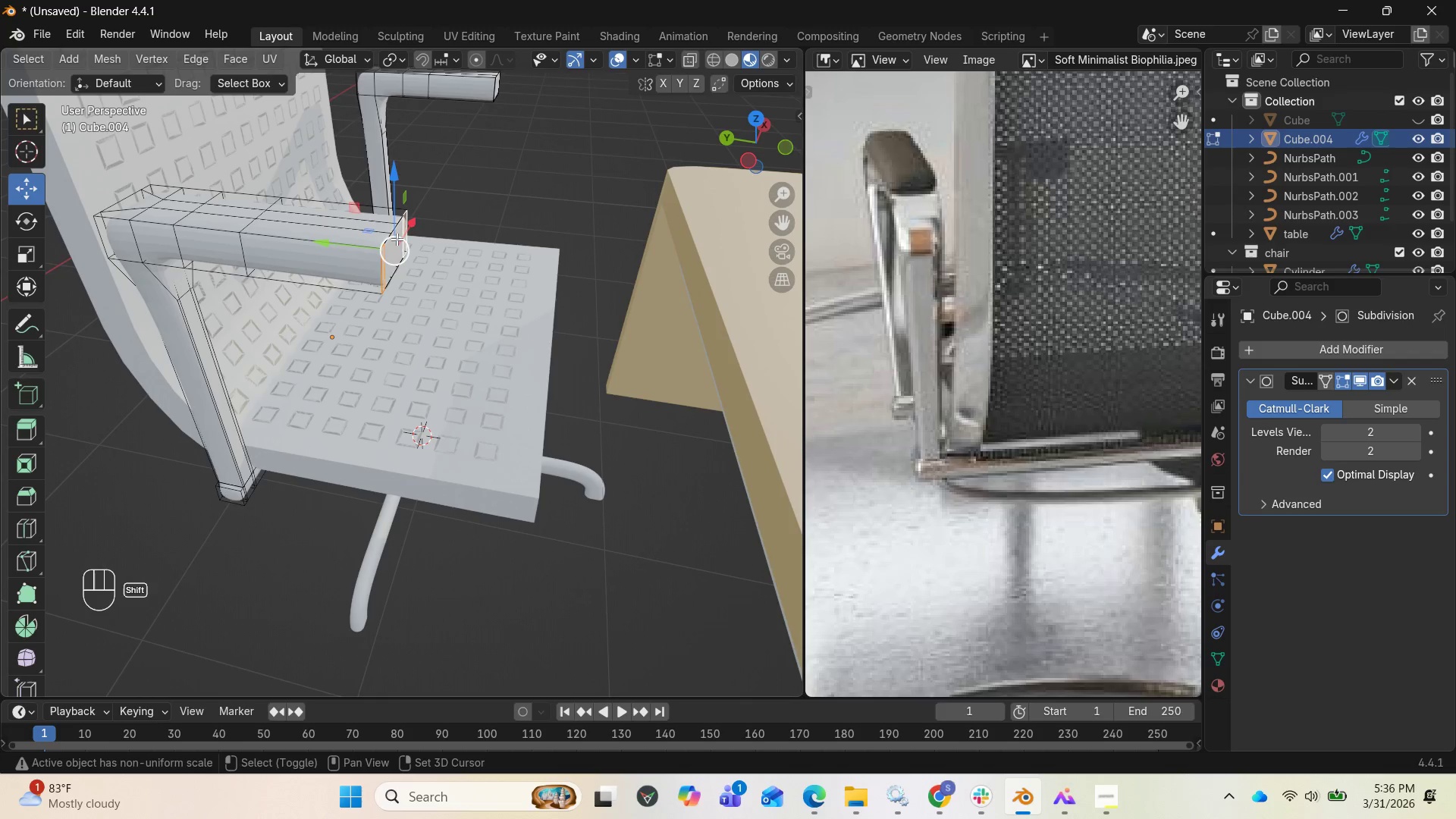 
left_click([396, 240])
 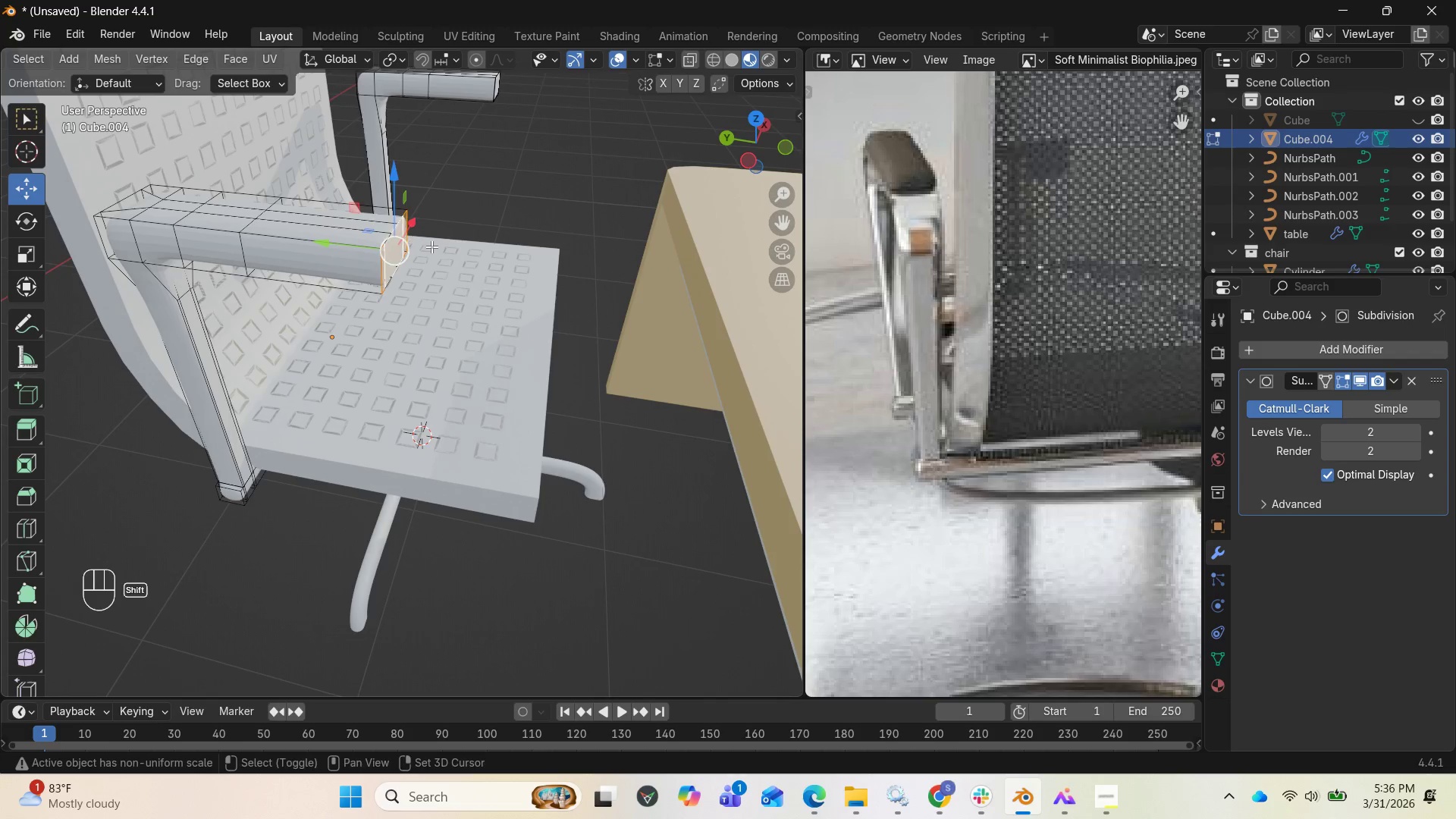 
scroll: coordinate [436, 248], scroll_direction: up, amount: 2.0
 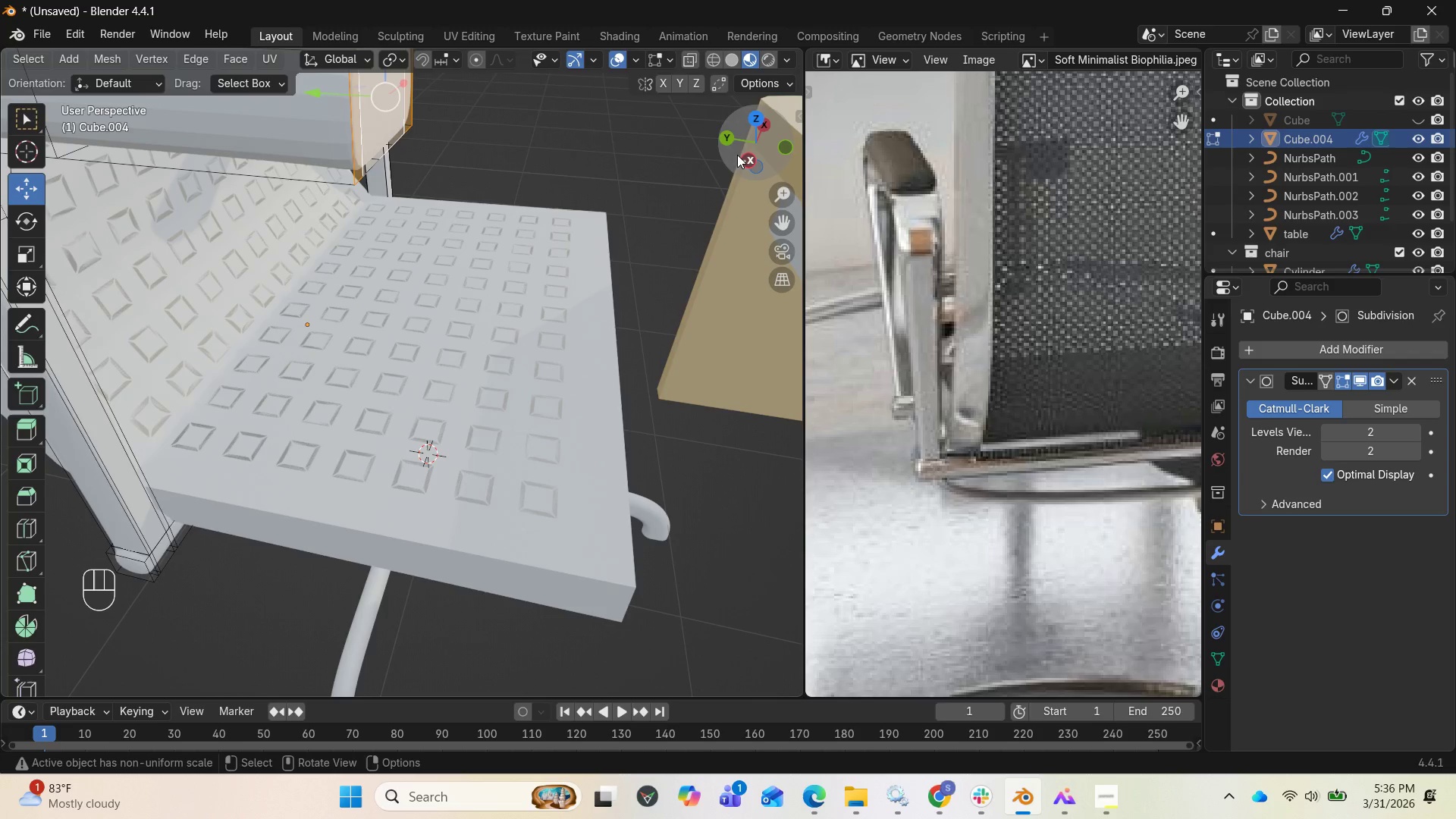 
left_click_drag(start_coordinate=[748, 147], to_coordinate=[632, 187])
 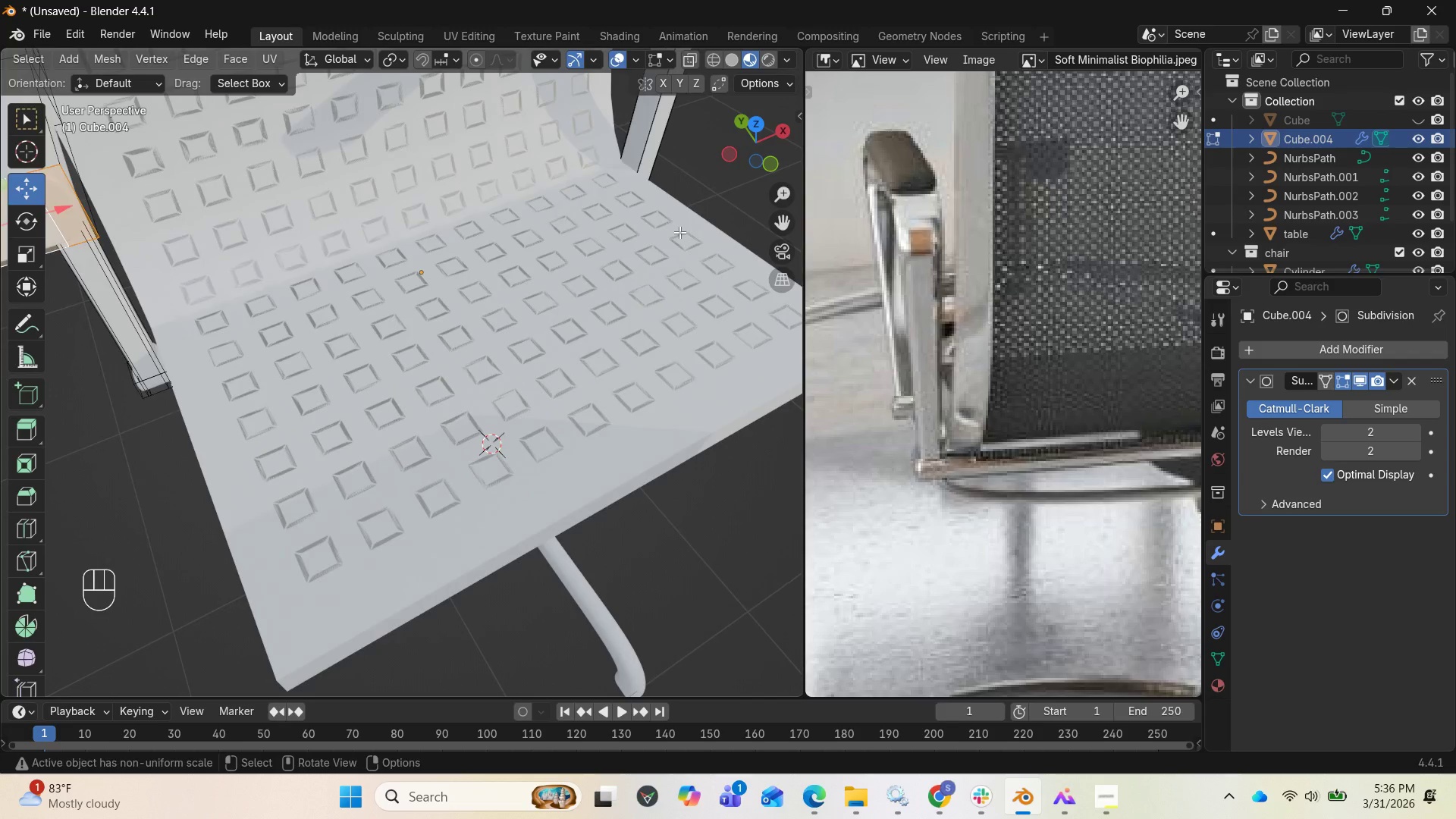 
scroll: coordinate [697, 215], scroll_direction: down, amount: 3.0
 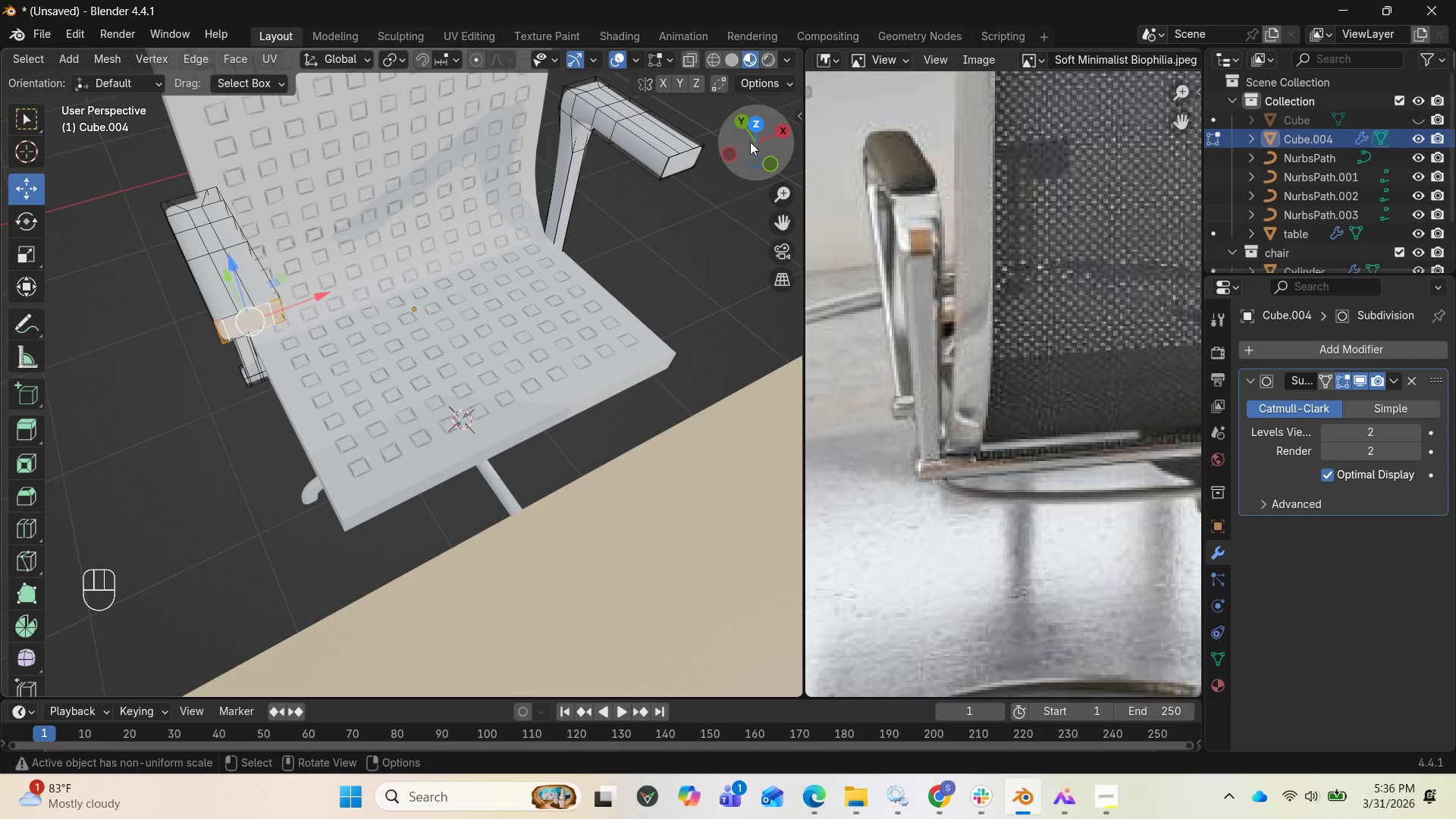 
left_click_drag(start_coordinate=[752, 142], to_coordinate=[592, 92])
 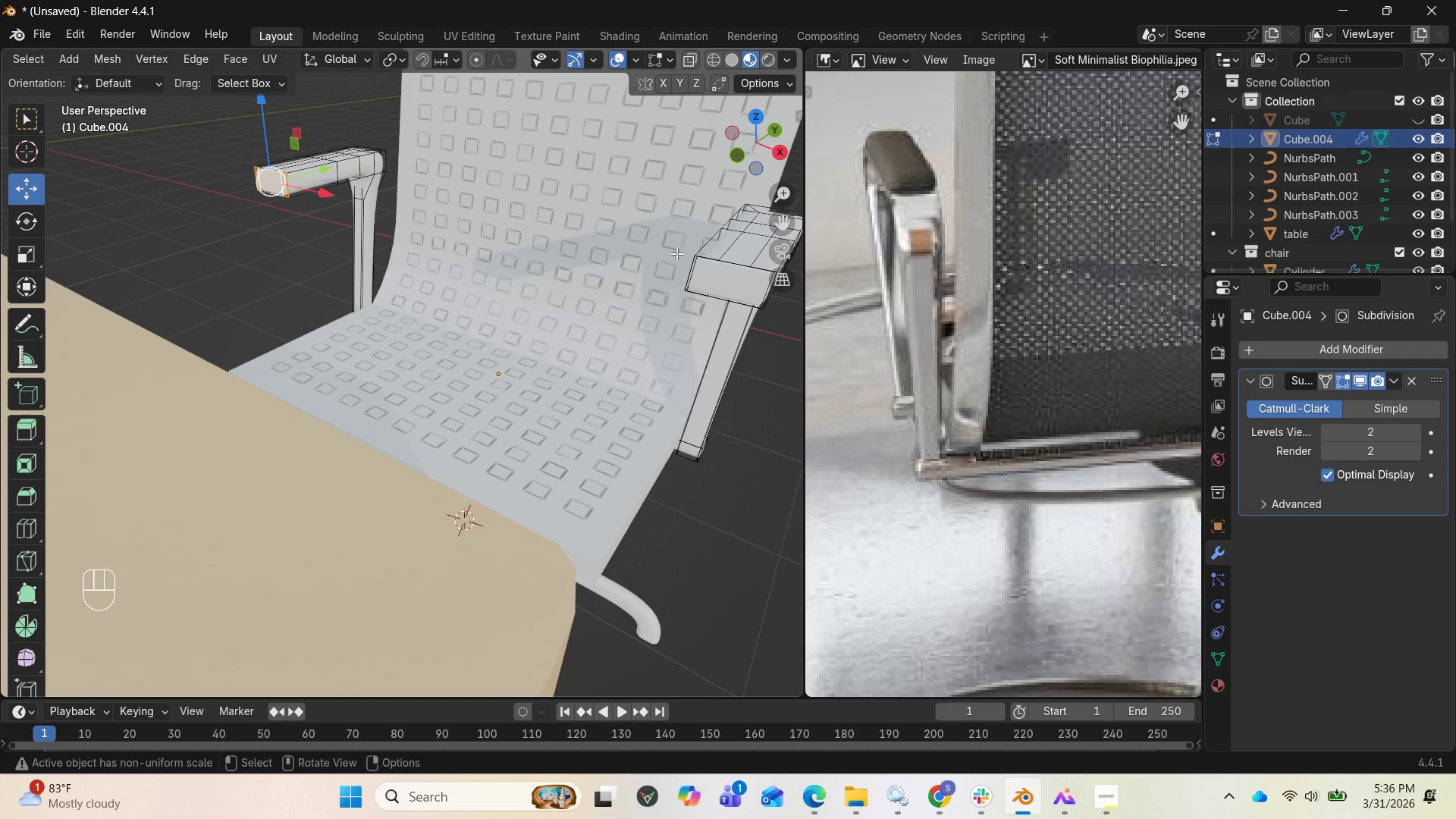 
hold_key(key=ShiftLeft, duration=3.8)
left_click([691, 271])
 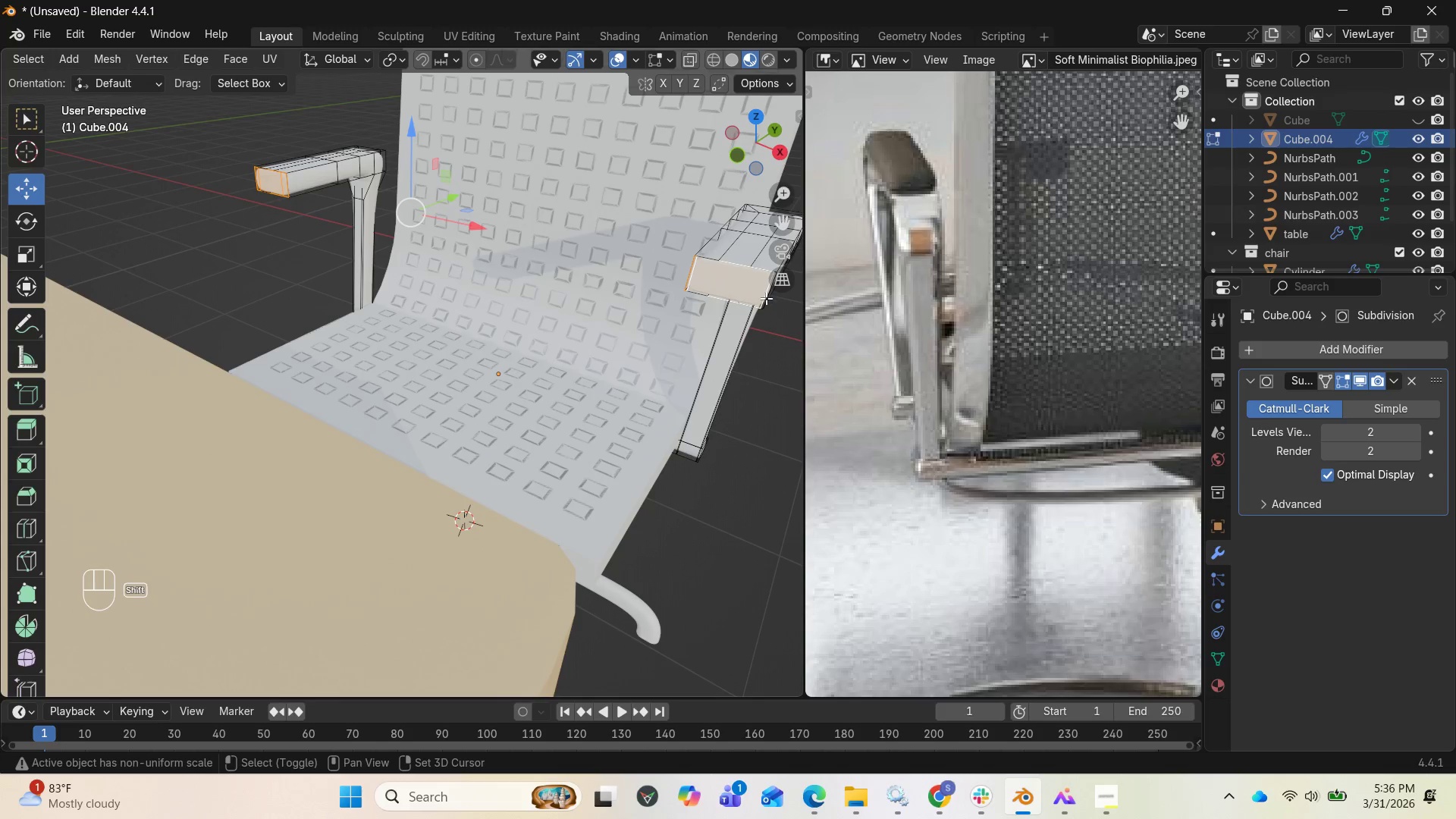 
left_click([761, 297])
 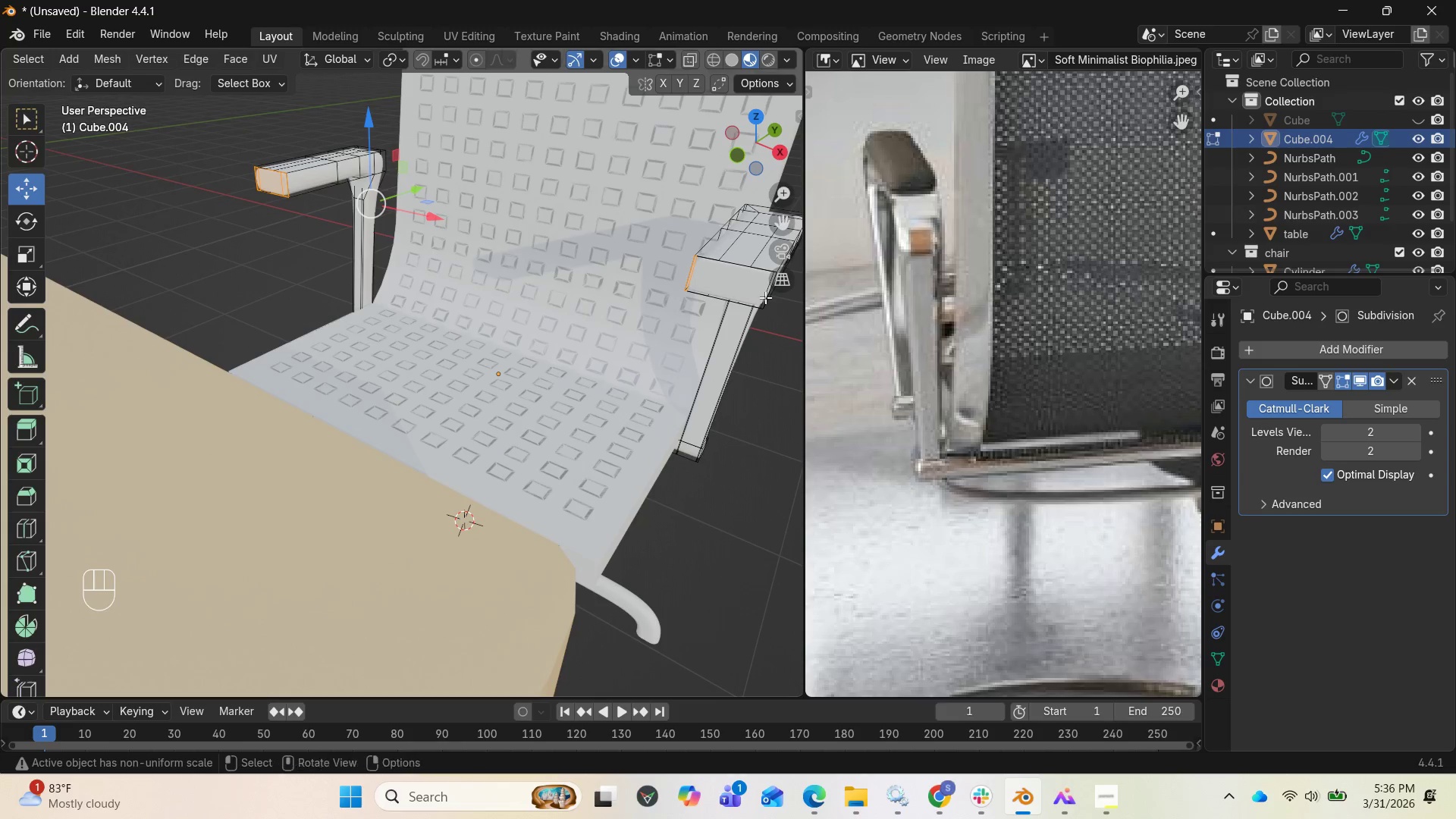 
hold_key(key=ShiftLeft, duration=1.48)
left_click([750, 287])
 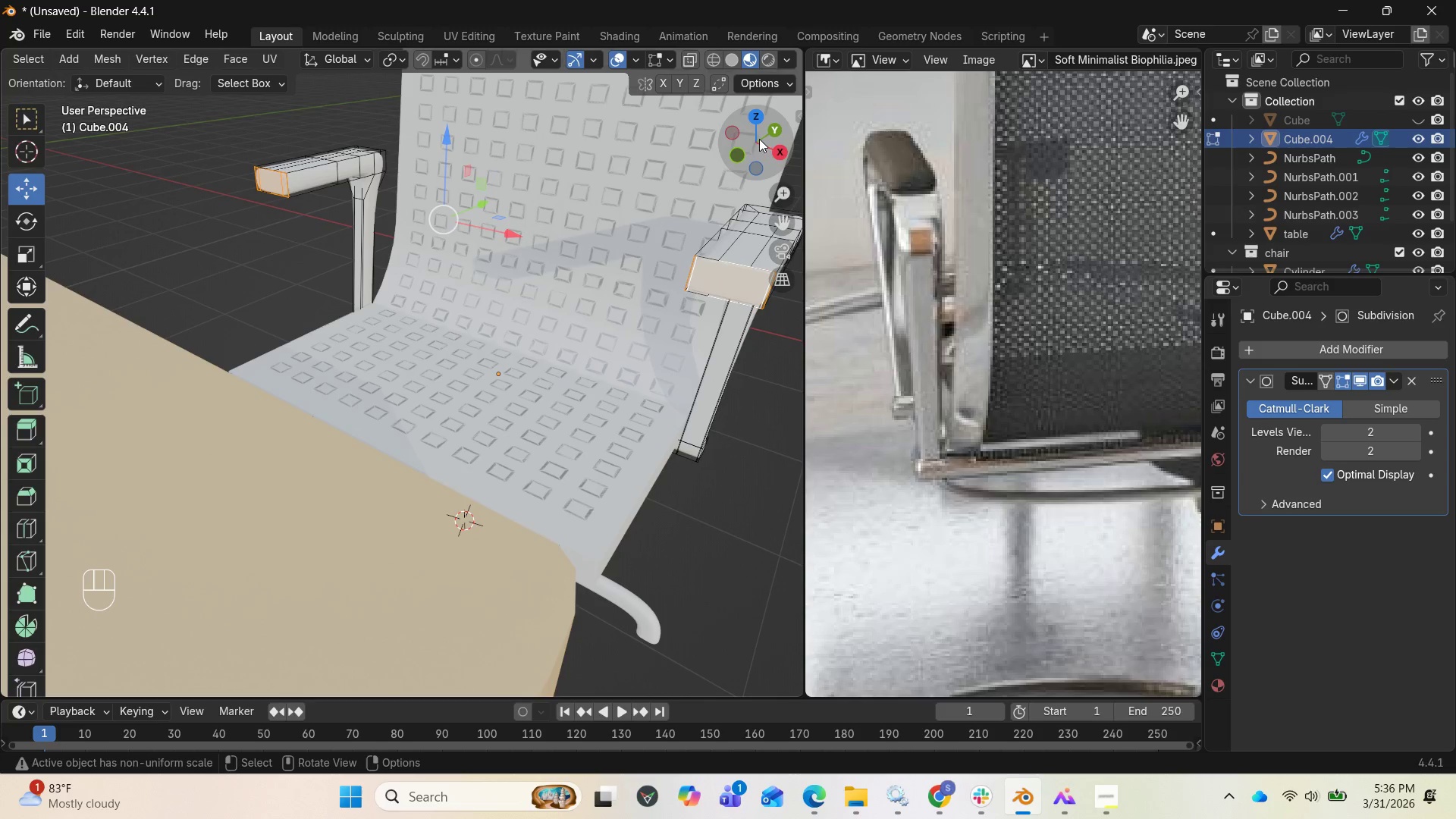 
left_click_drag(start_coordinate=[759, 135], to_coordinate=[628, 141])
 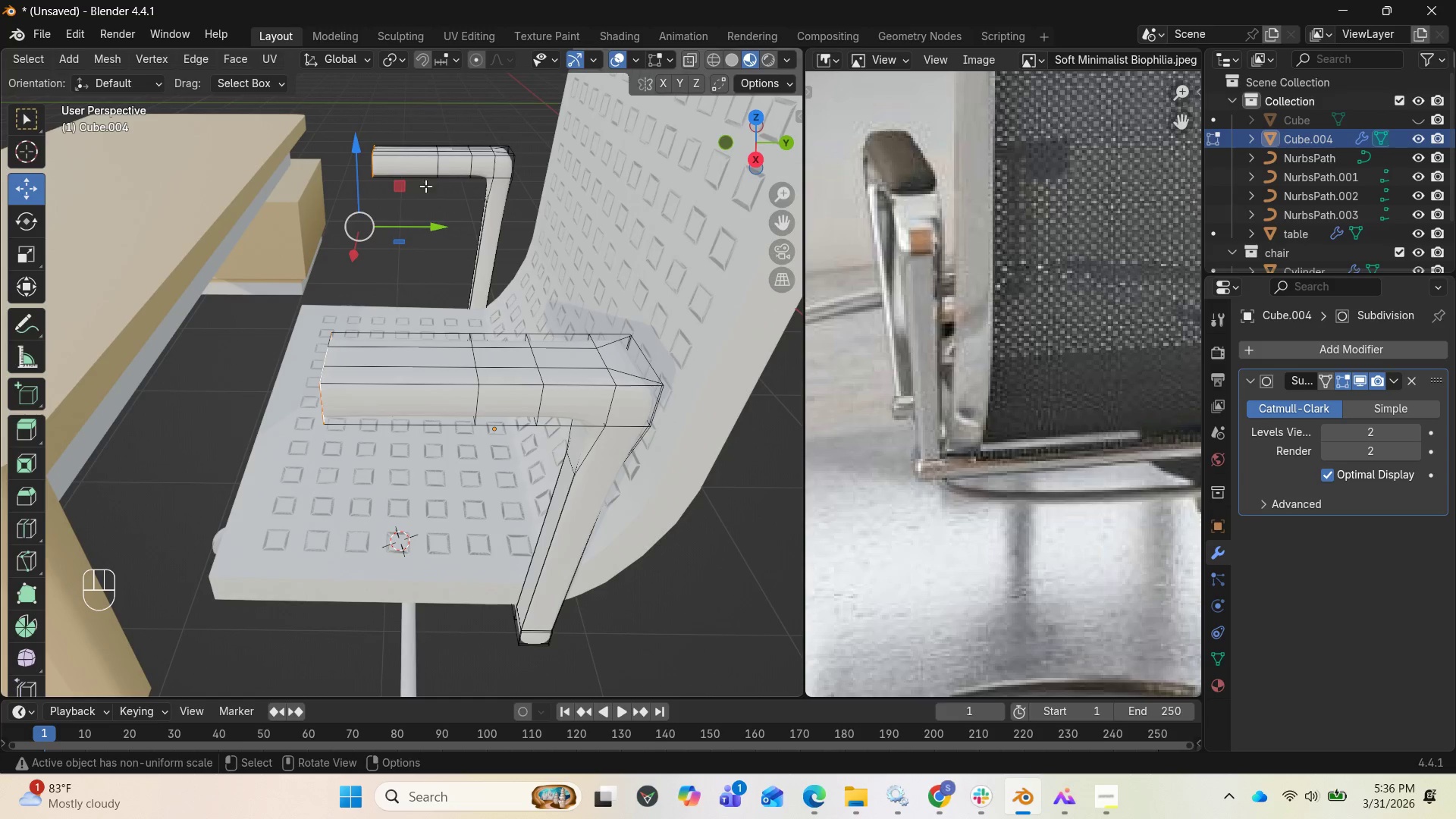 
left_click_drag(start_coordinate=[426, 229], to_coordinate=[444, 231])
 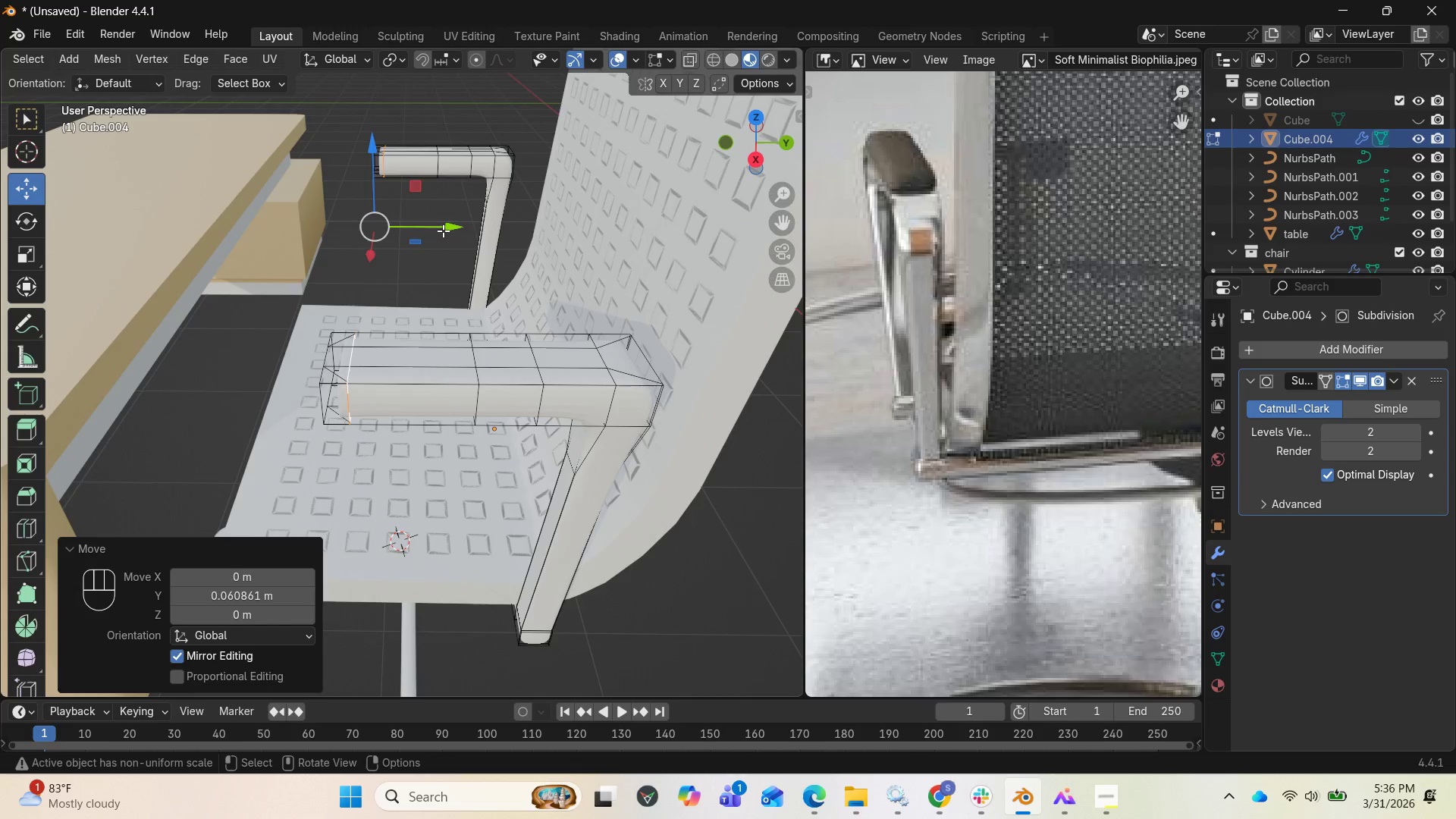 
key(Control+Z)
 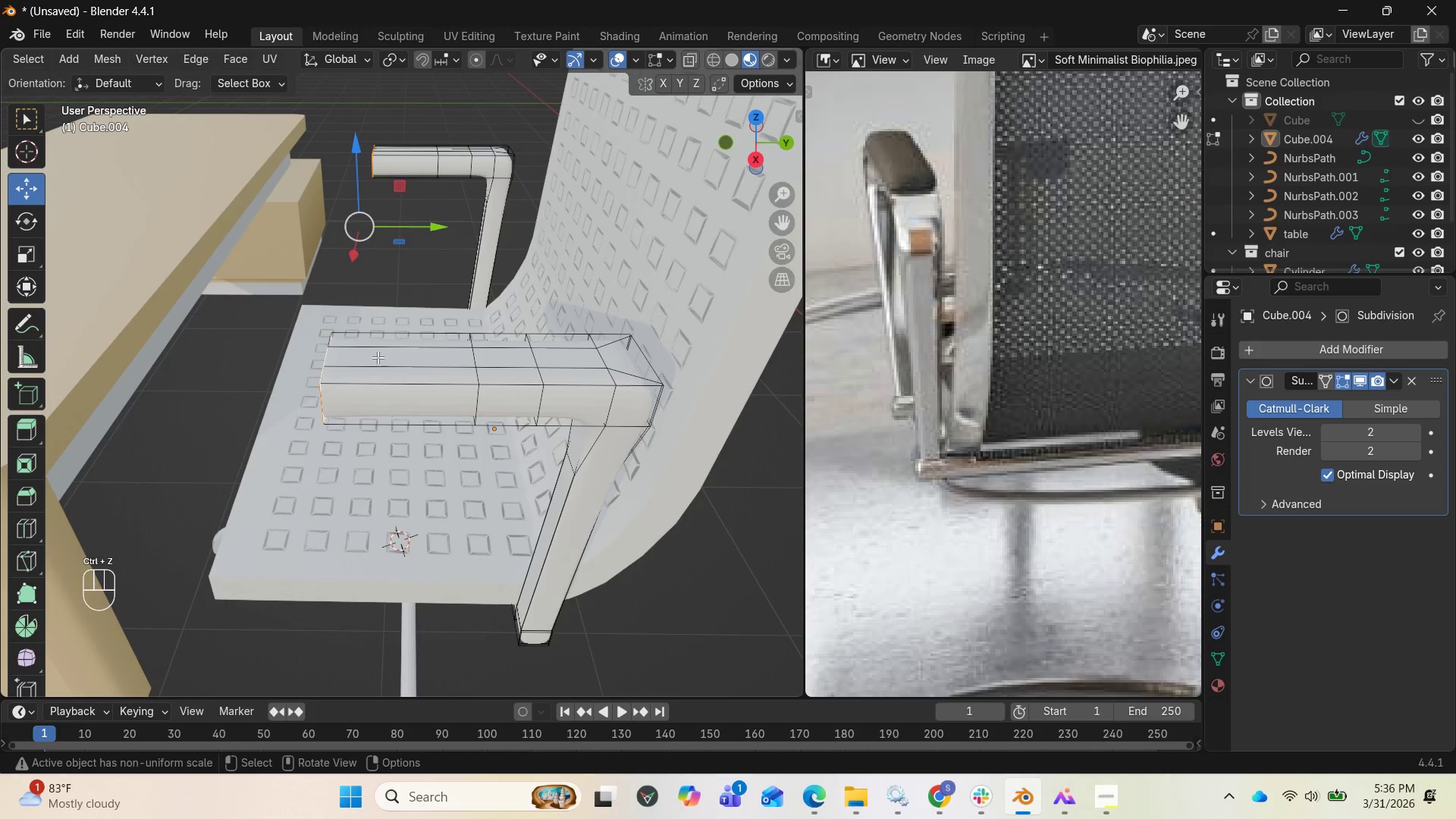 
scroll: coordinate [386, 349], scroll_direction: up, amount: 2.0
 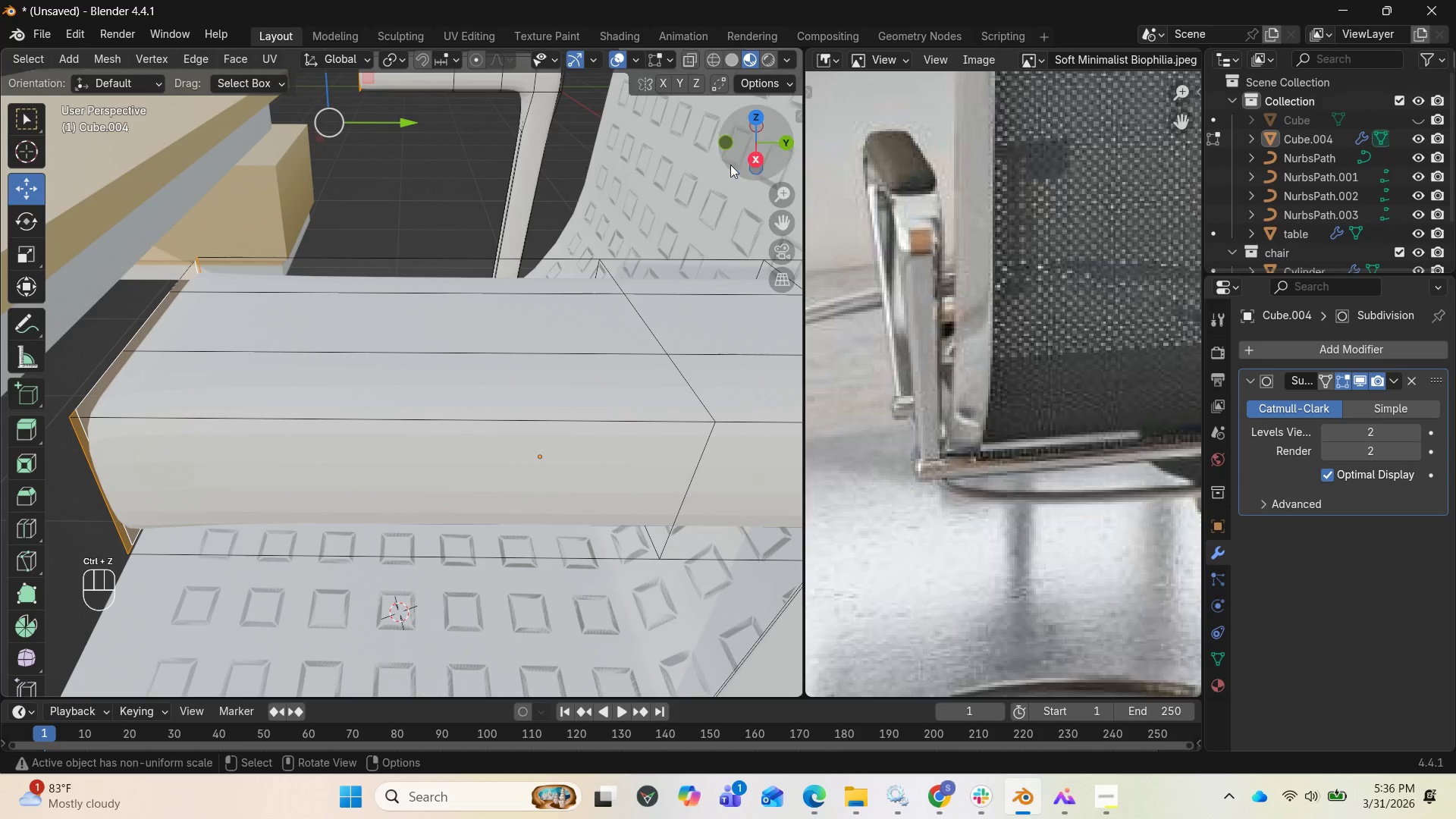 
left_click_drag(start_coordinate=[739, 155], to_coordinate=[768, 149])
 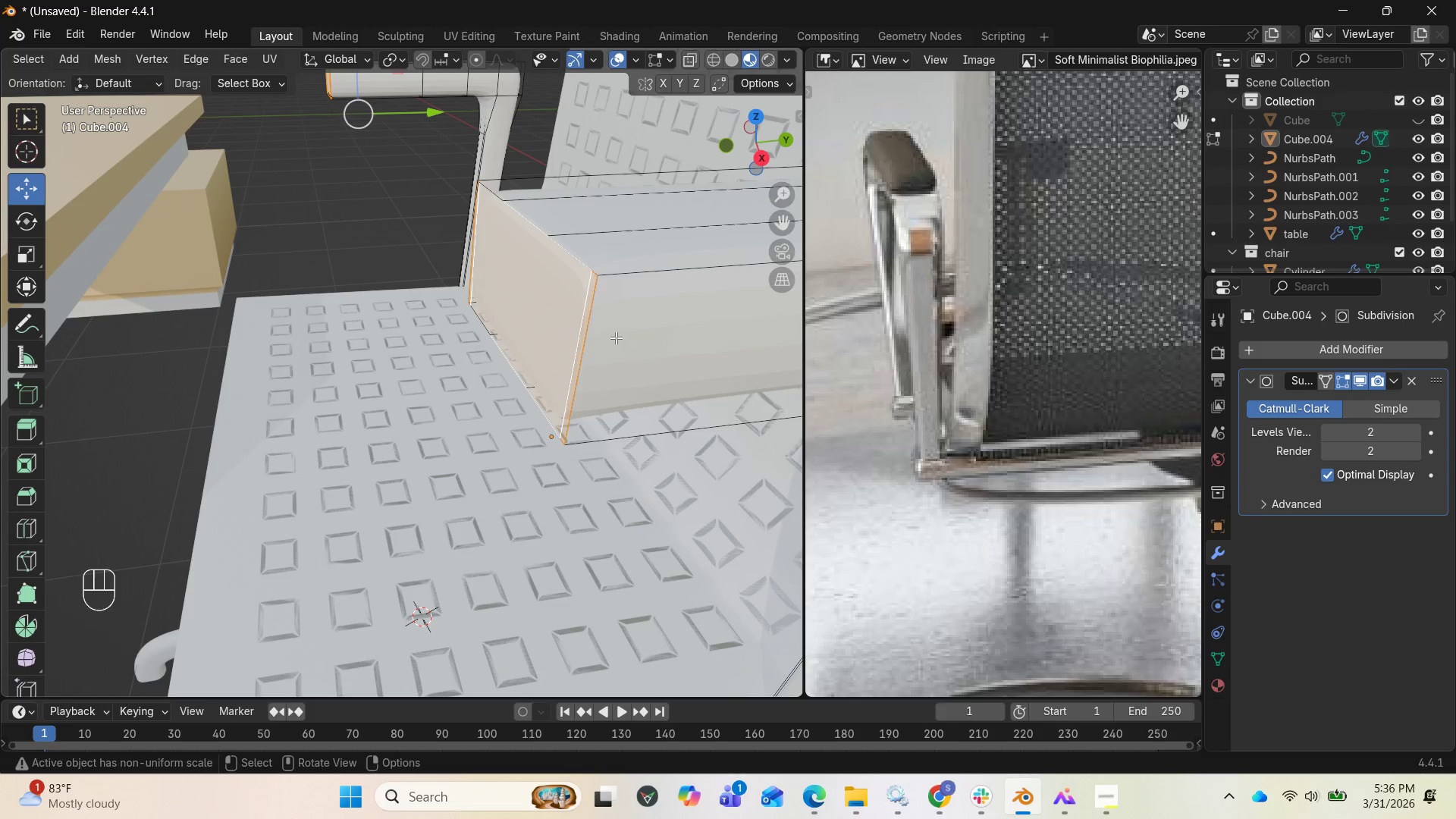 
key(Numpad3)
 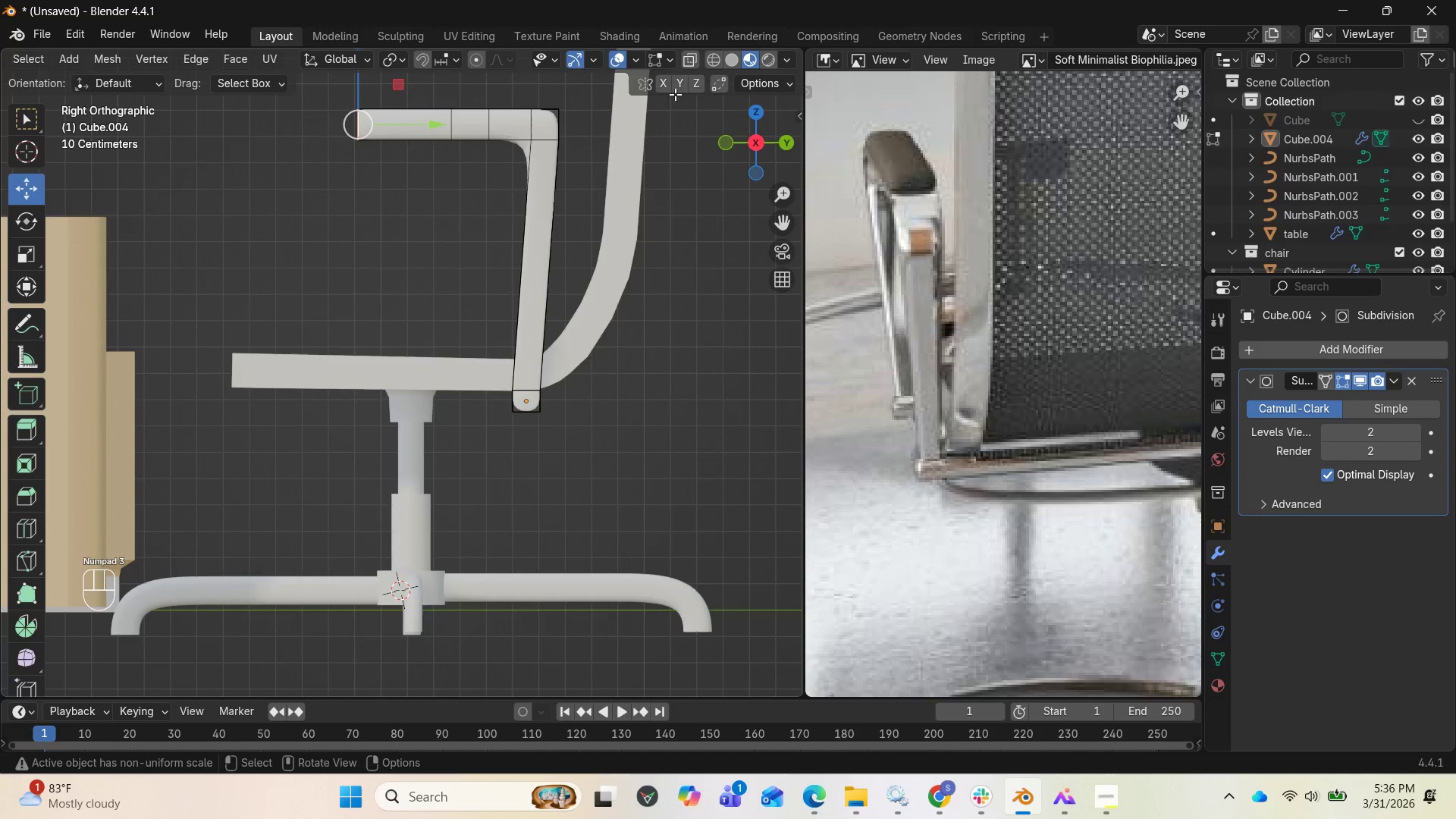 
left_click([689, 64])
 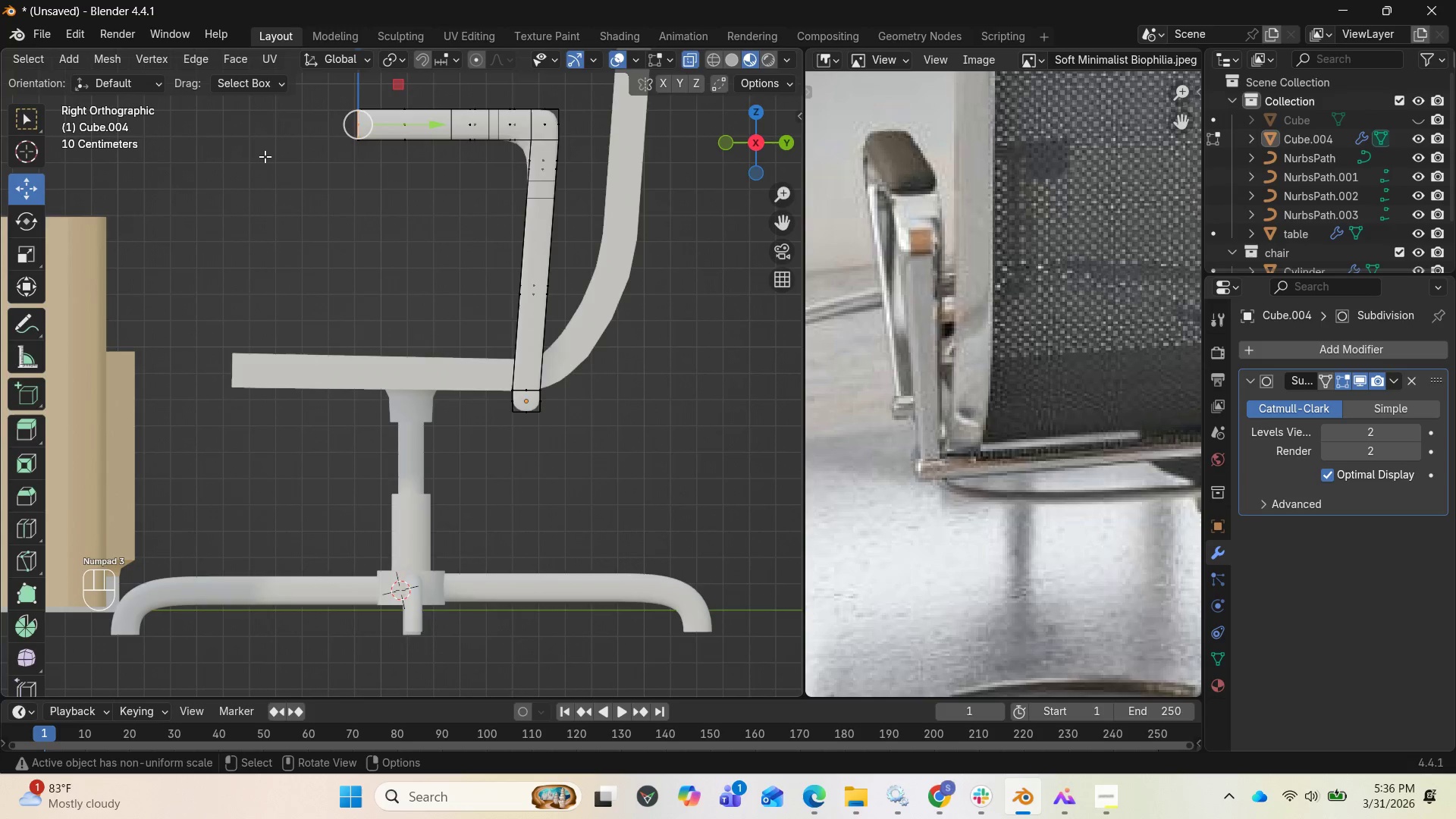 
scroll: coordinate [271, 162], scroll_direction: down, amount: 2.0
 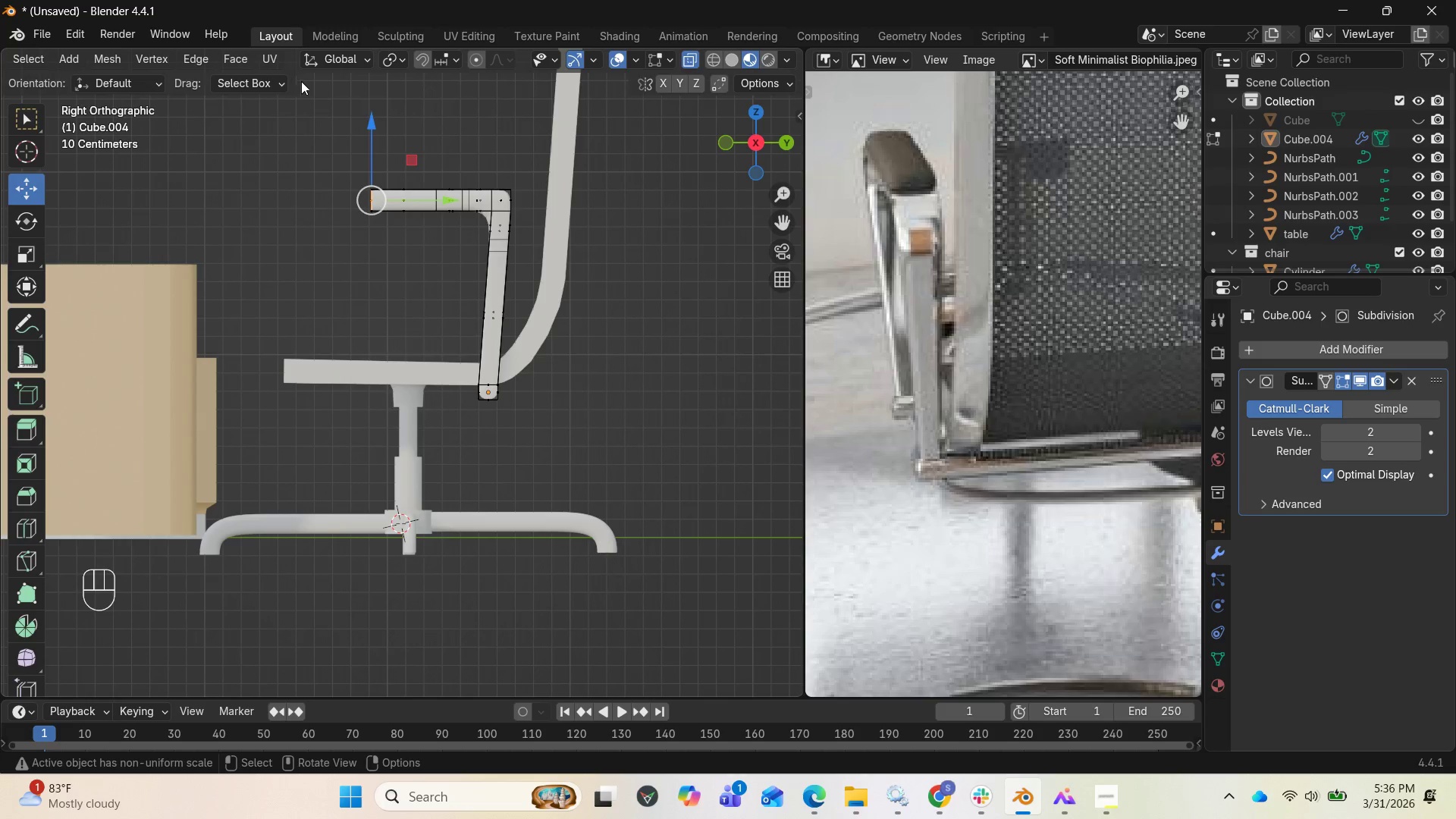 
left_click_drag(start_coordinate=[306, 78], to_coordinate=[397, 252])
 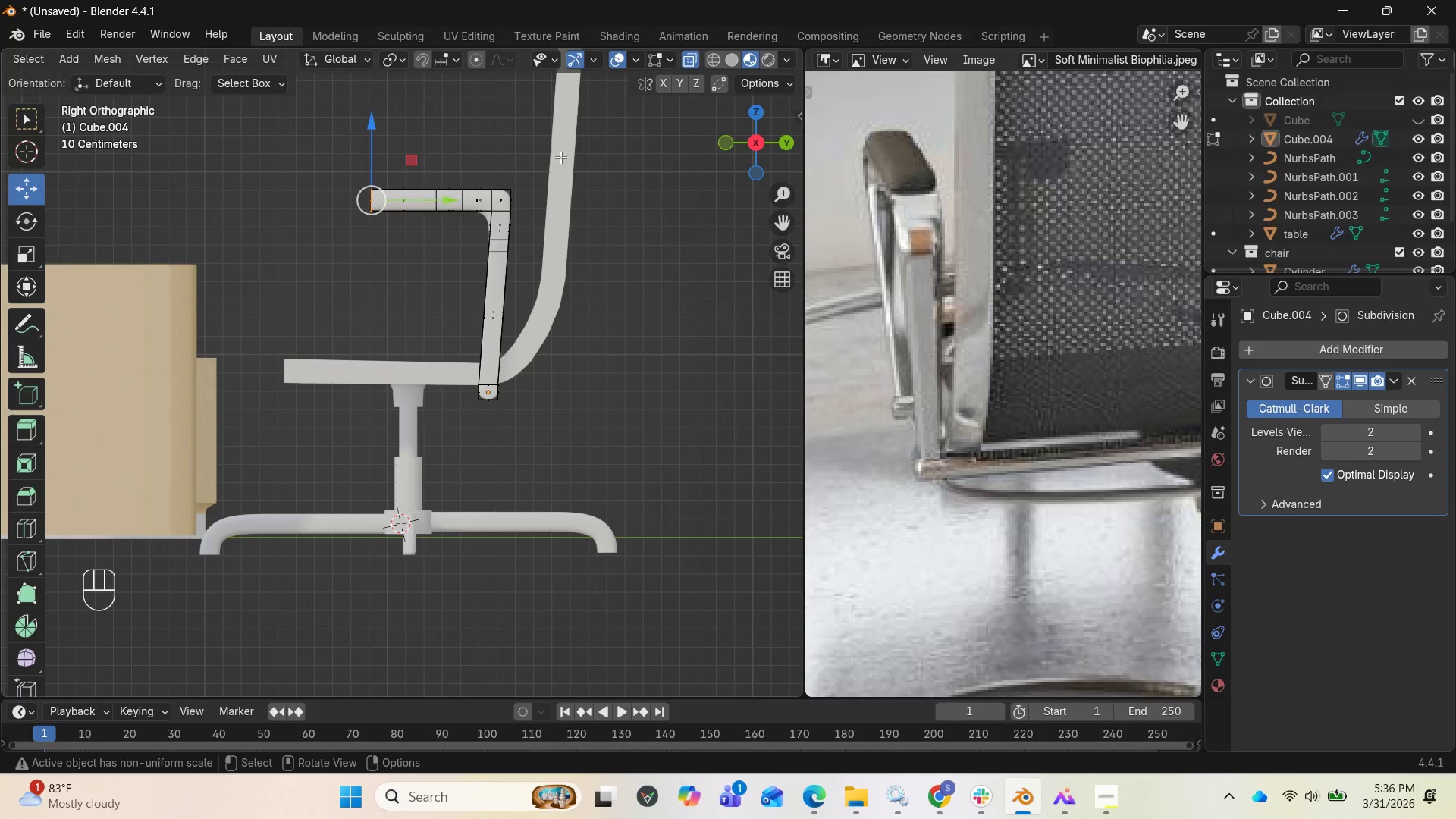 
left_click_drag(start_coordinate=[450, 202], to_coordinate=[476, 199])
 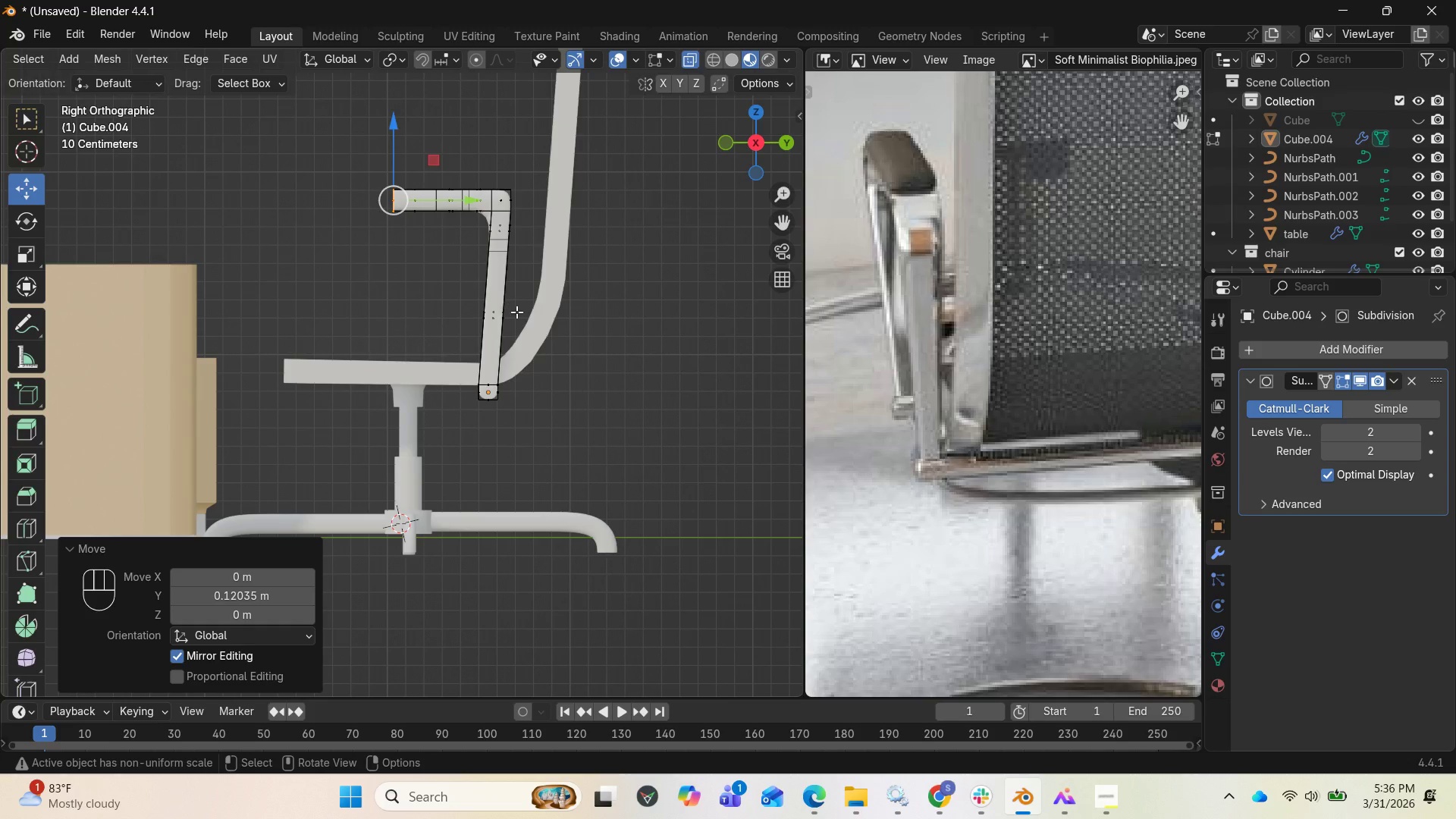 
type(aD)
 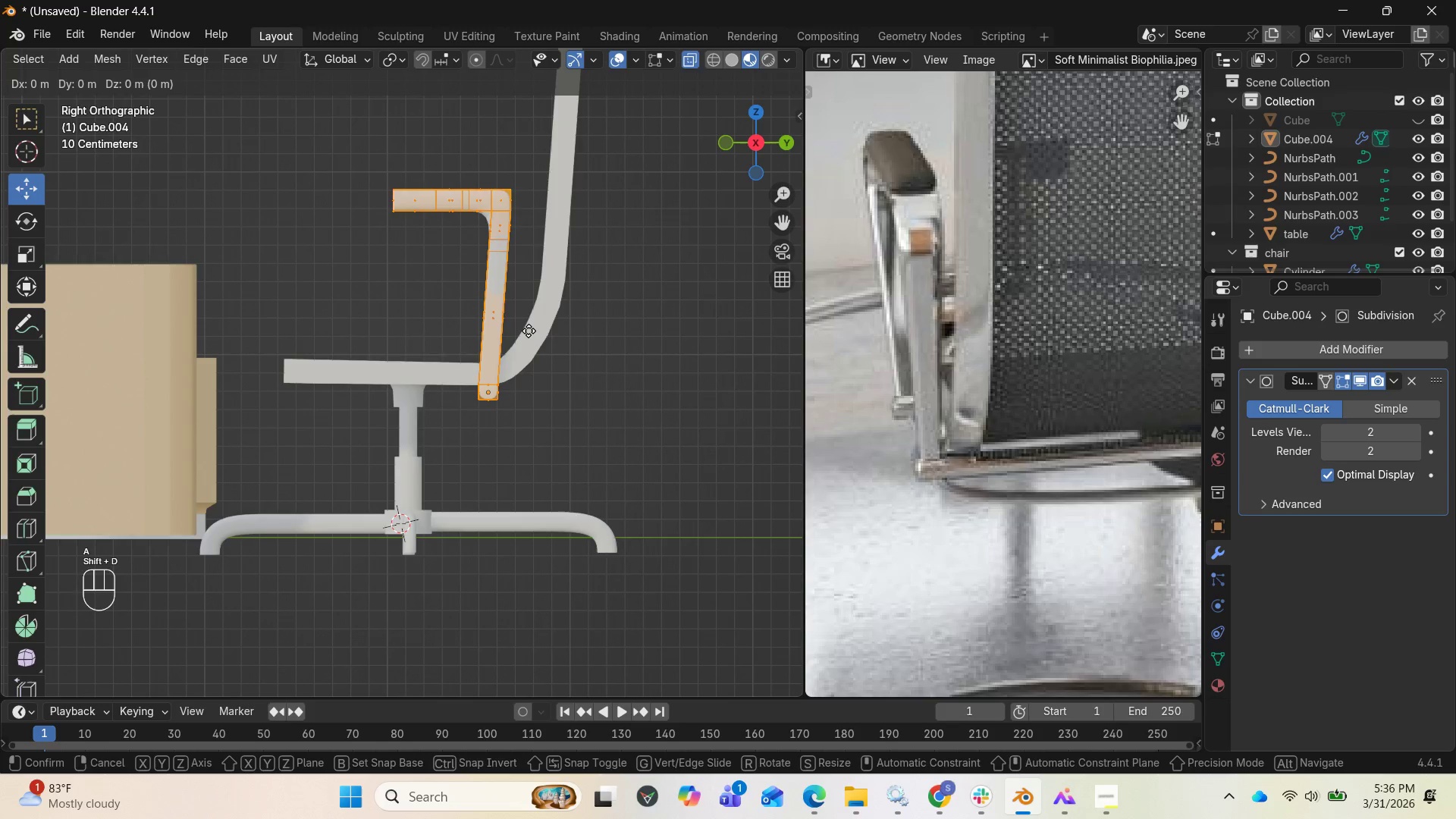 
key(Enter)
 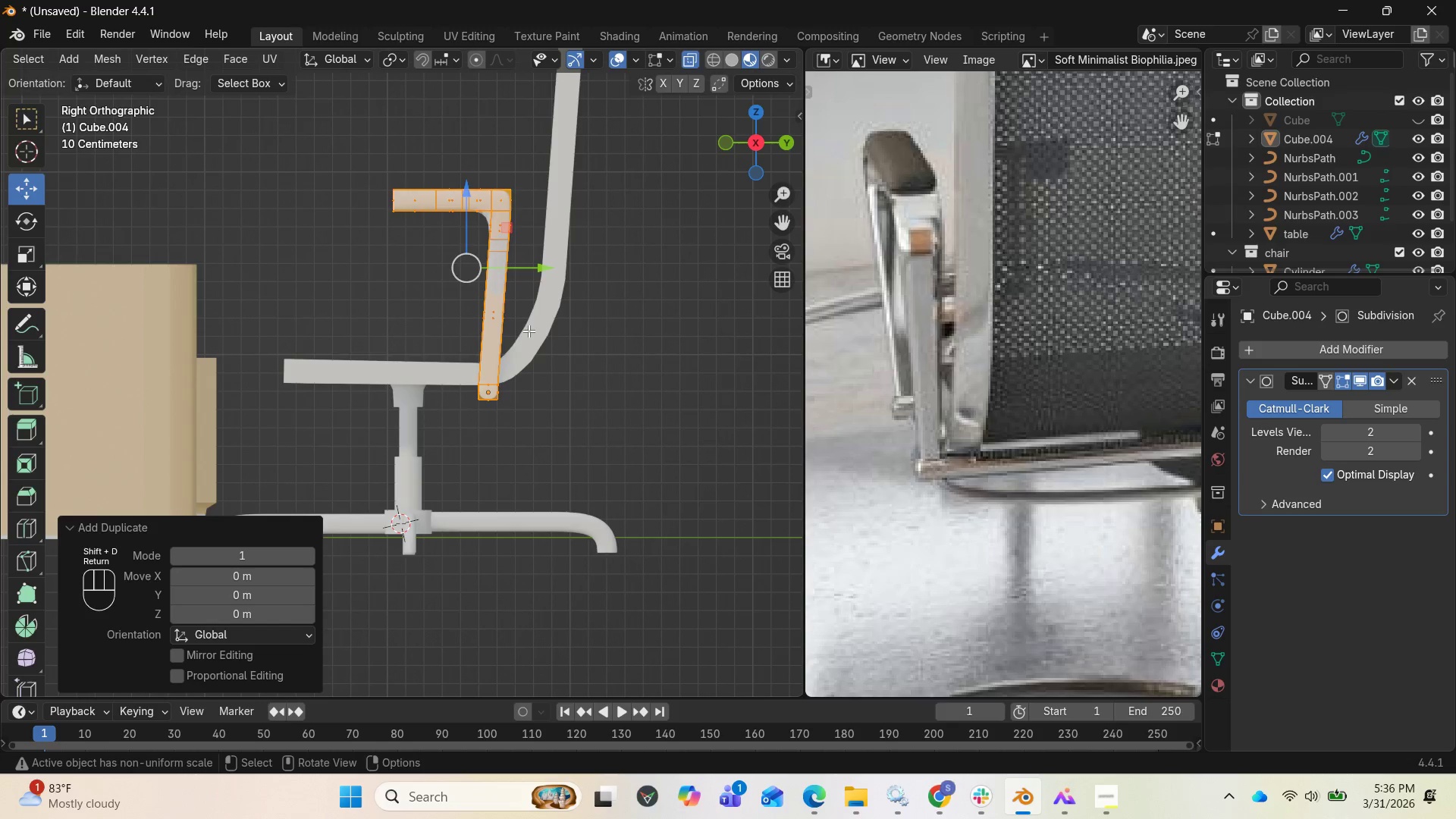 
type(rxz180)
 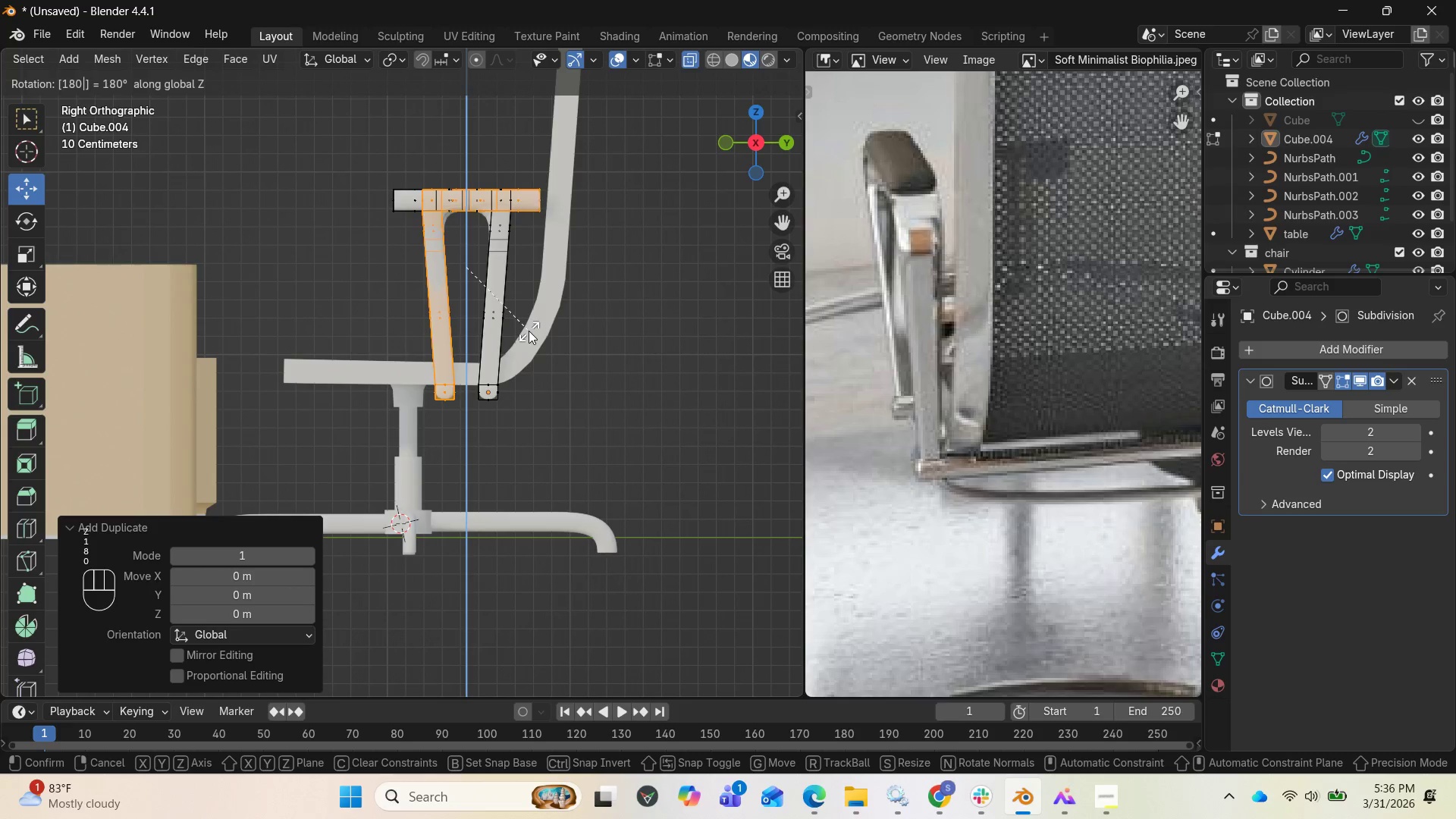 
key(Enter)
 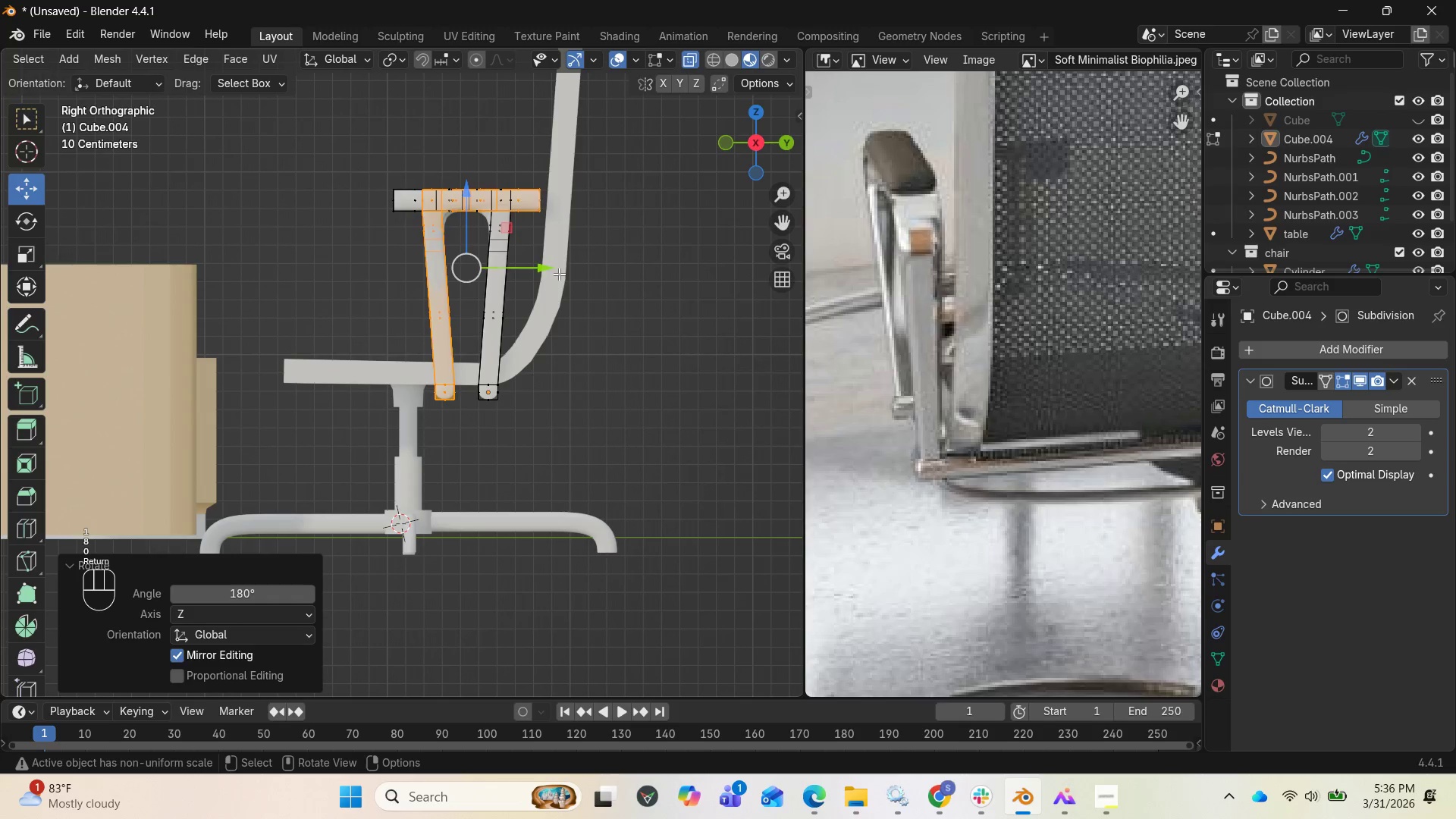 
left_click_drag(start_coordinate=[551, 271], to_coordinate=[400, 271])
 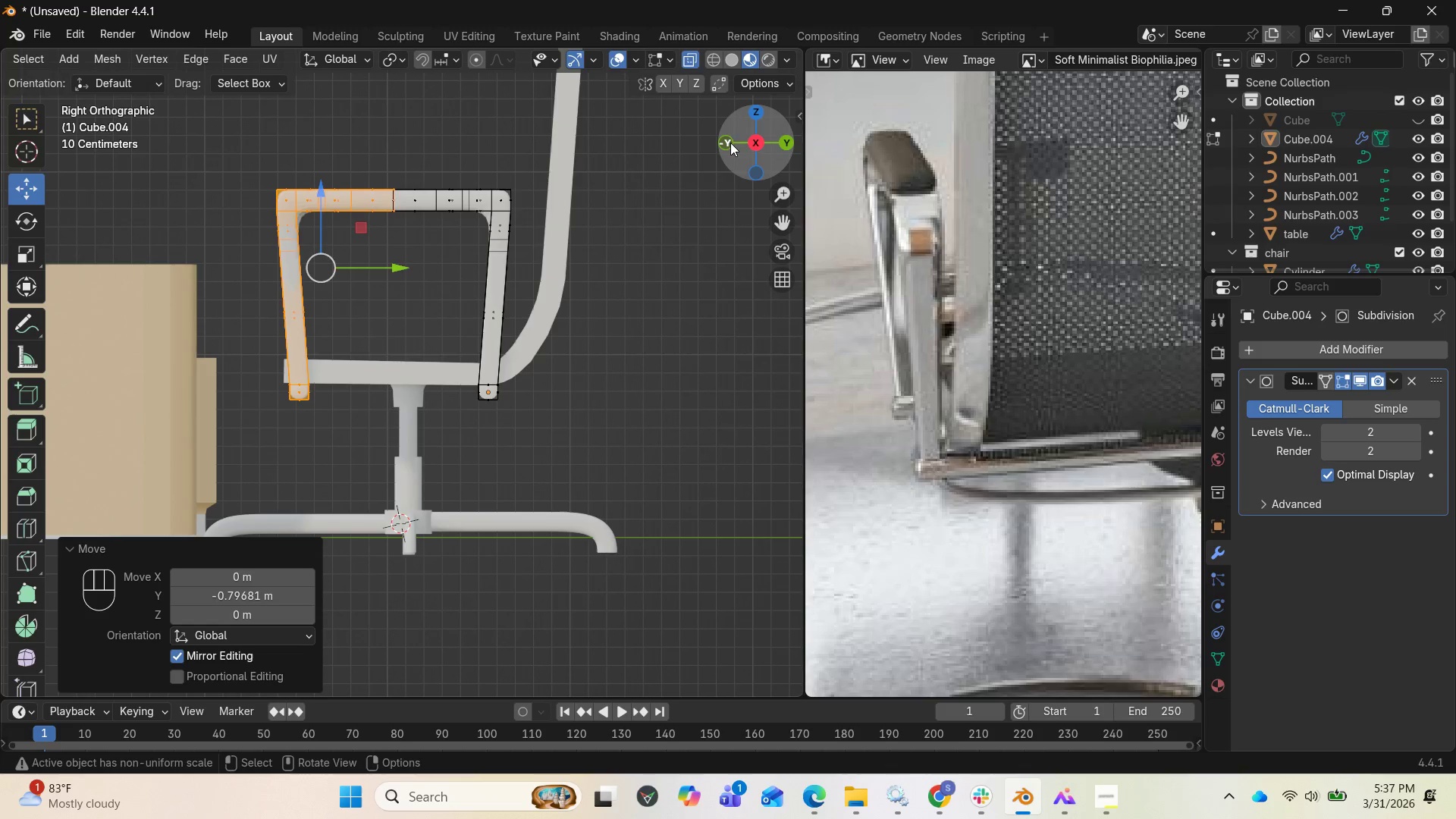 
left_click_drag(start_coordinate=[733, 143], to_coordinate=[315, 282])
 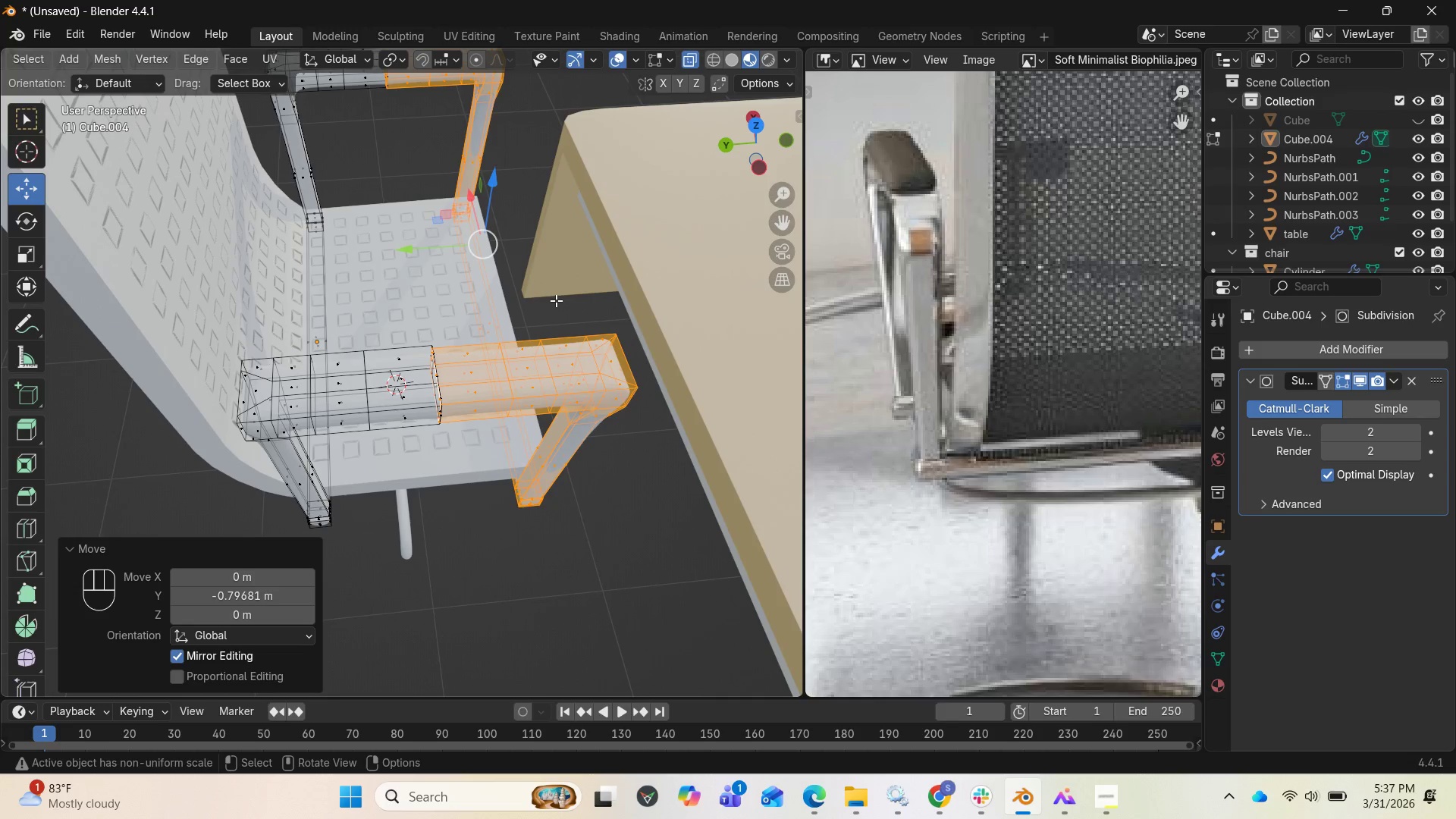 
wait(6.03)
 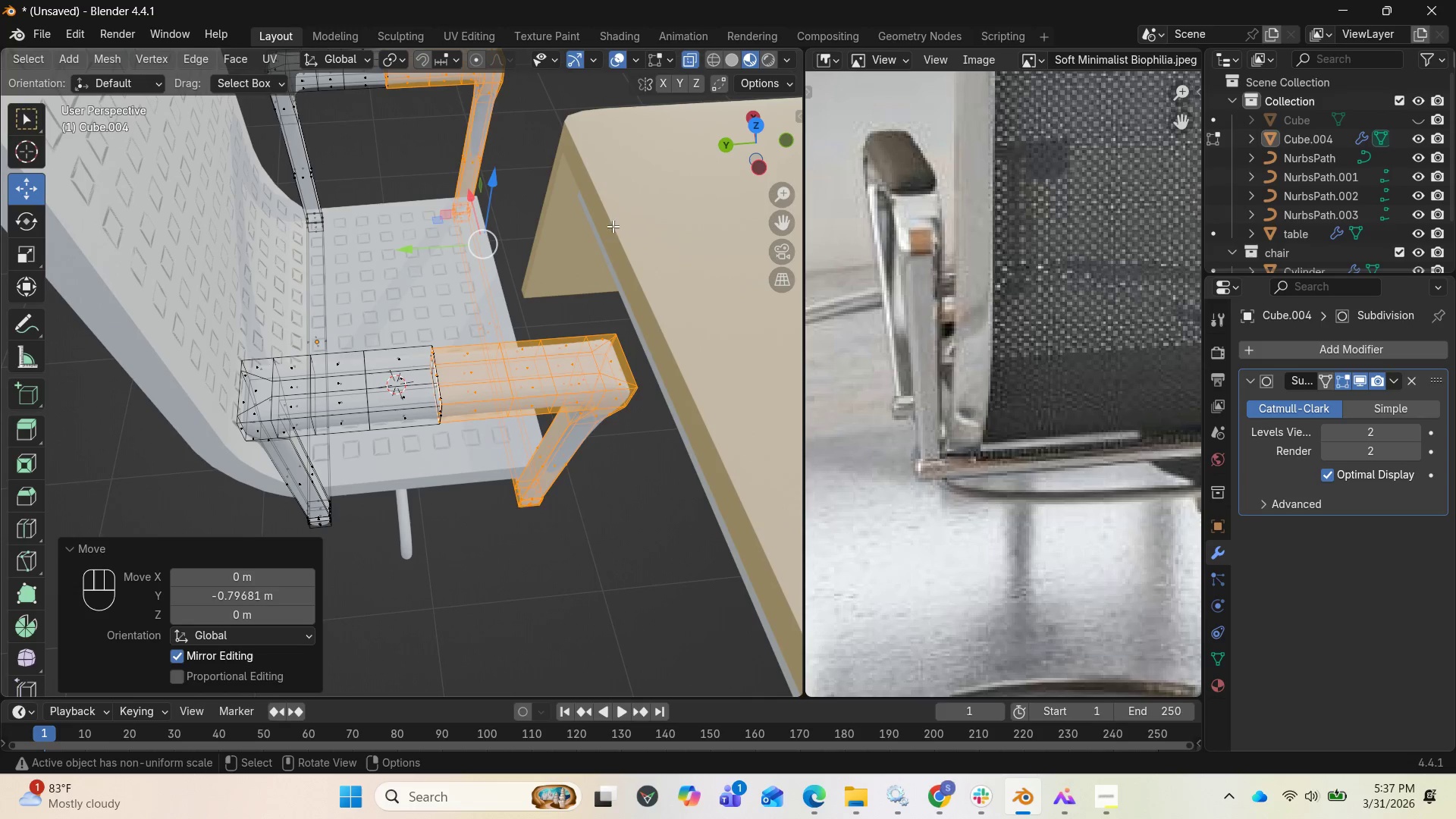 
key(Tab)
 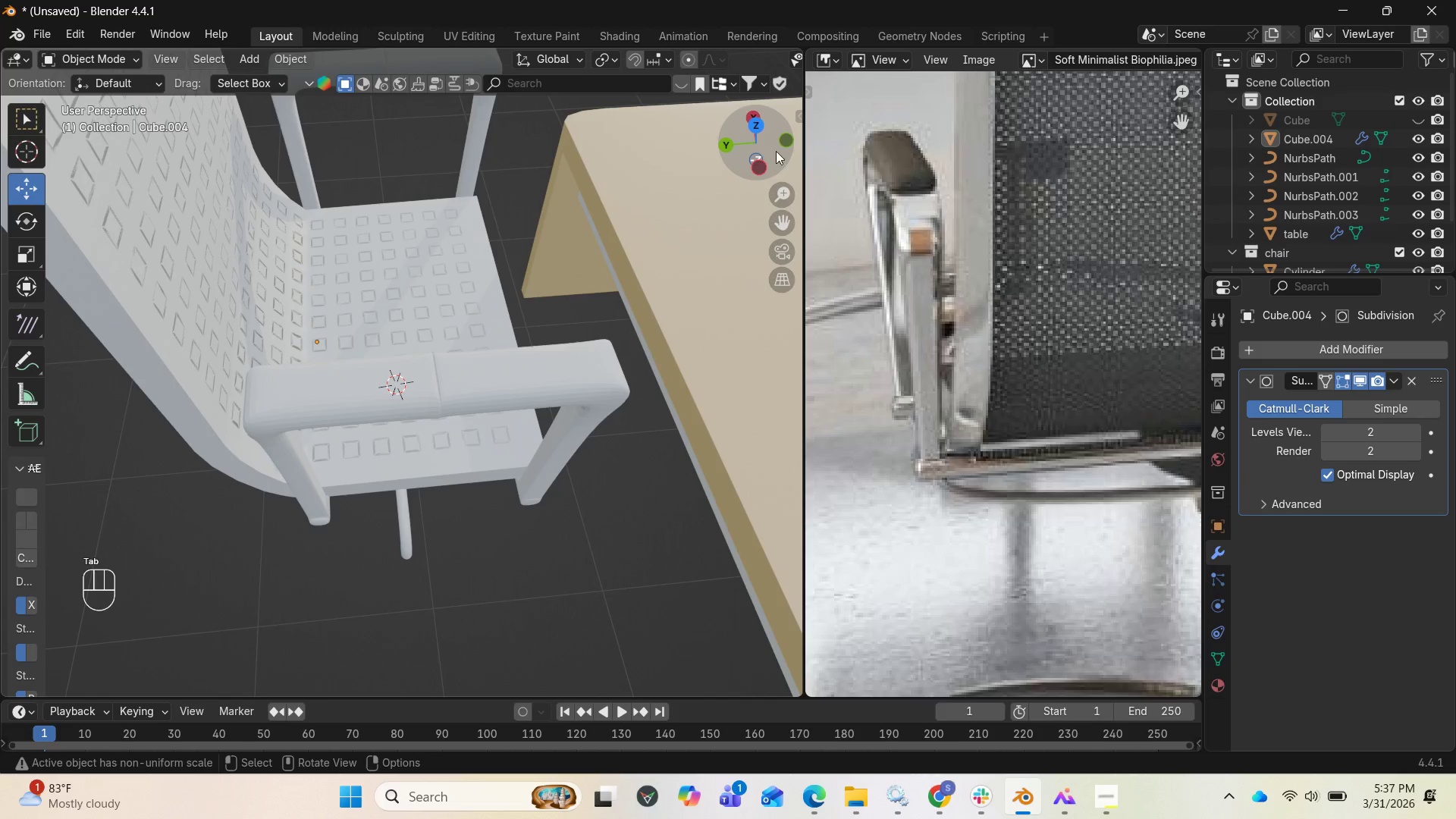 
left_click_drag(start_coordinate=[764, 143], to_coordinate=[727, 85])
 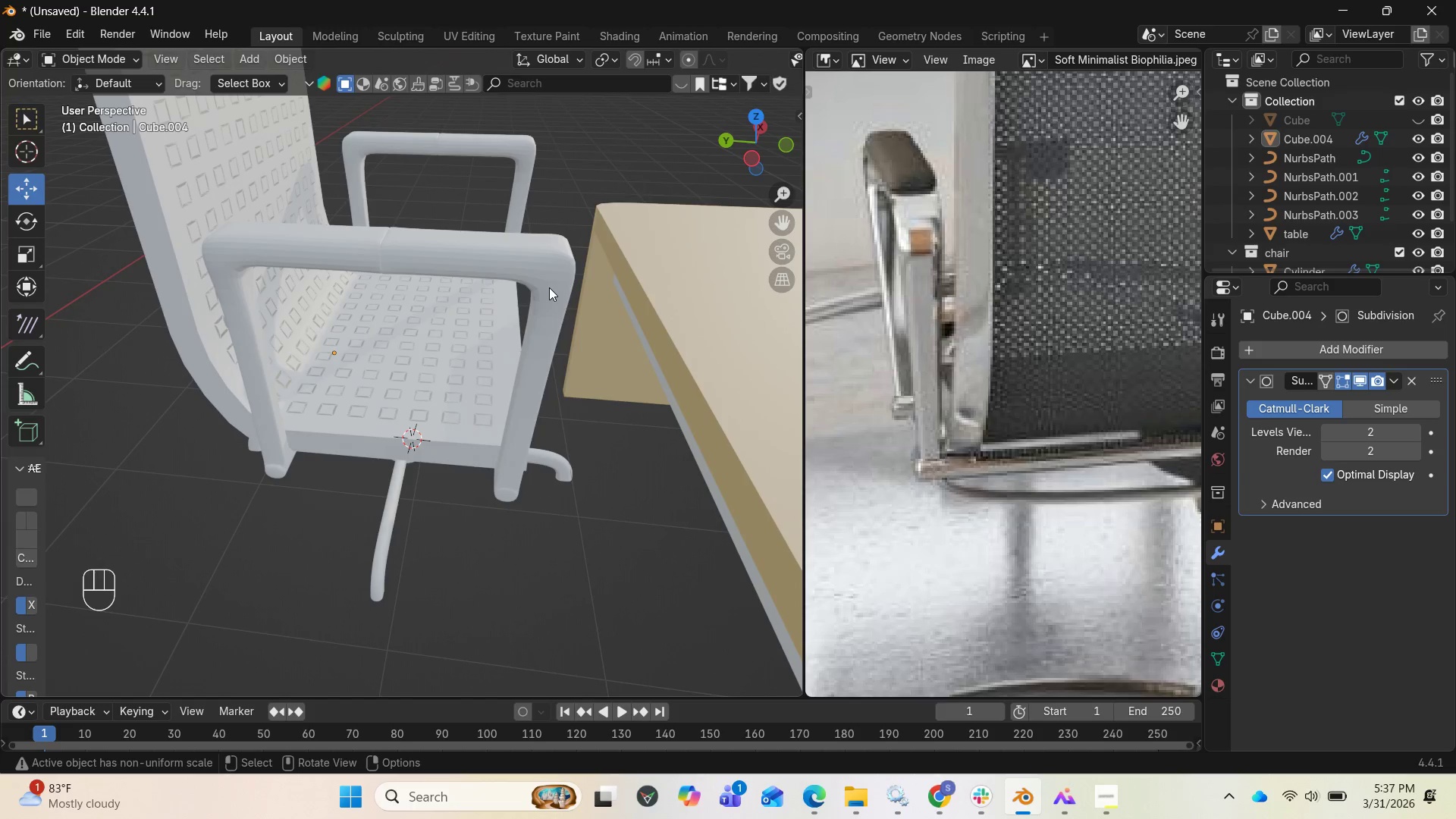 
key(Tab)
 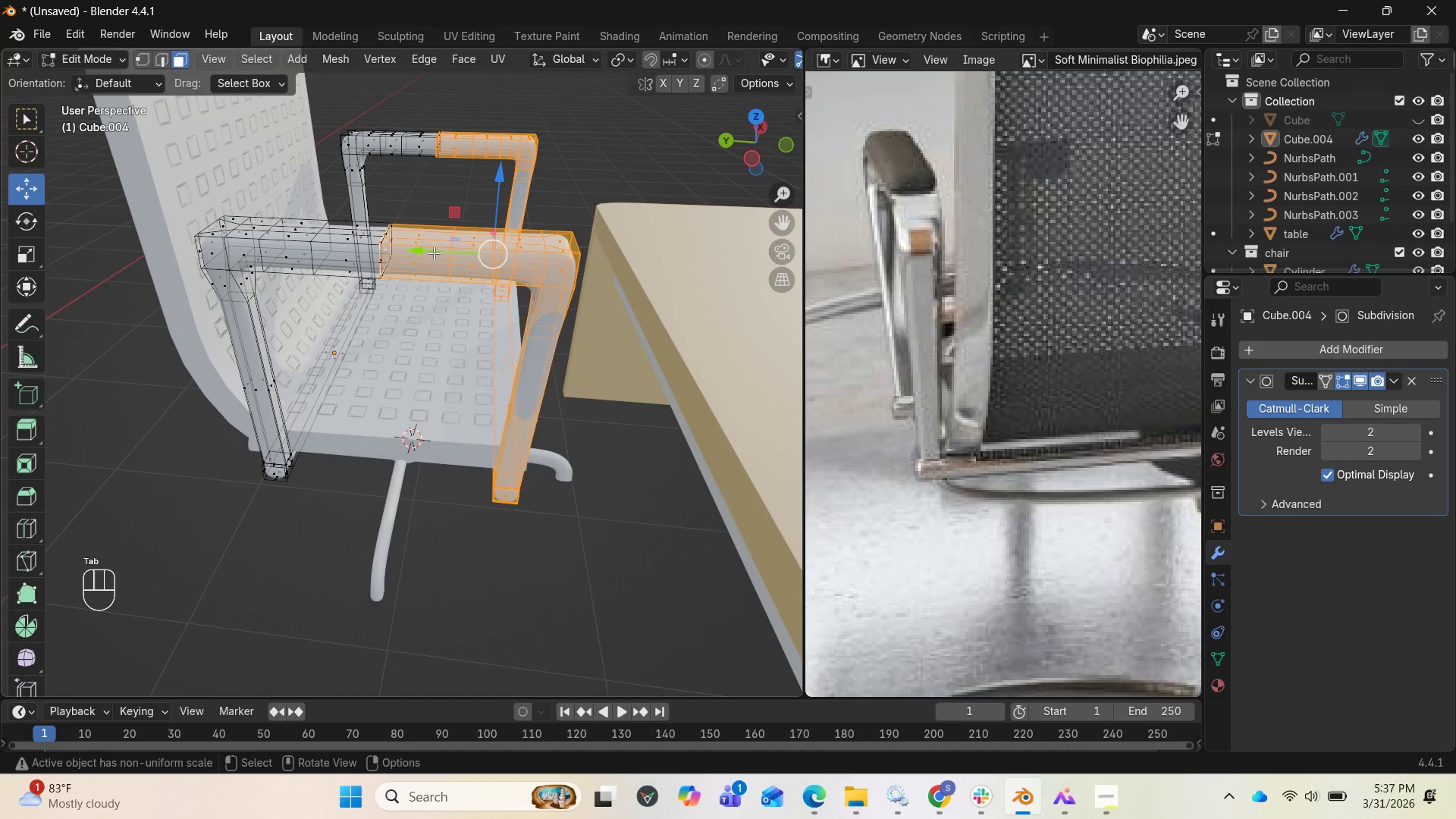 
left_click_drag(start_coordinate=[428, 250], to_coordinate=[416, 245])
 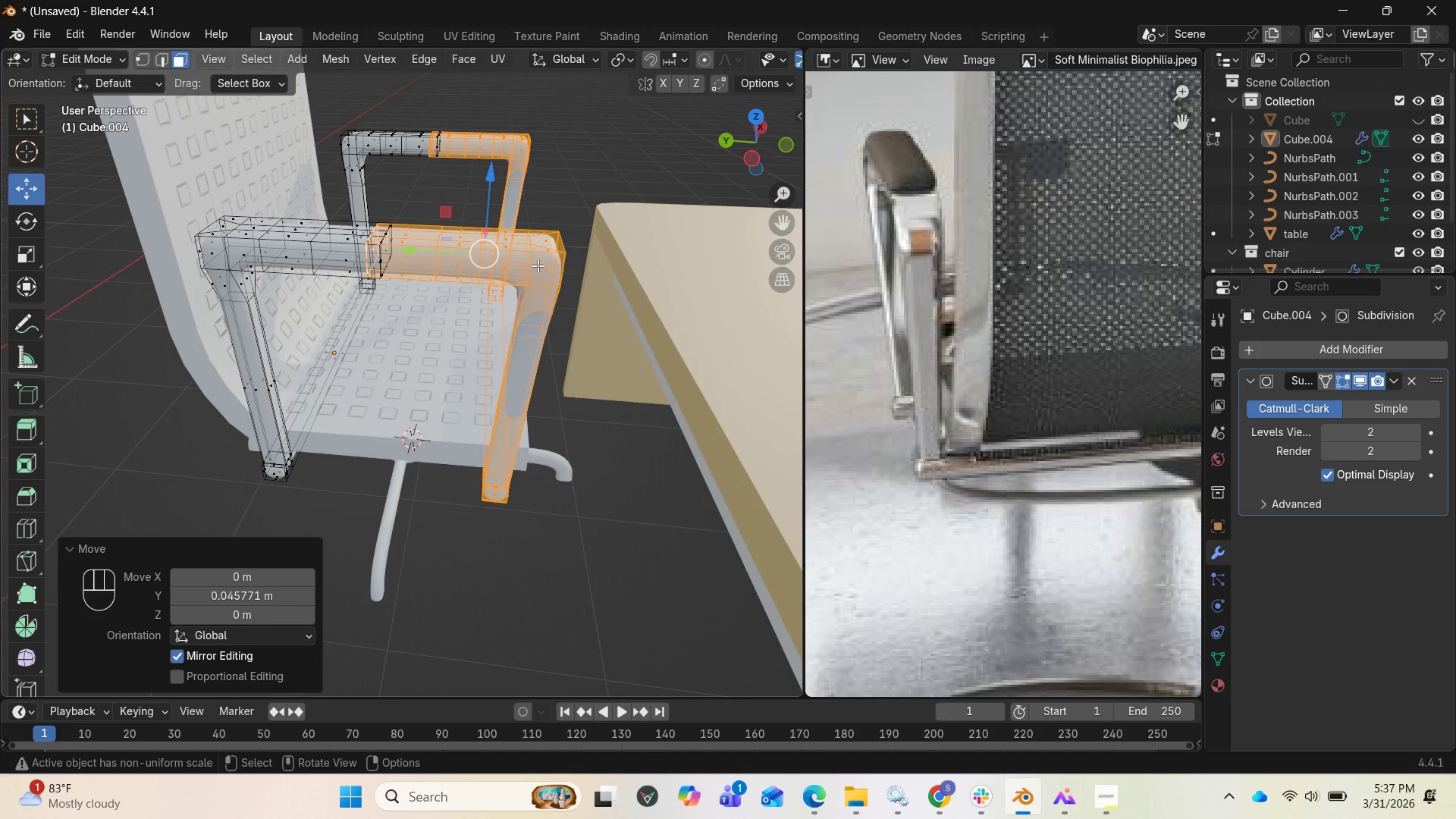 
key(Backquote)
 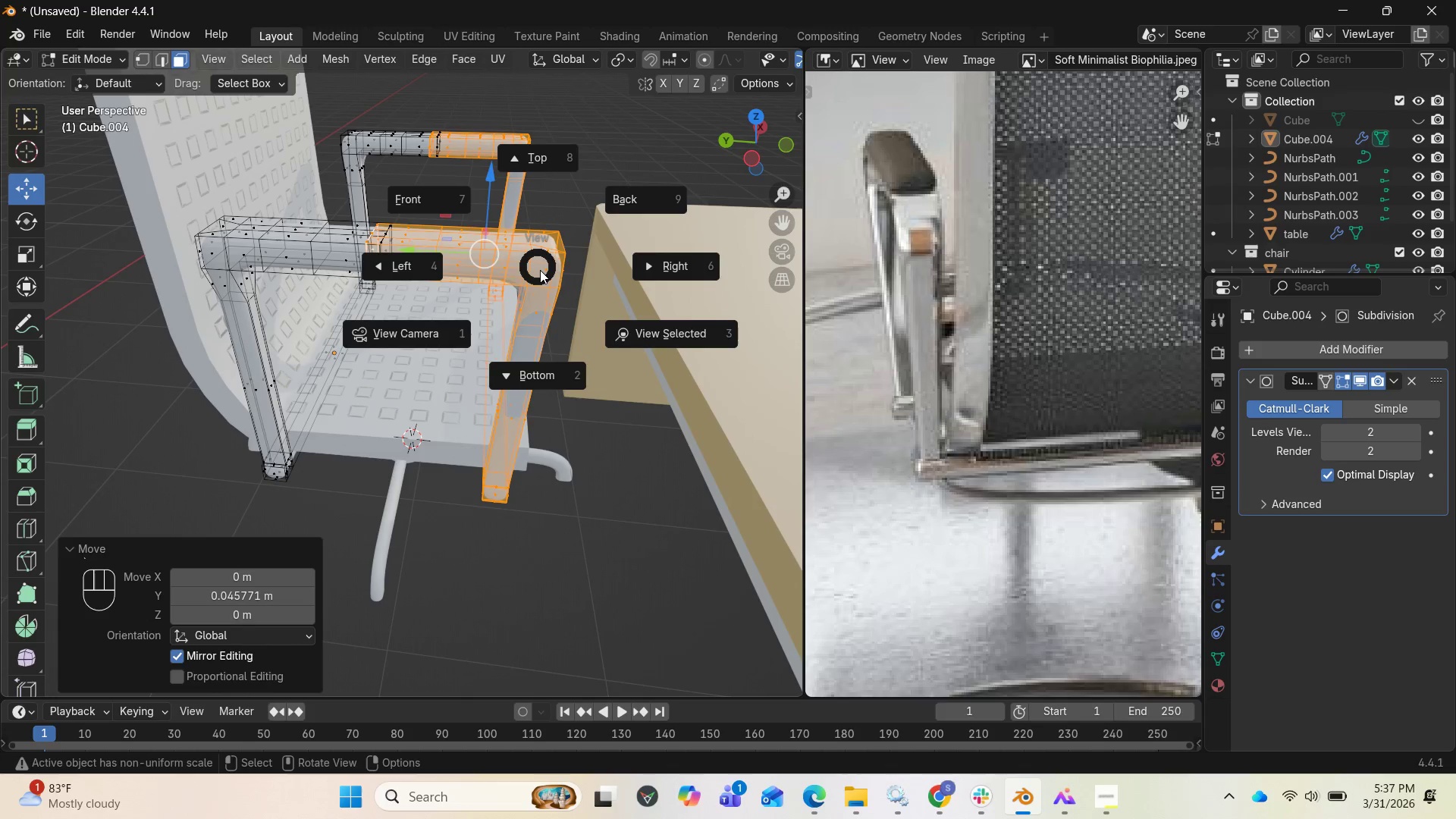 
key(Tab)
 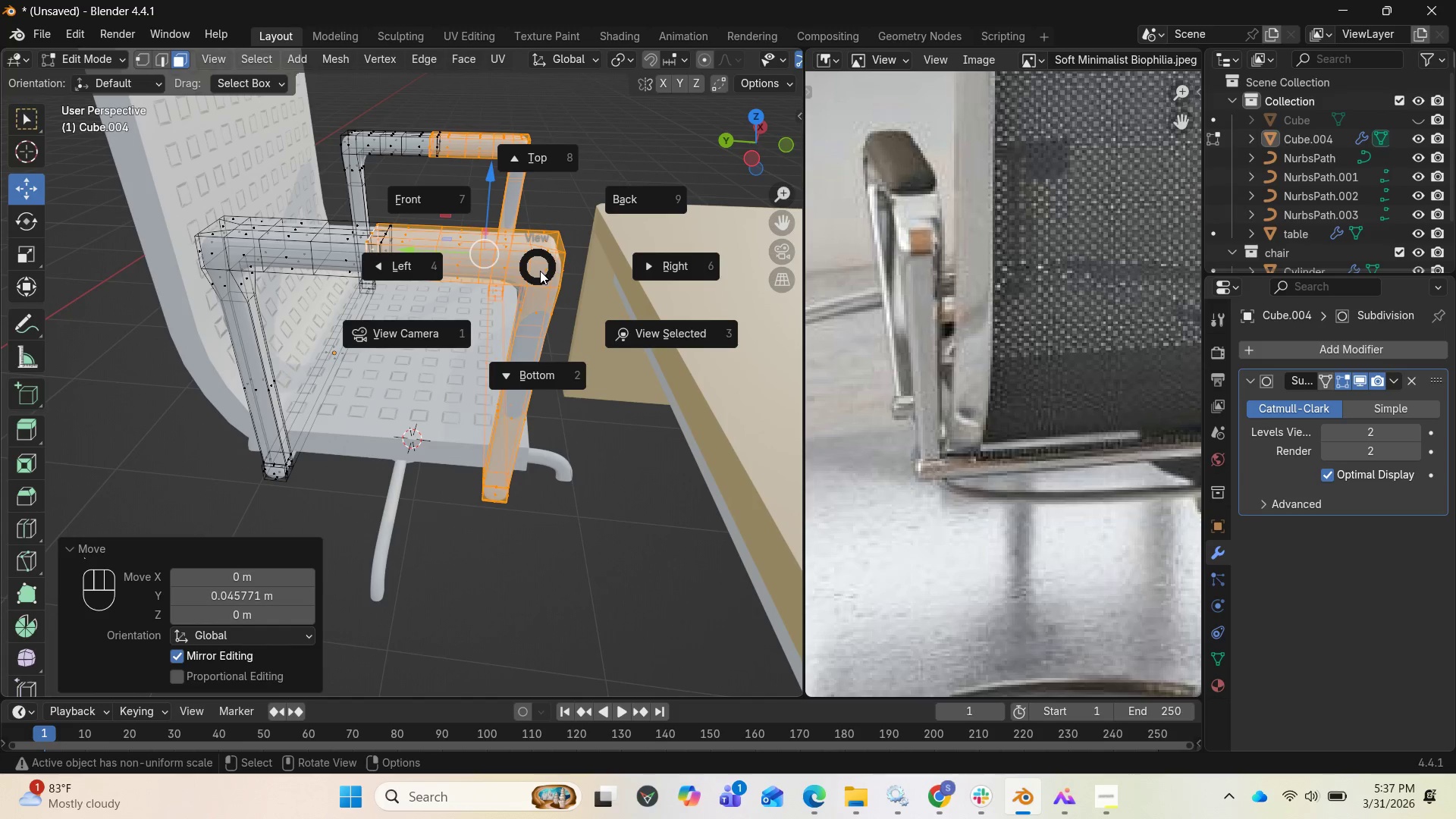 
right_click([540, 271])
 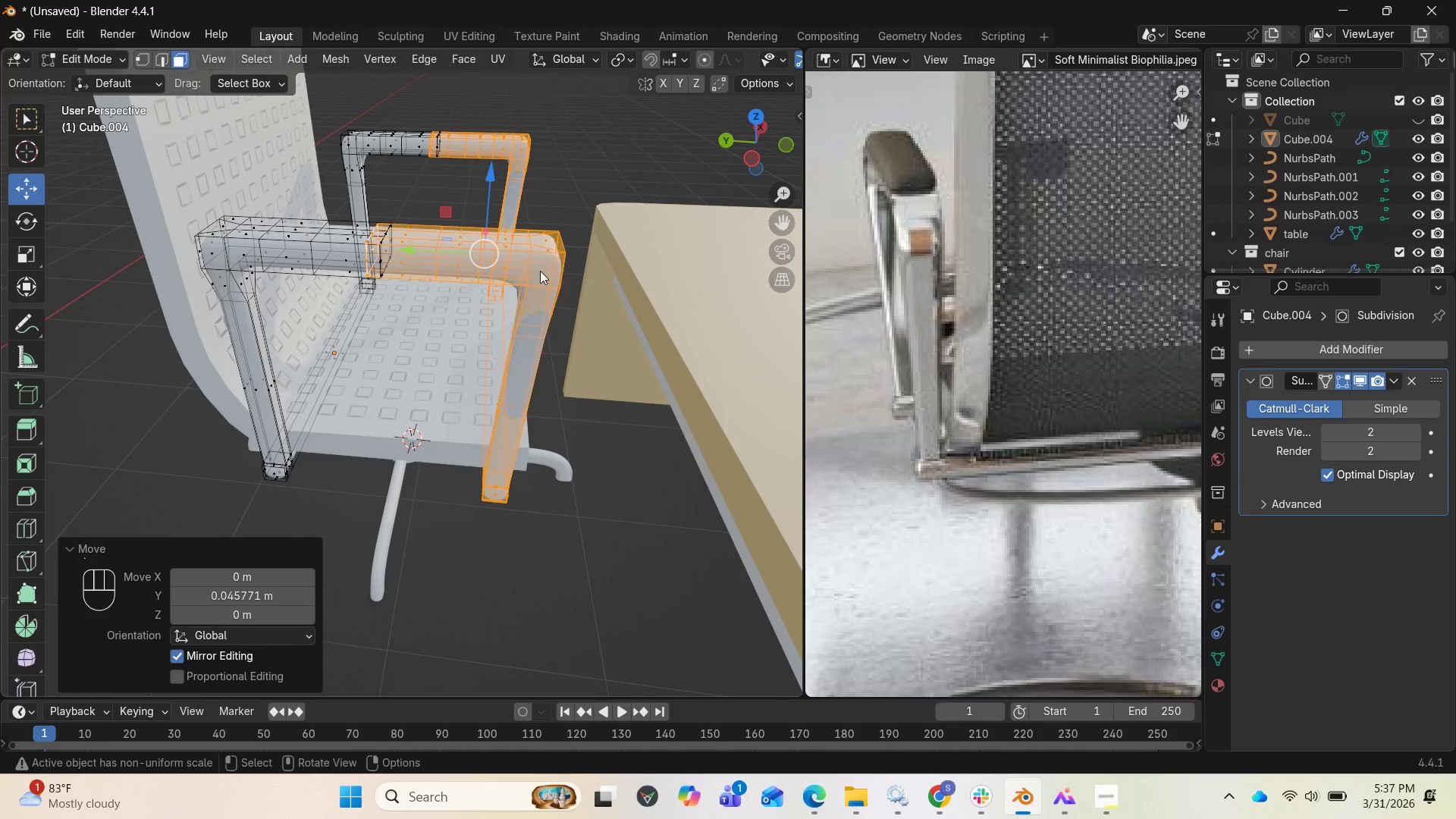 
key(Tab)
 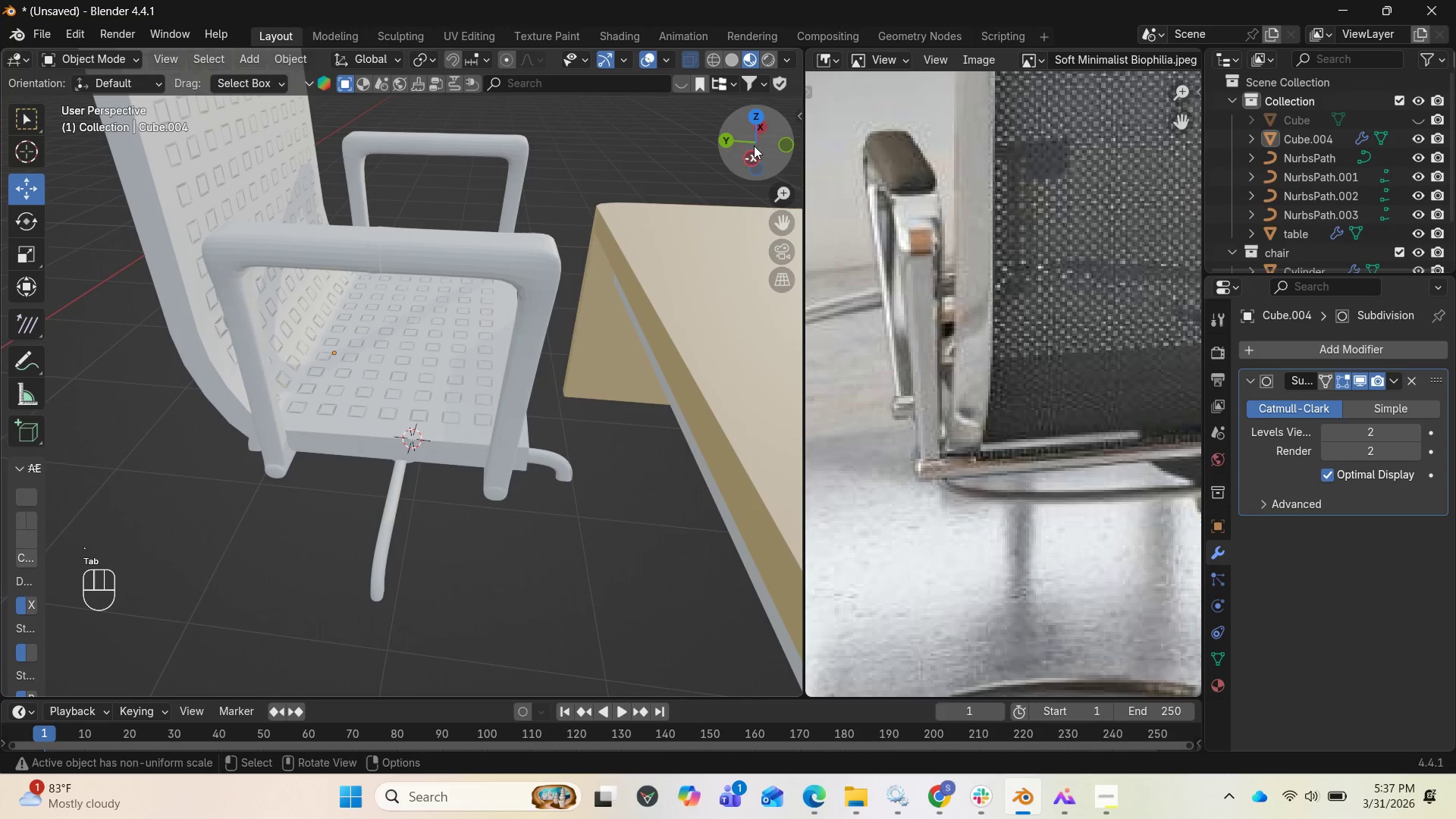 
left_click_drag(start_coordinate=[758, 137], to_coordinate=[425, 109])
 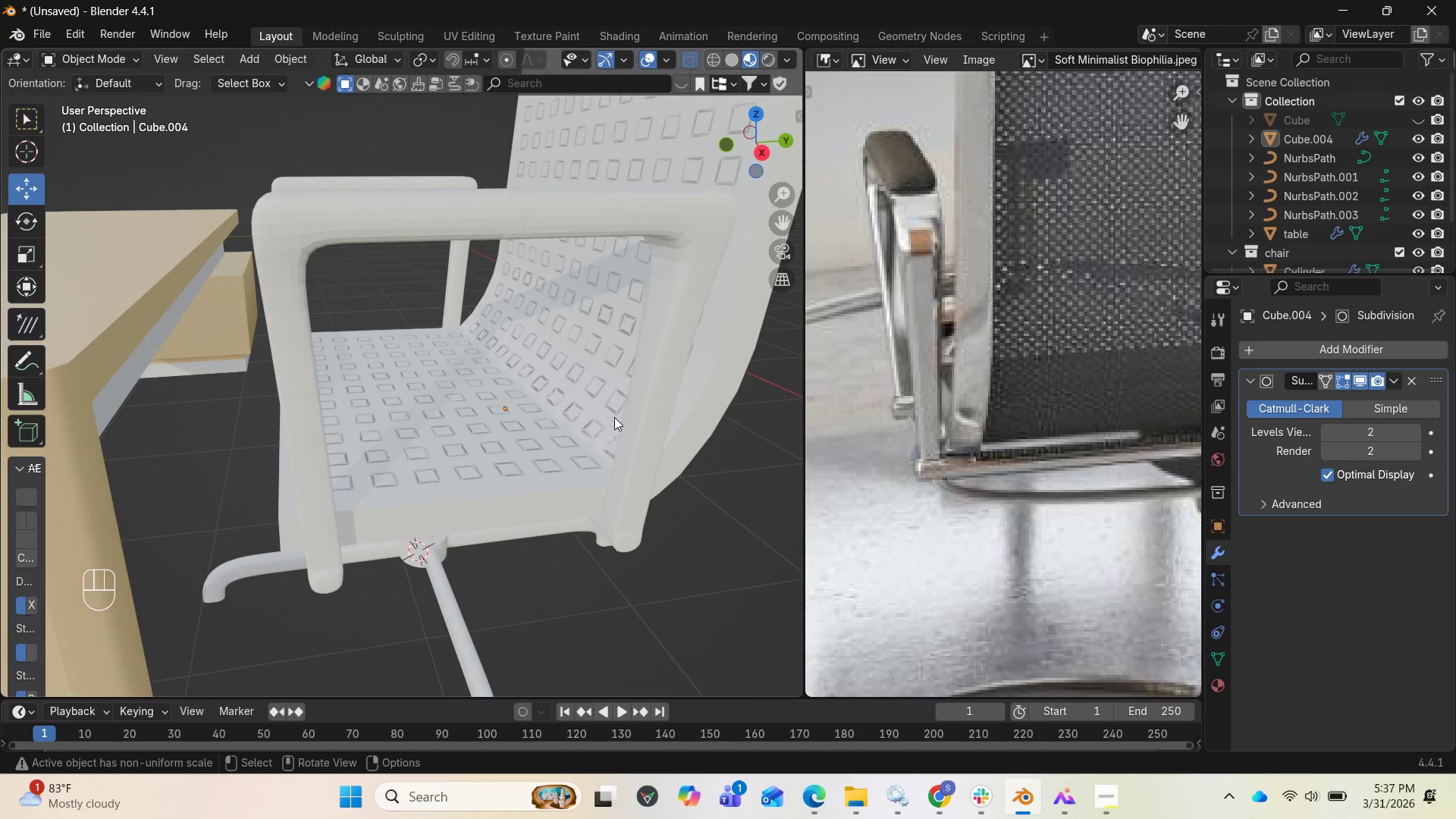 
scroll: coordinate [626, 417], scroll_direction: down, amount: 4.0
 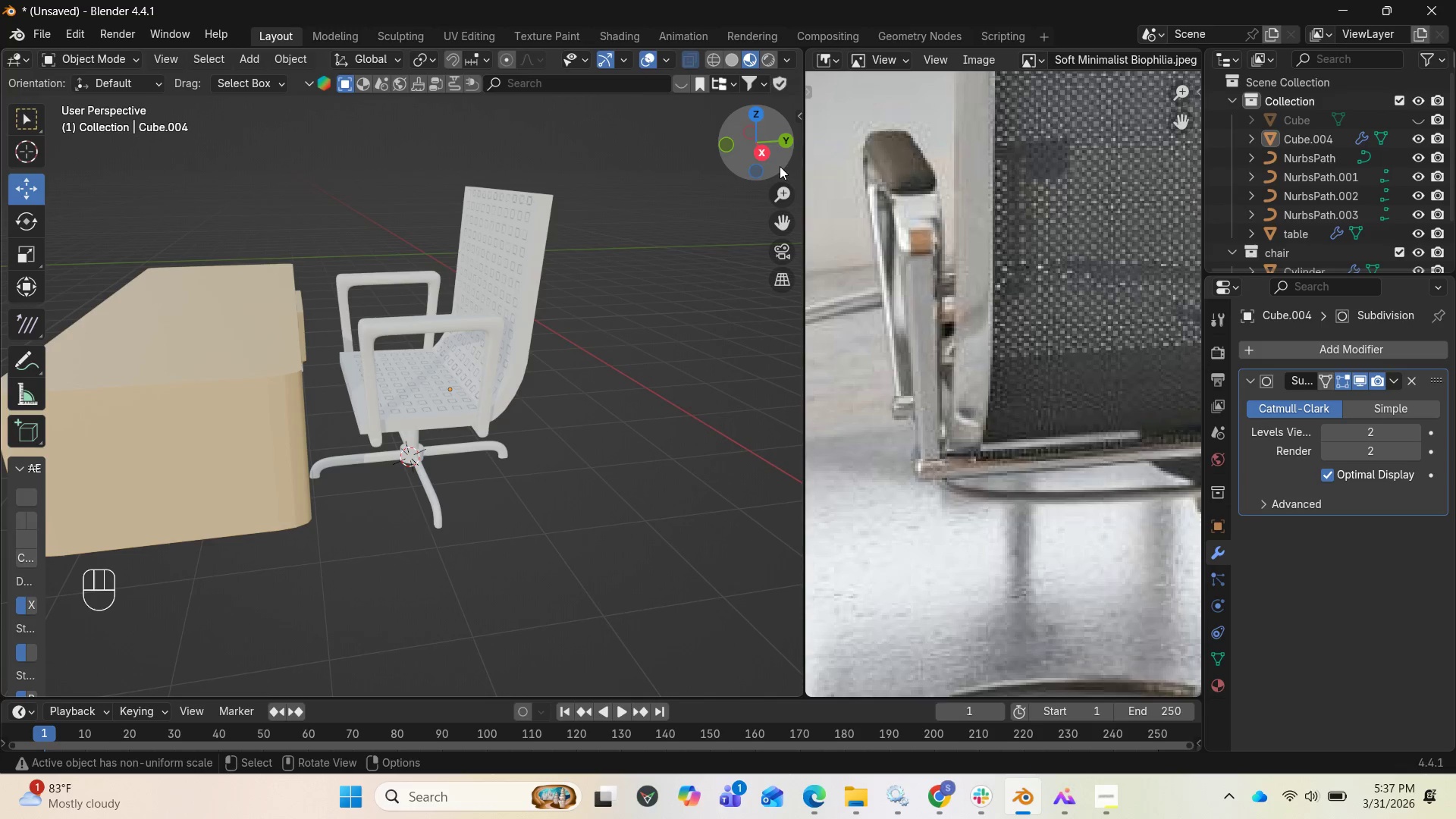 
left_click_drag(start_coordinate=[780, 152], to_coordinate=[683, 177])
 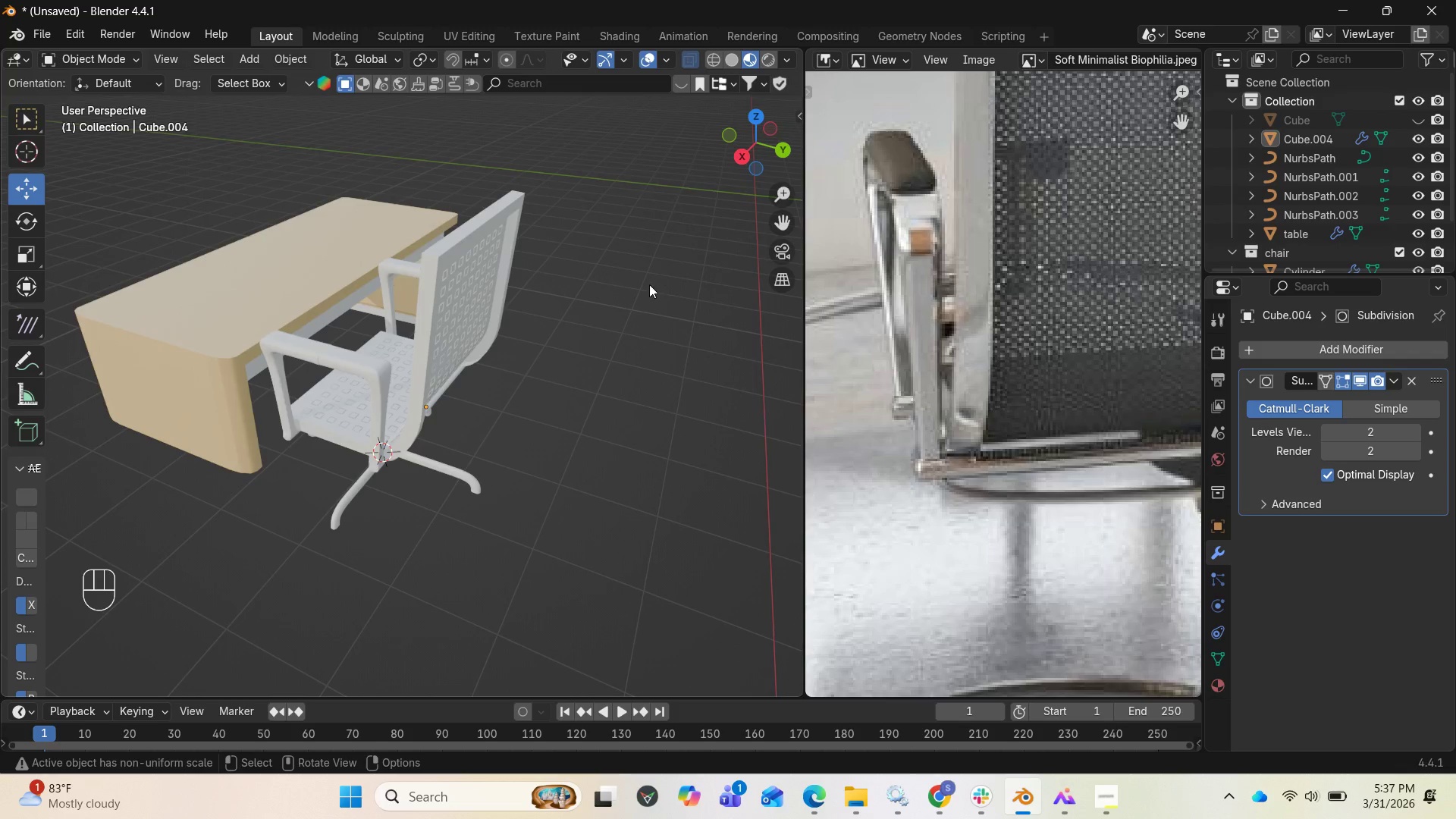 
scroll: coordinate [905, 270], scroll_direction: down, amount: 13.0
 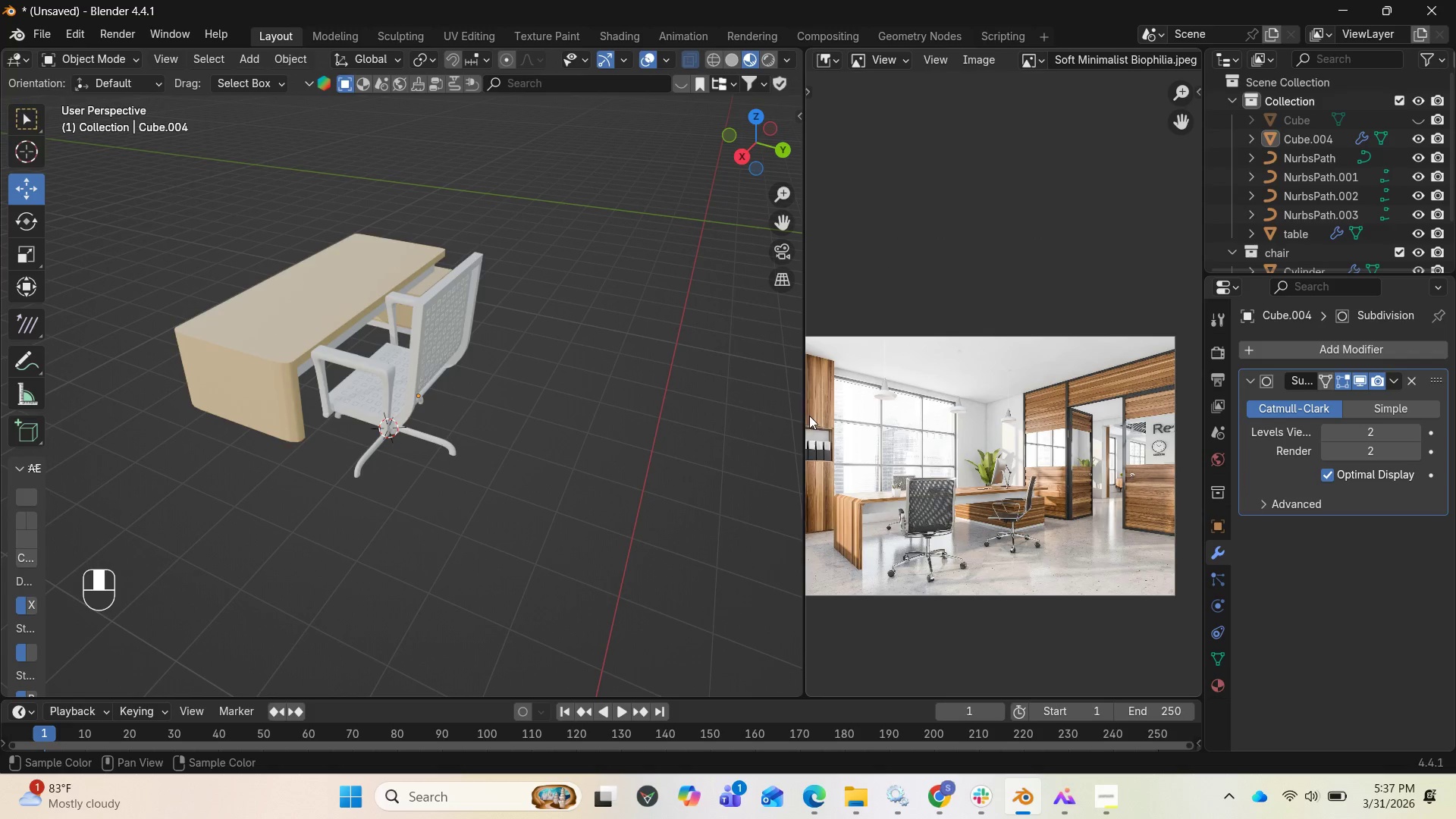 
scroll: coordinate [1065, 512], scroll_direction: up, amount: 10.0
 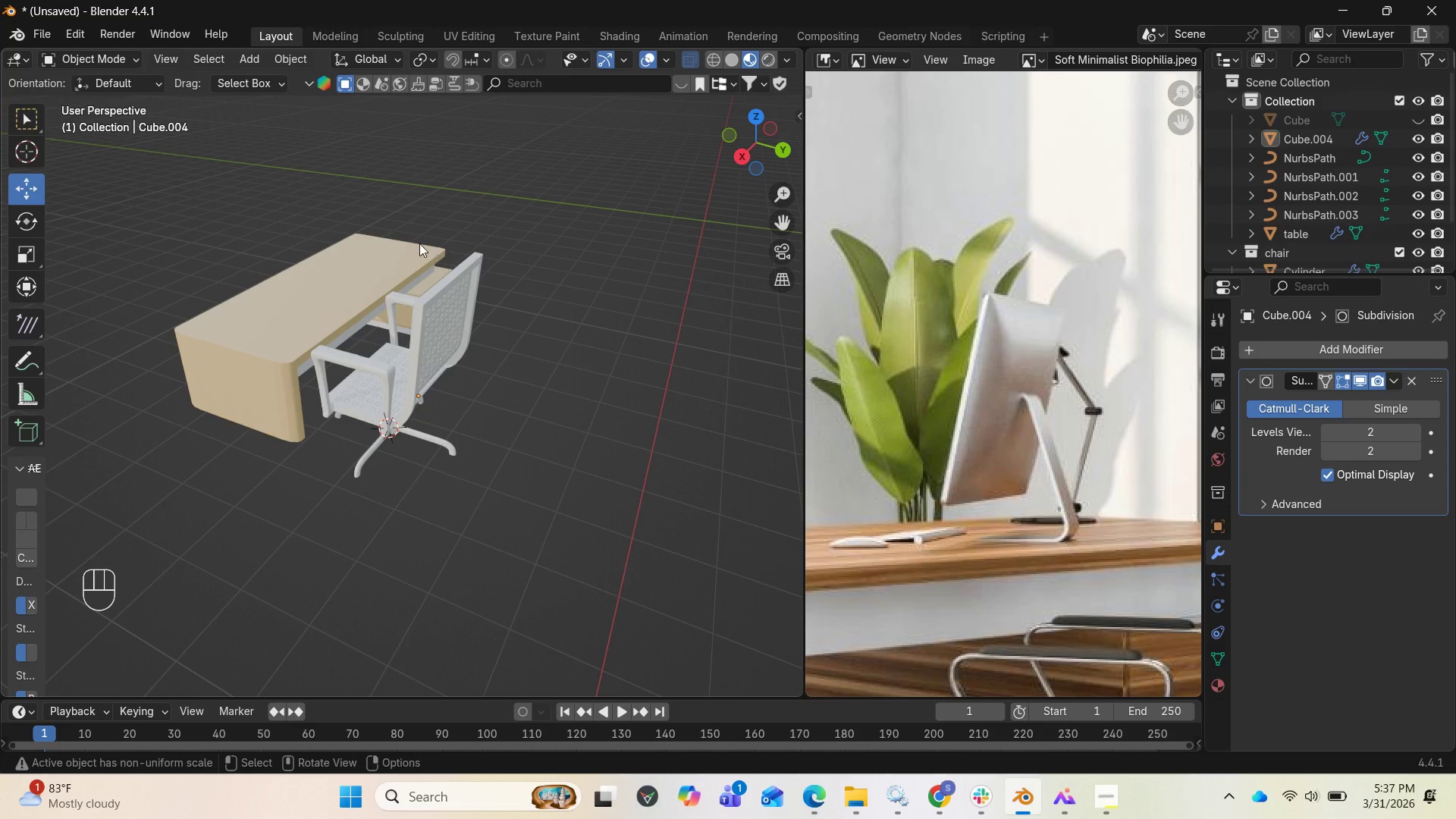 
left_click_drag(start_coordinate=[750, 155], to_coordinate=[716, 98])
 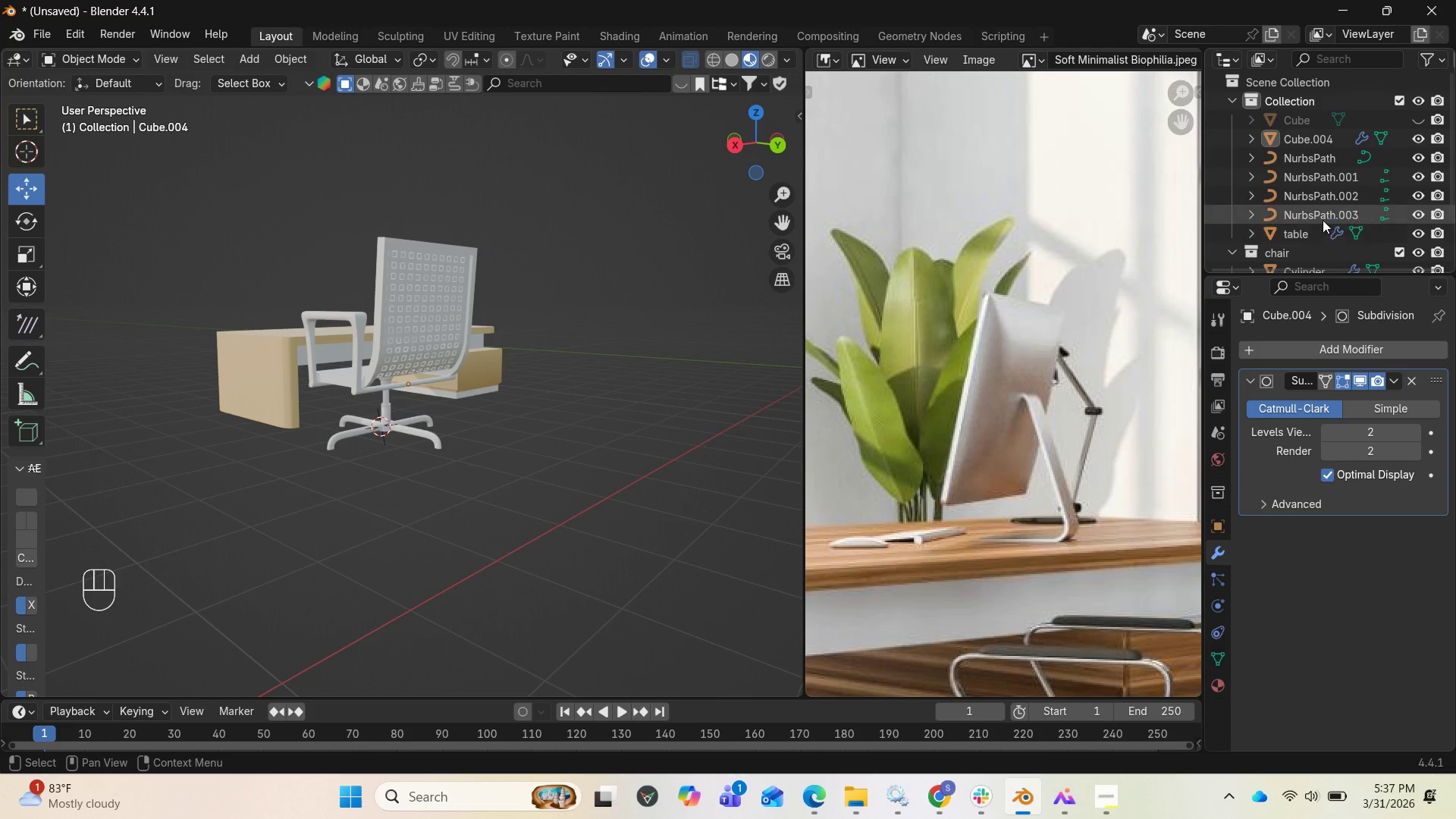 
scroll: coordinate [1336, 232], scroll_direction: down, amount: 2.0
 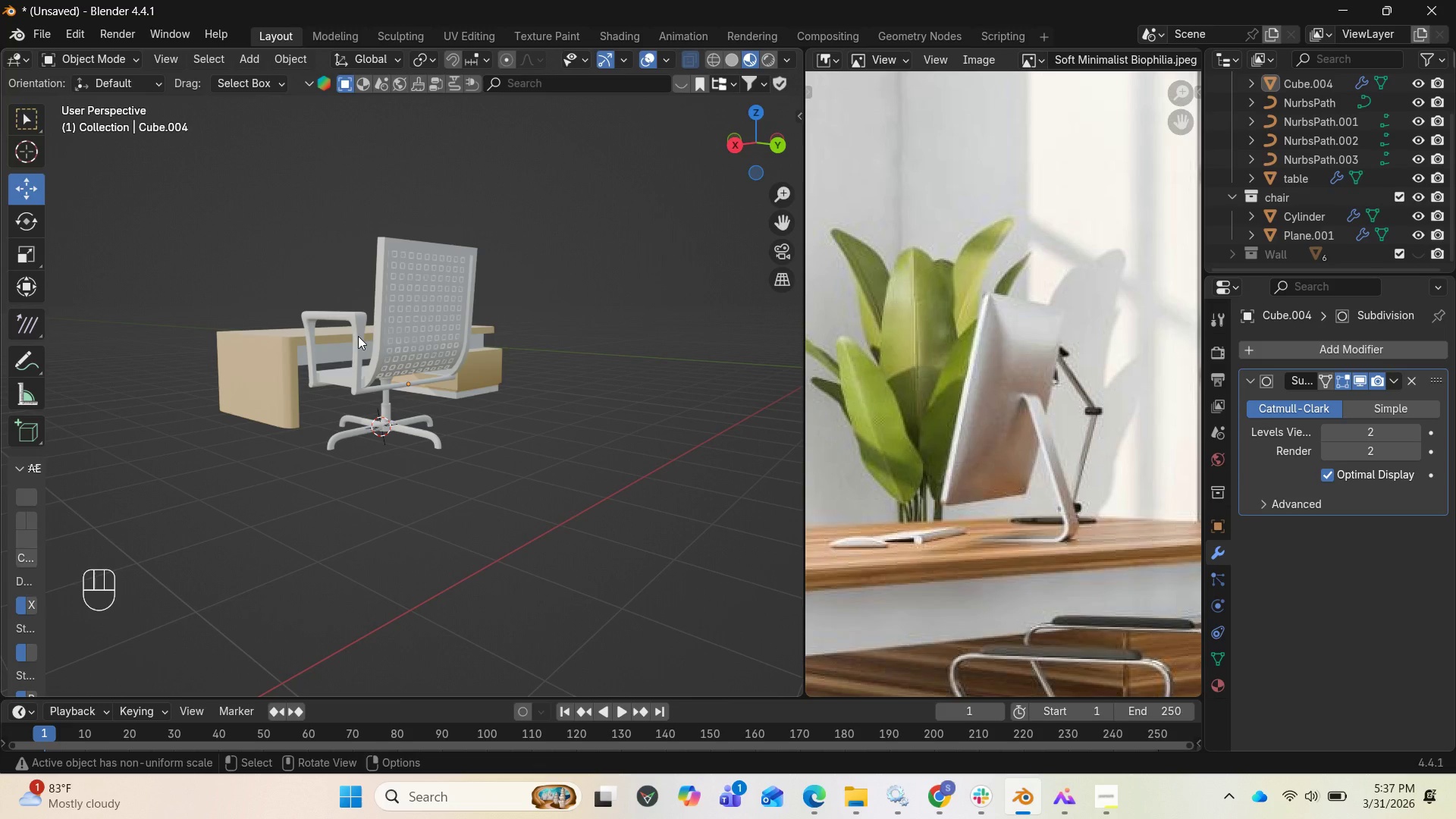 
left_click([348, 337])
 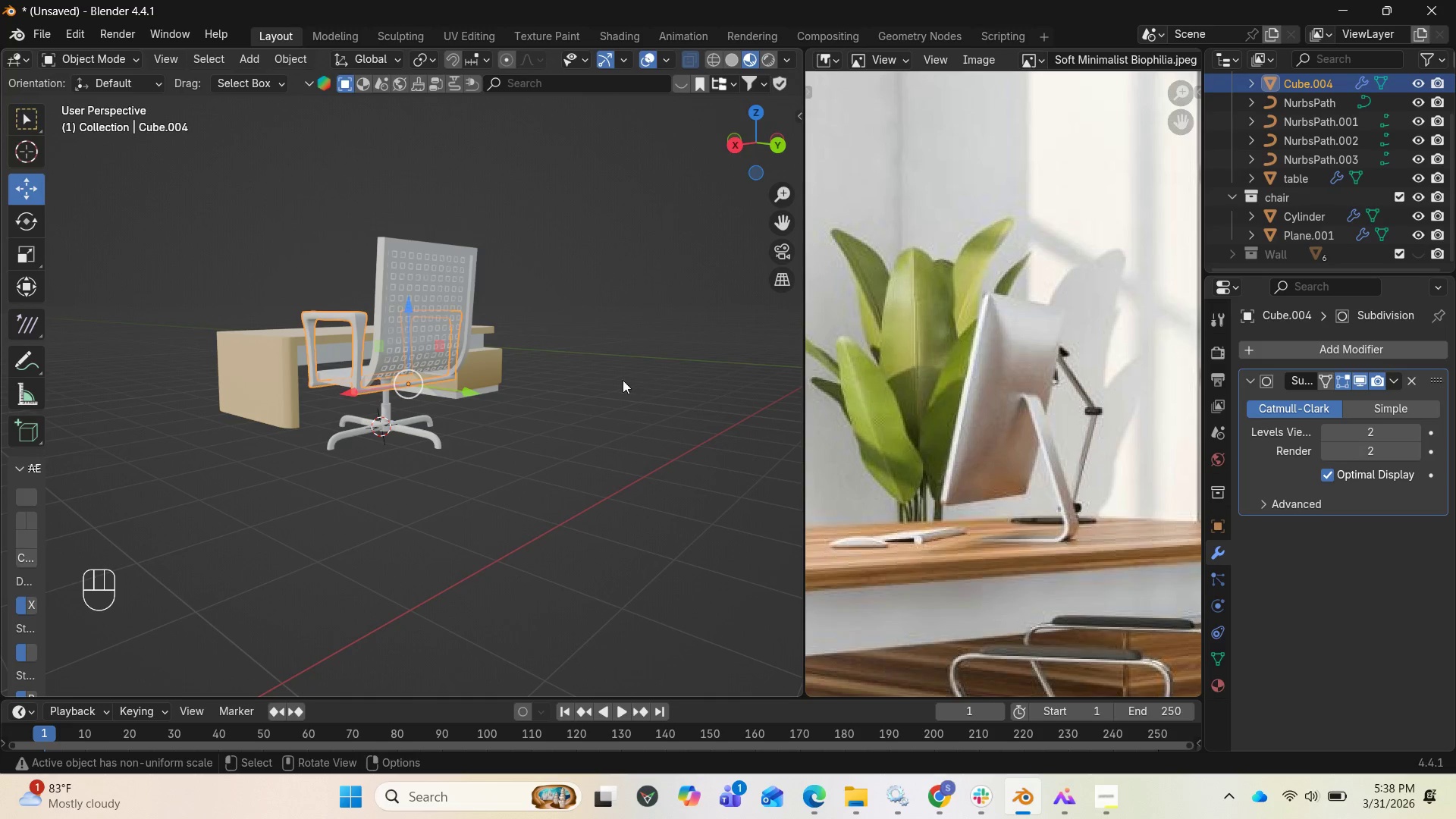 
key(M)
 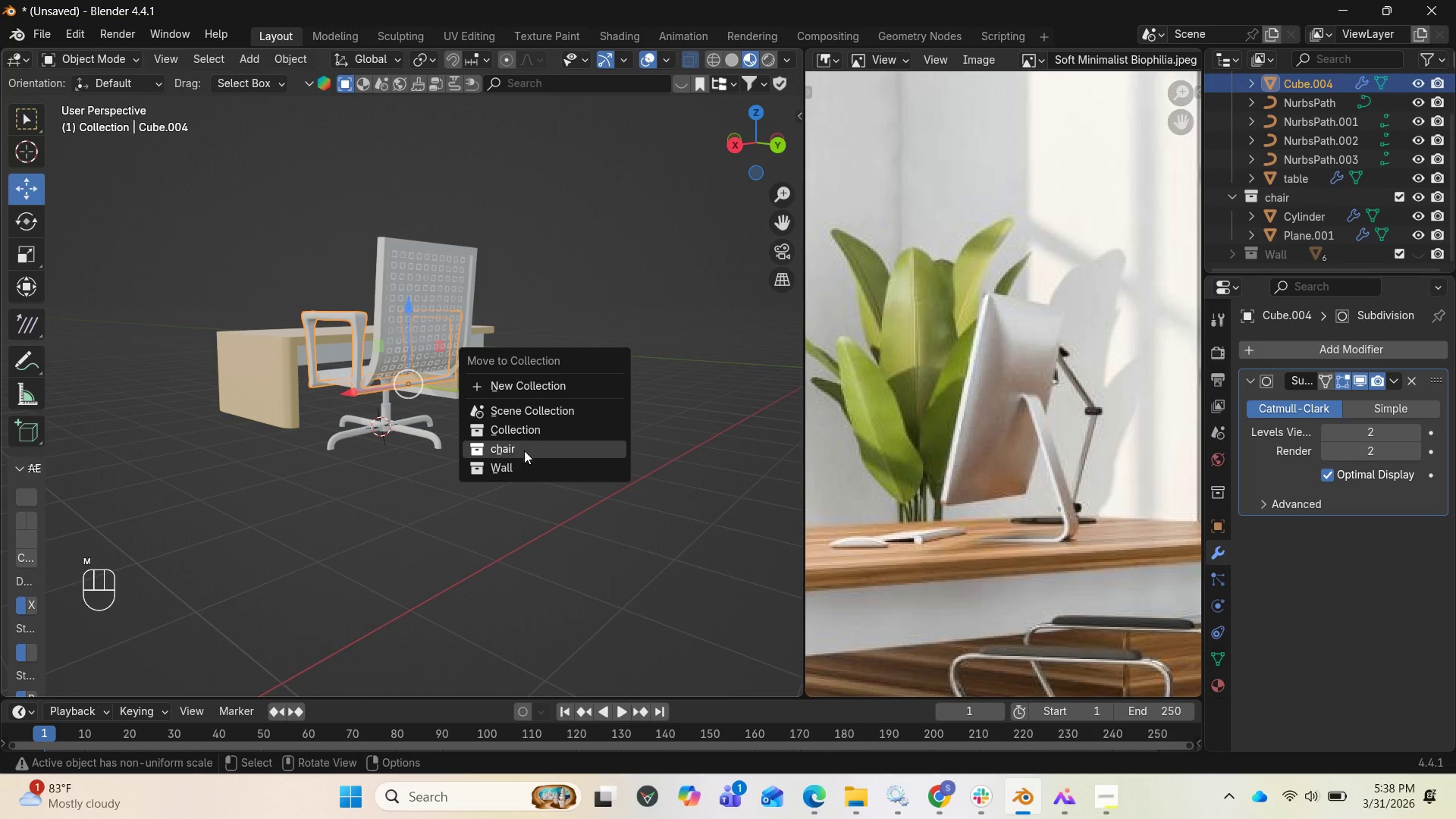 
left_click([520, 450])
 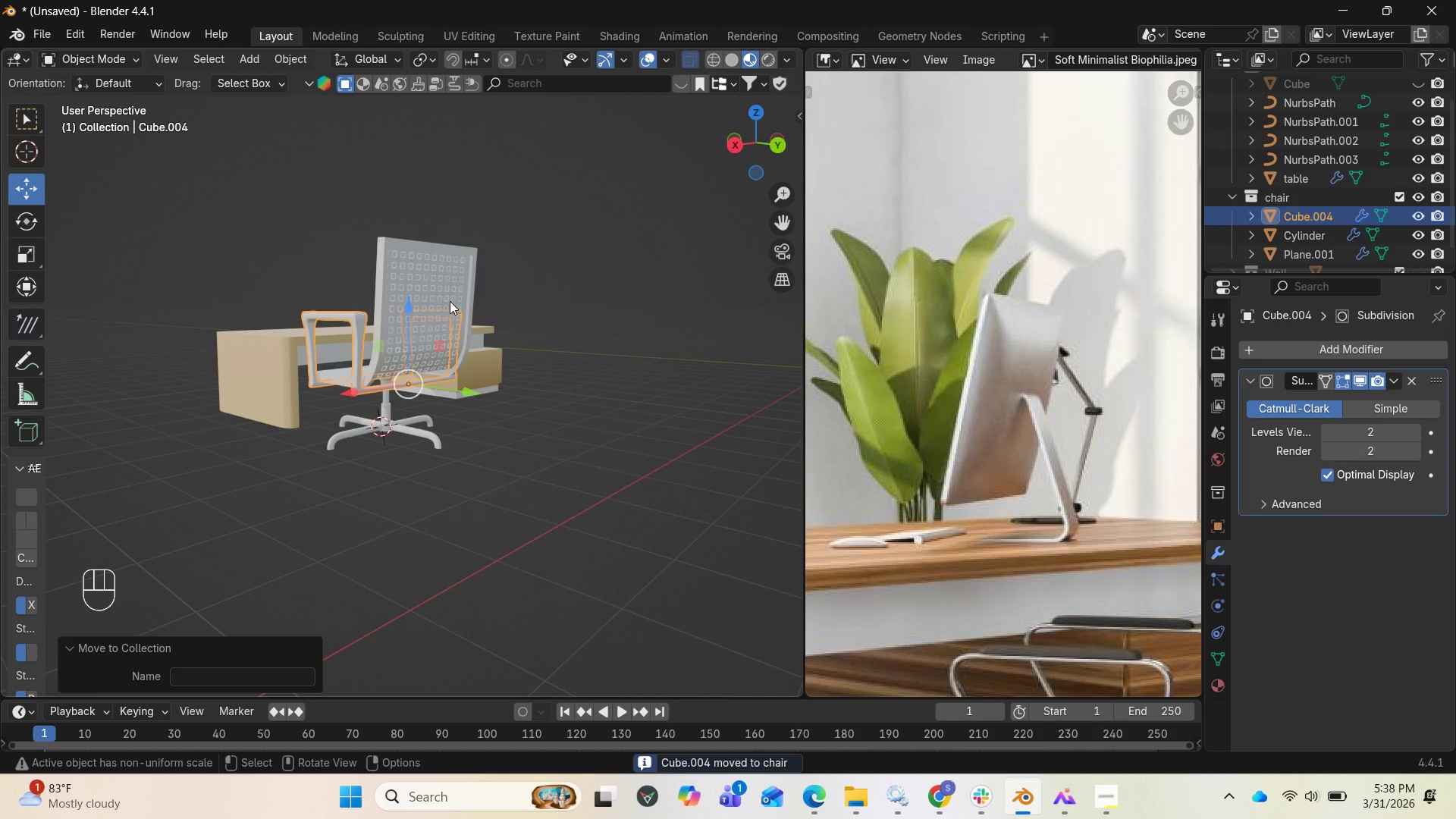 
left_click([444, 279])
 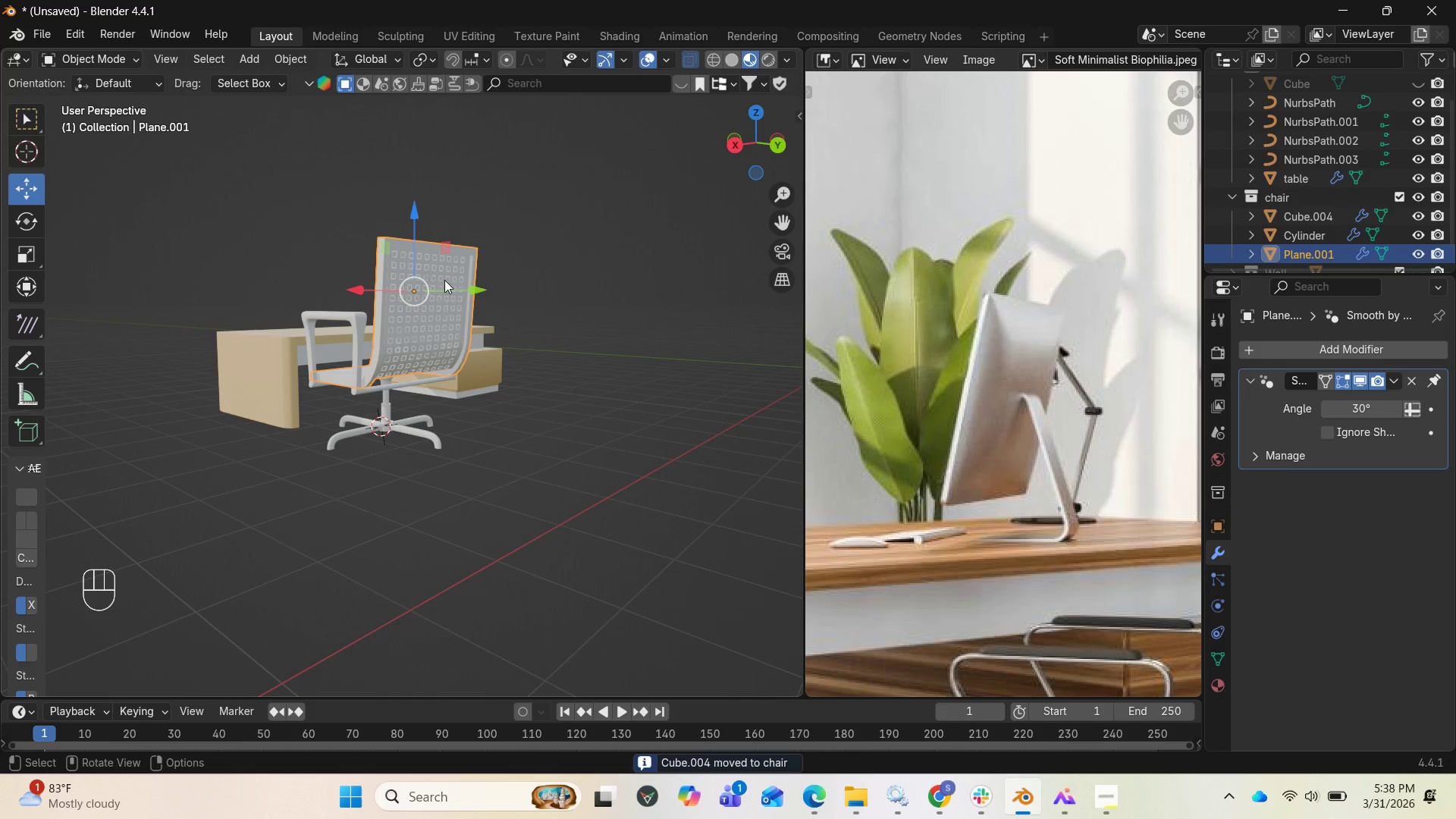 
key(M)
 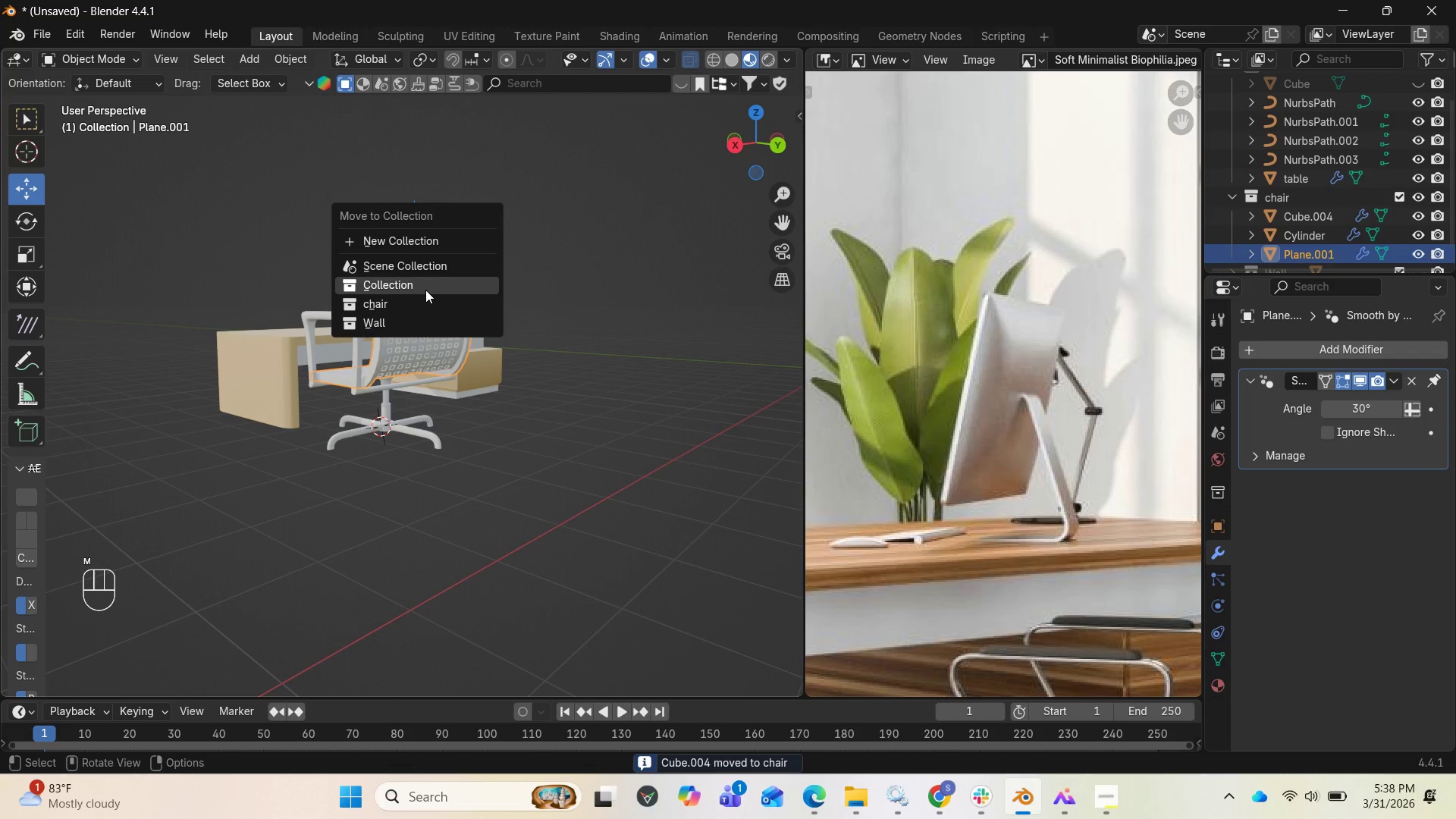 
left_click([414, 301])
 